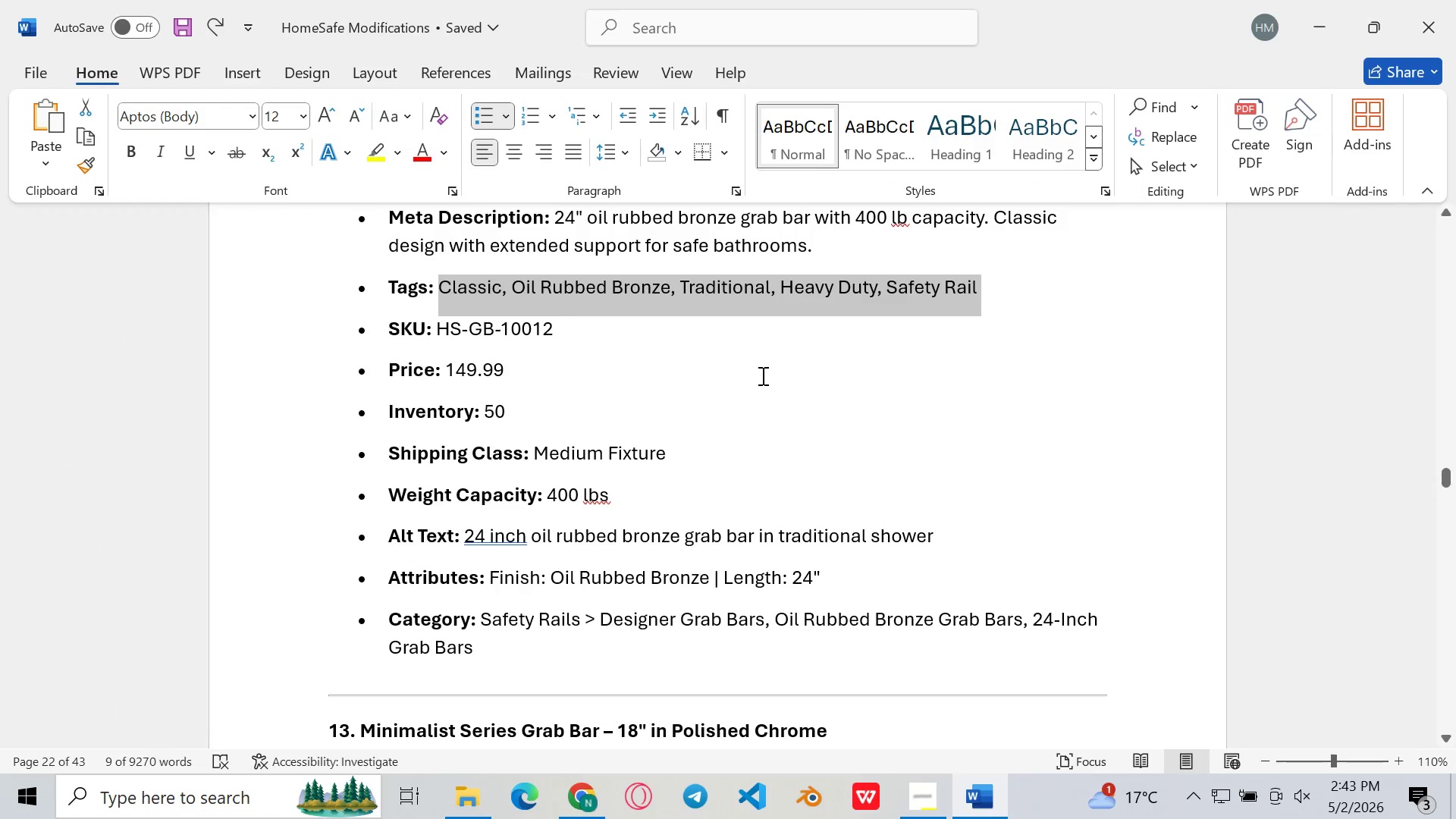 
scroll: coordinate [761, 375], scroll_direction: up, amount: 75.0
 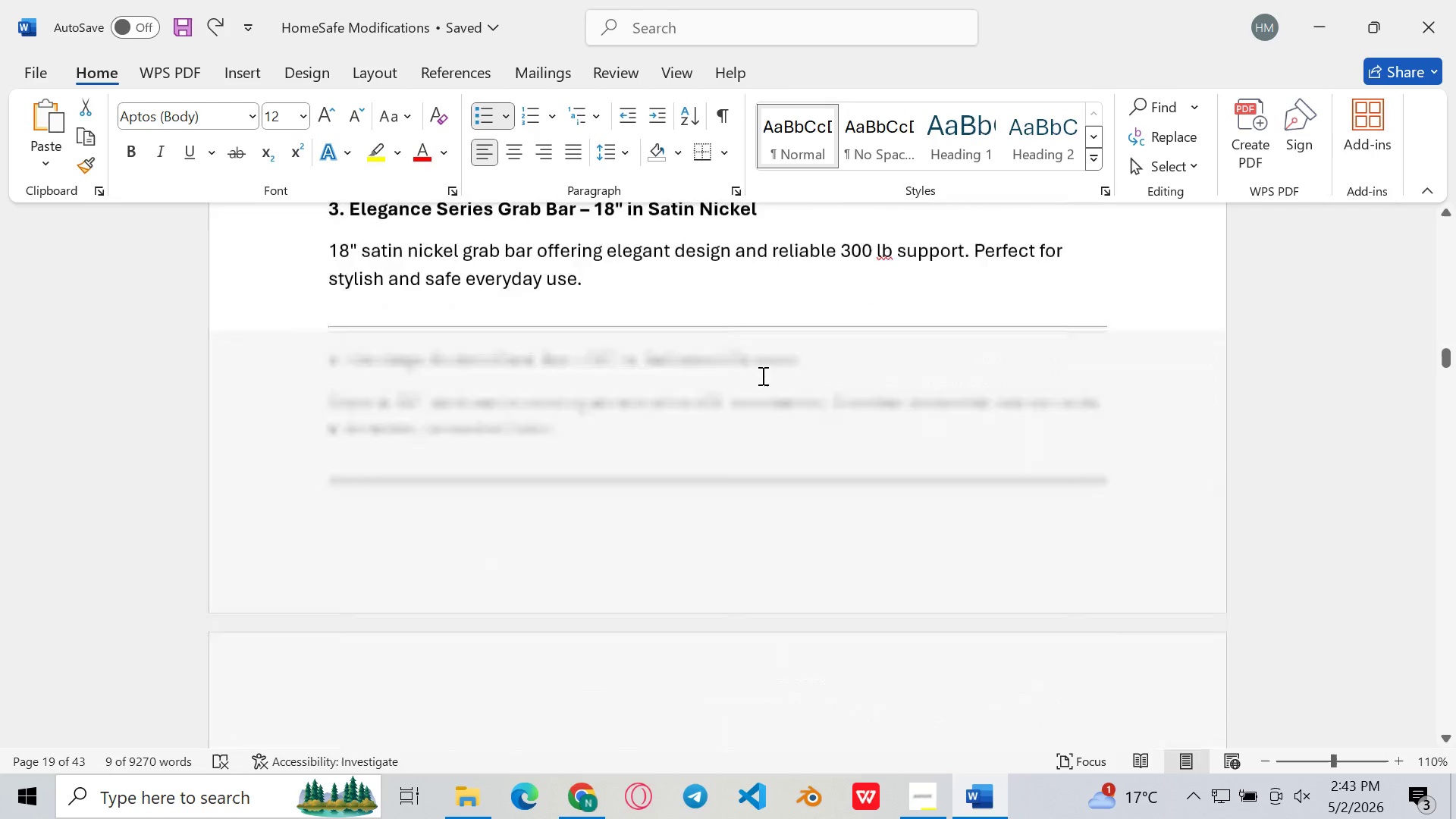 
scroll: coordinate [761, 375], scroll_direction: none, amount: 0.0
 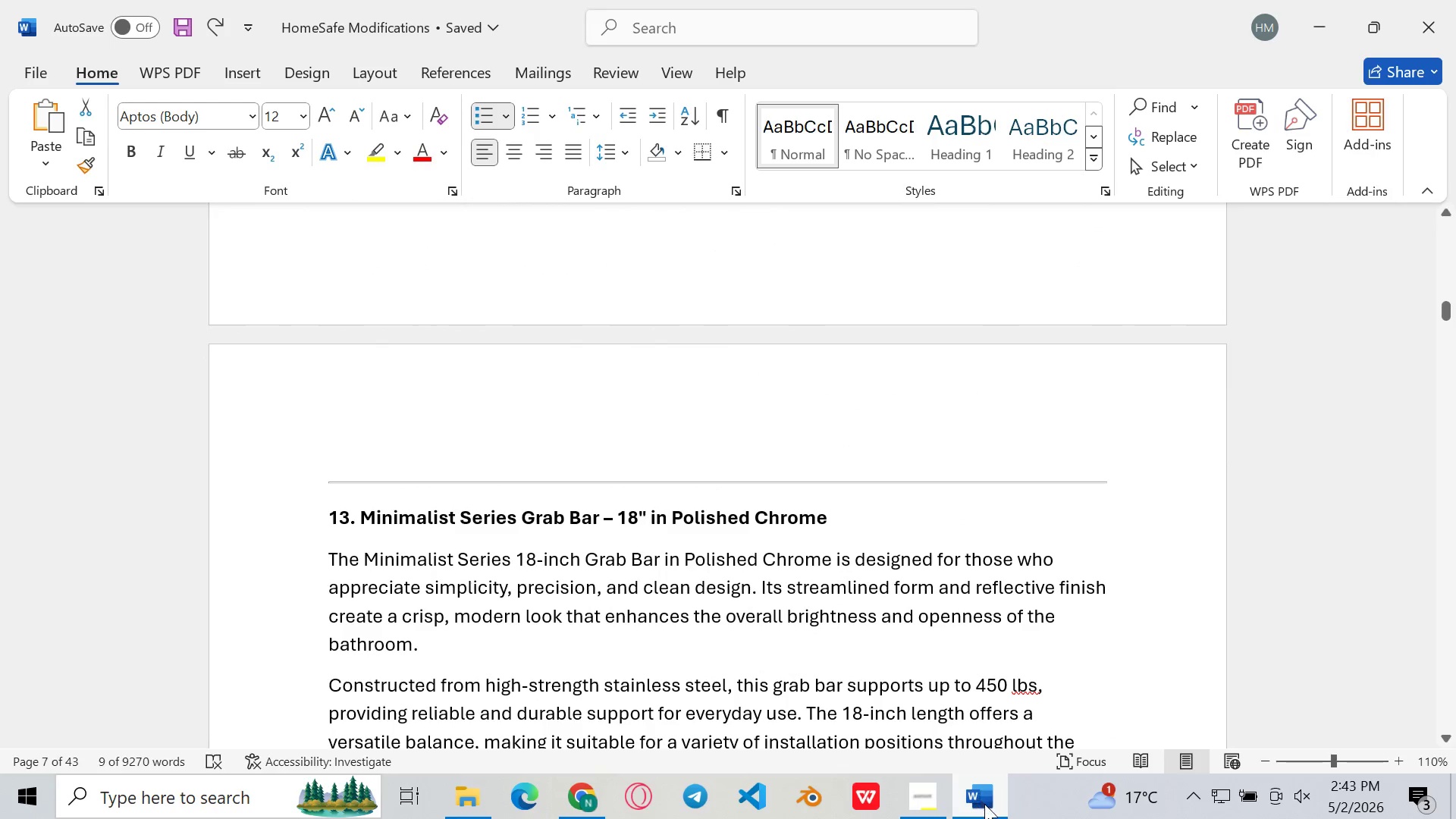 
left_click([984, 804])
 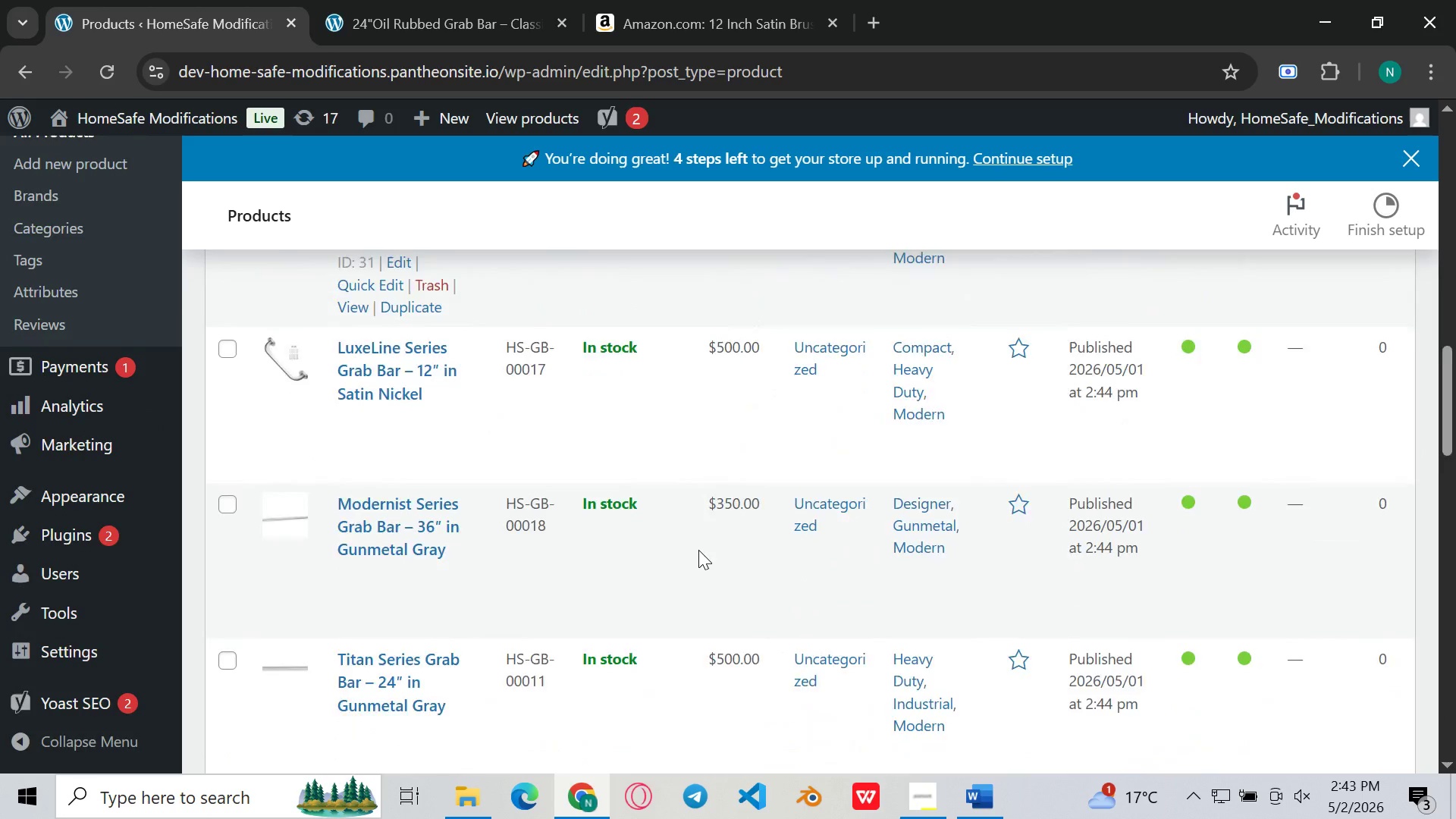 
wait(13.62)
 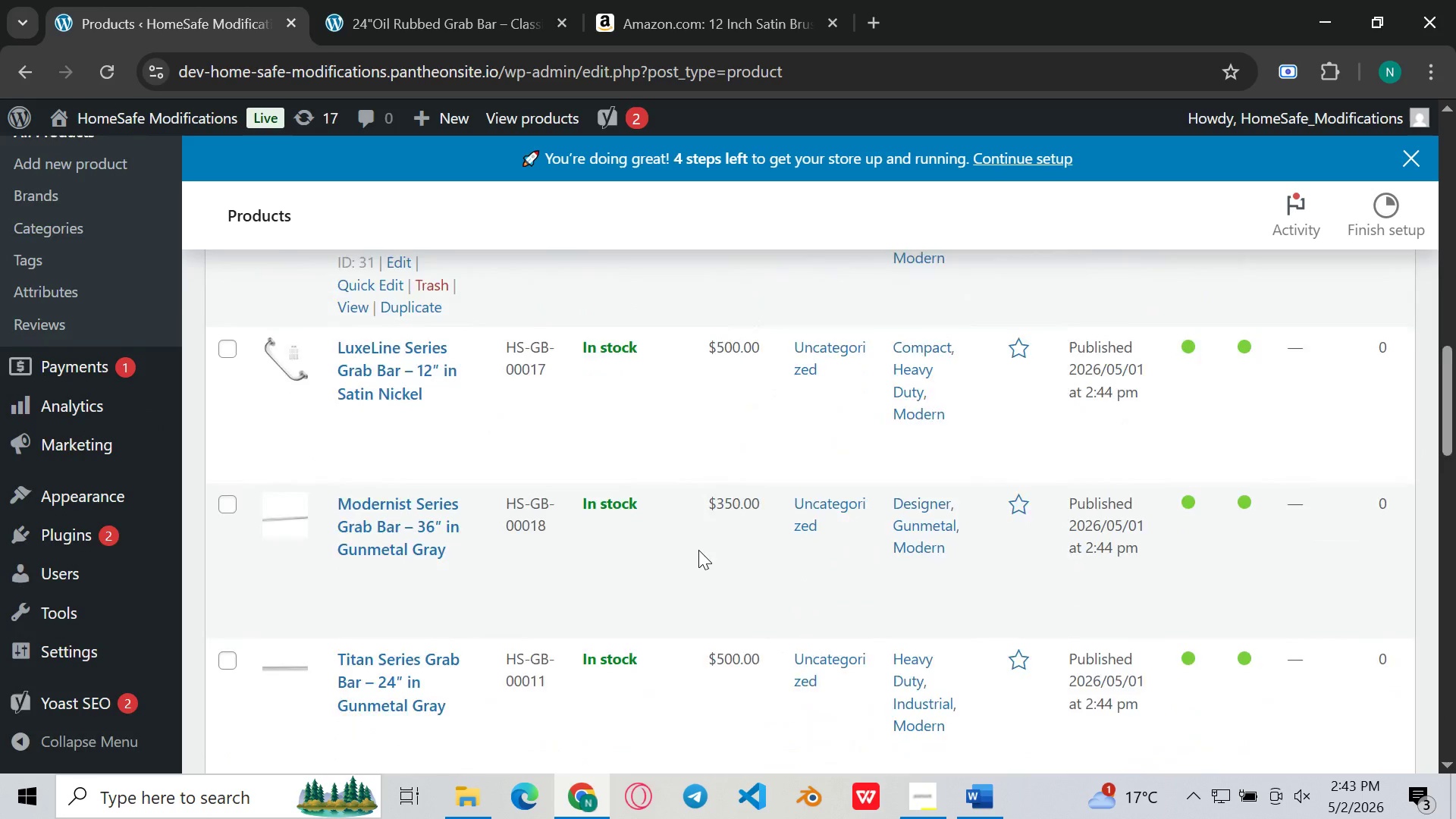 
left_click([968, 786])
 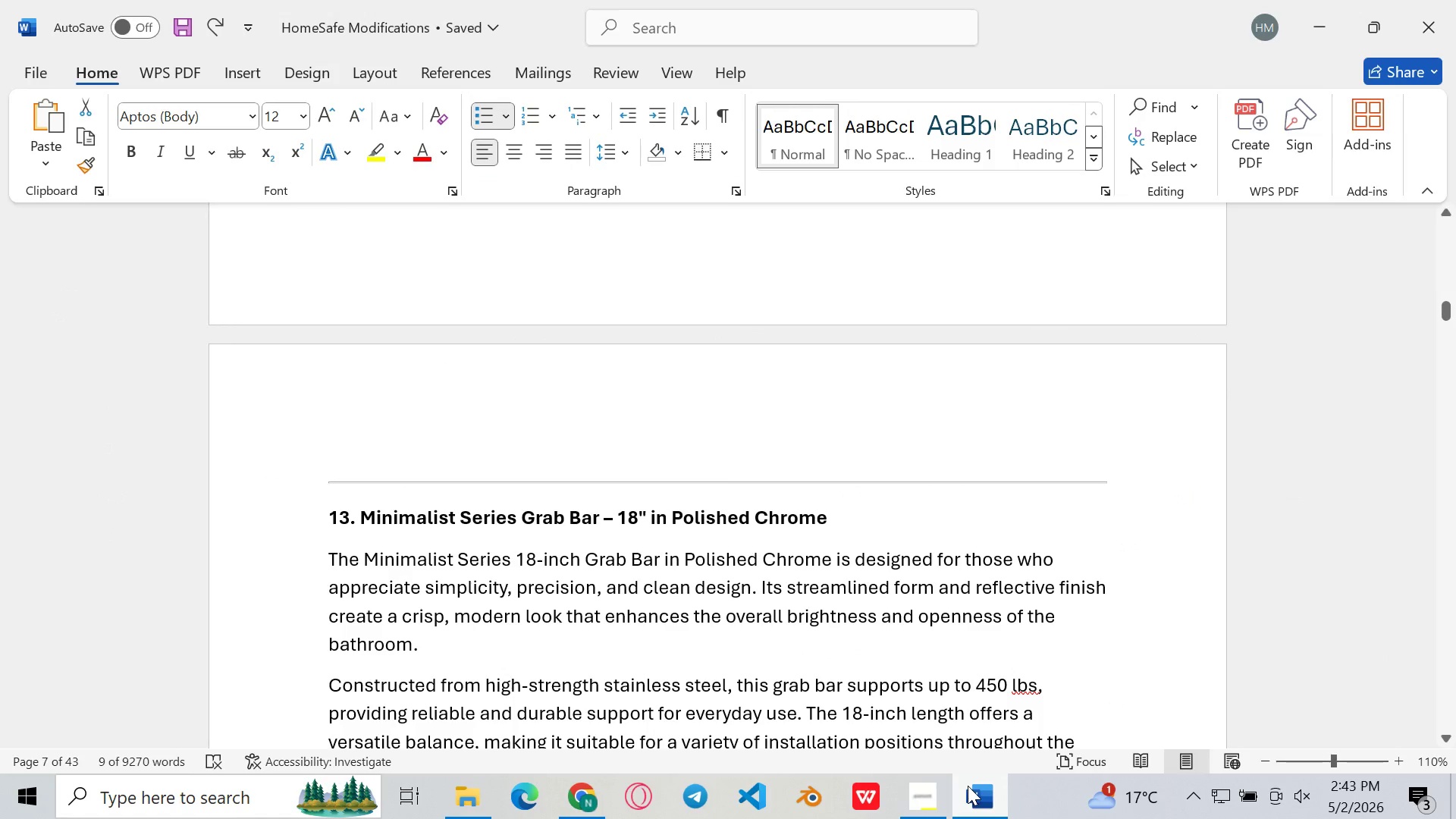 
left_click([968, 786])
 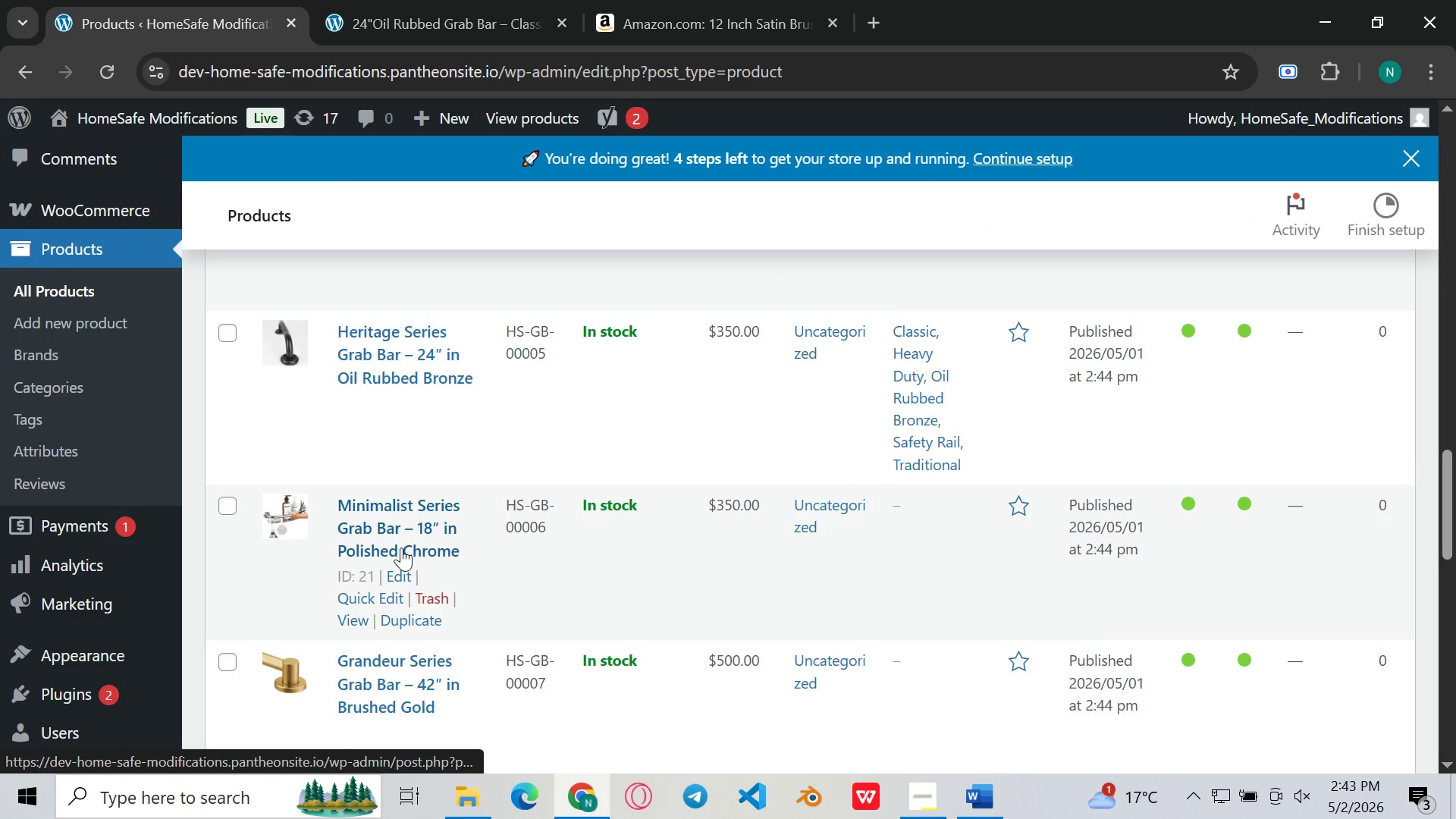 
left_click([394, 541])
 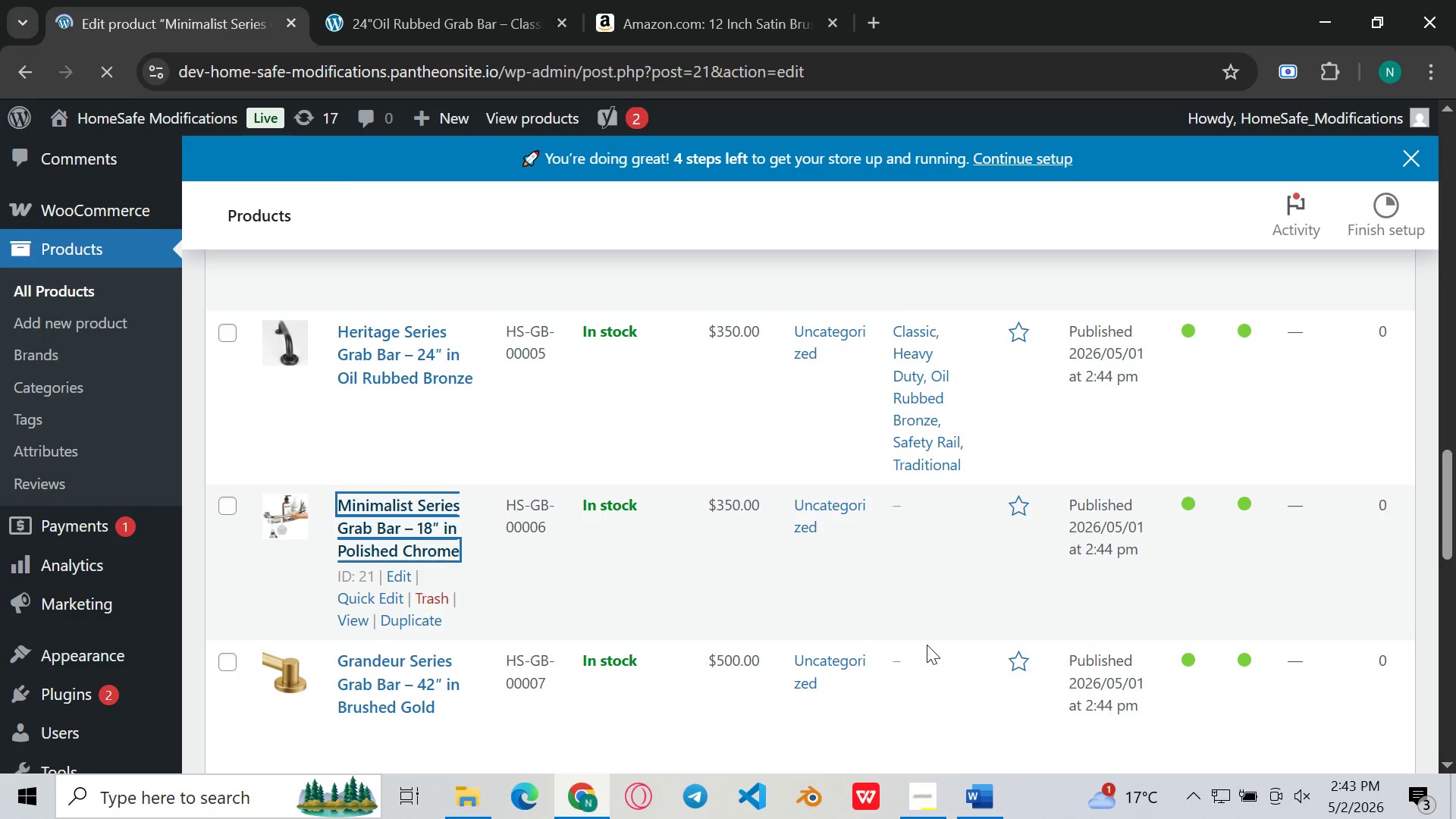 
left_click([961, 795])
 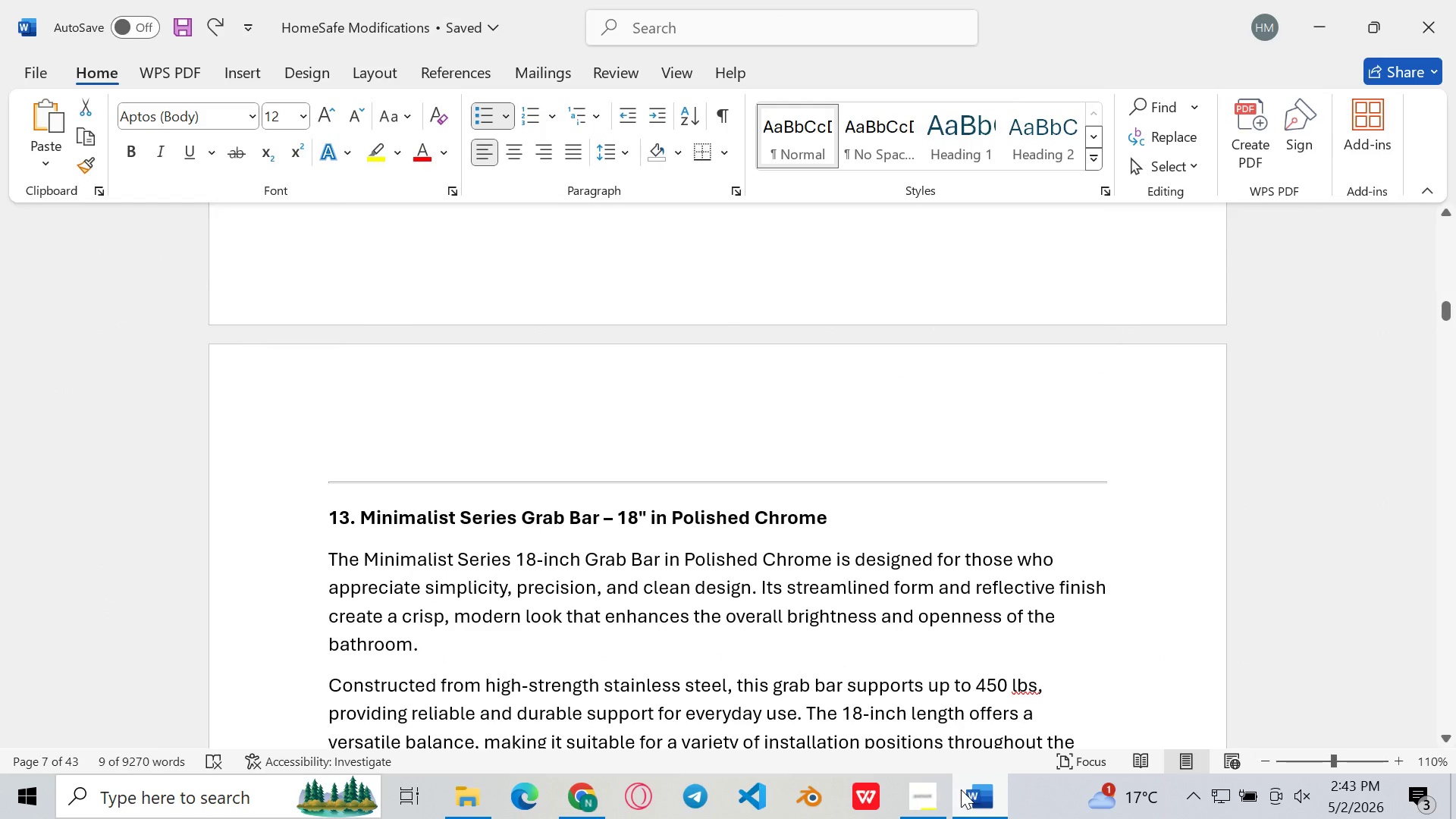 
left_click([961, 789])
 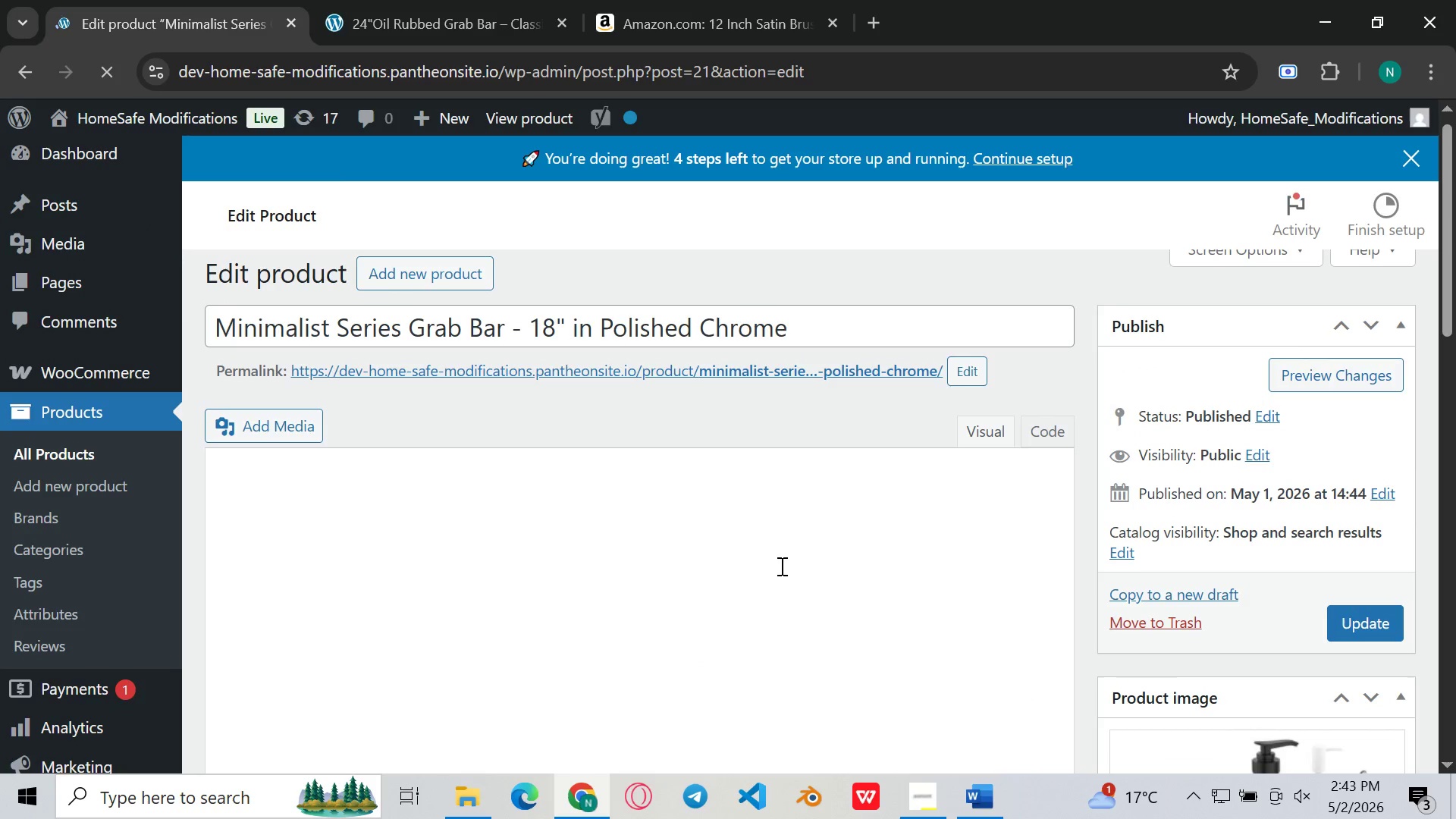 
wait(6.12)
 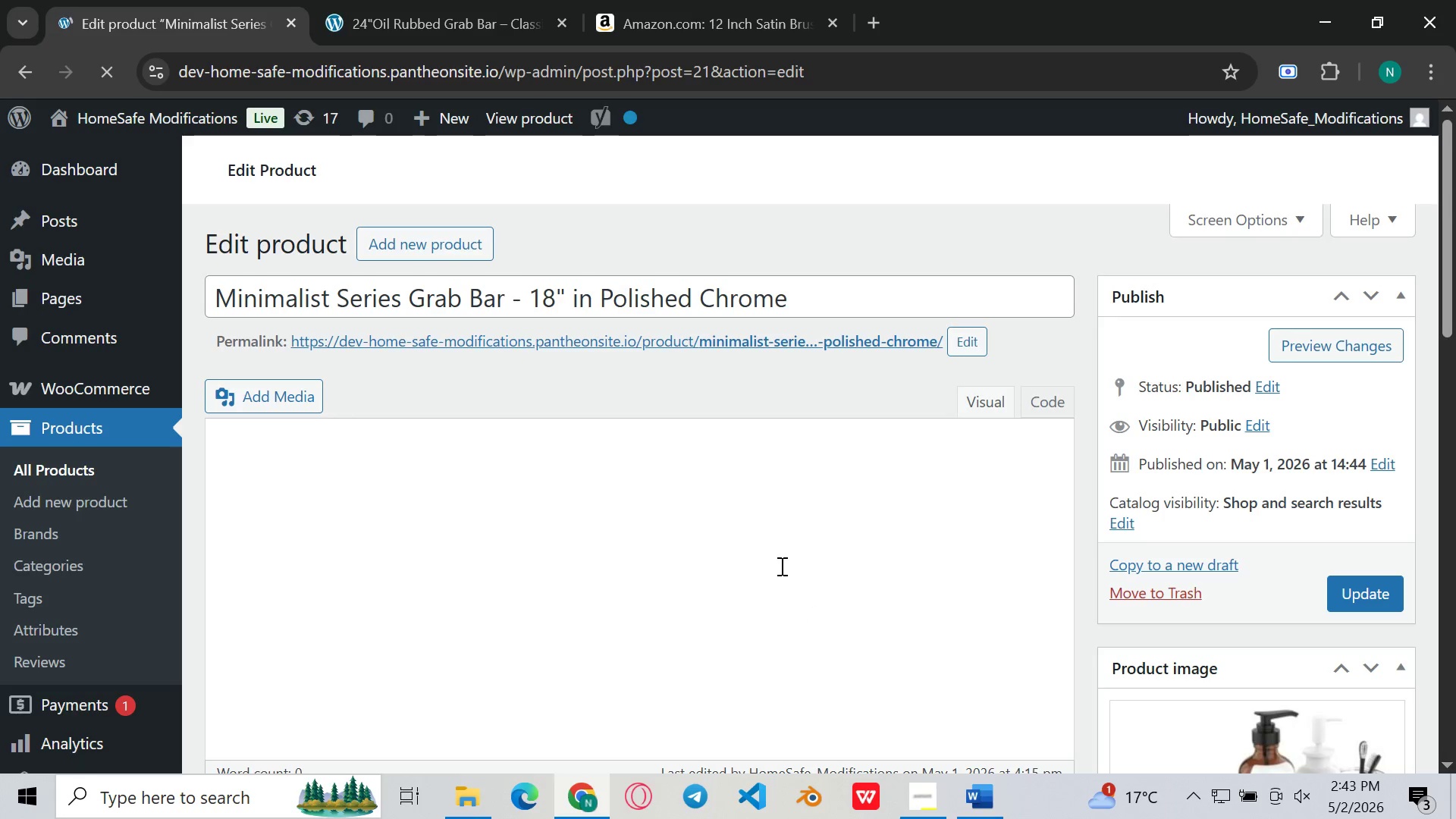 
mouse_move([672, 570])
 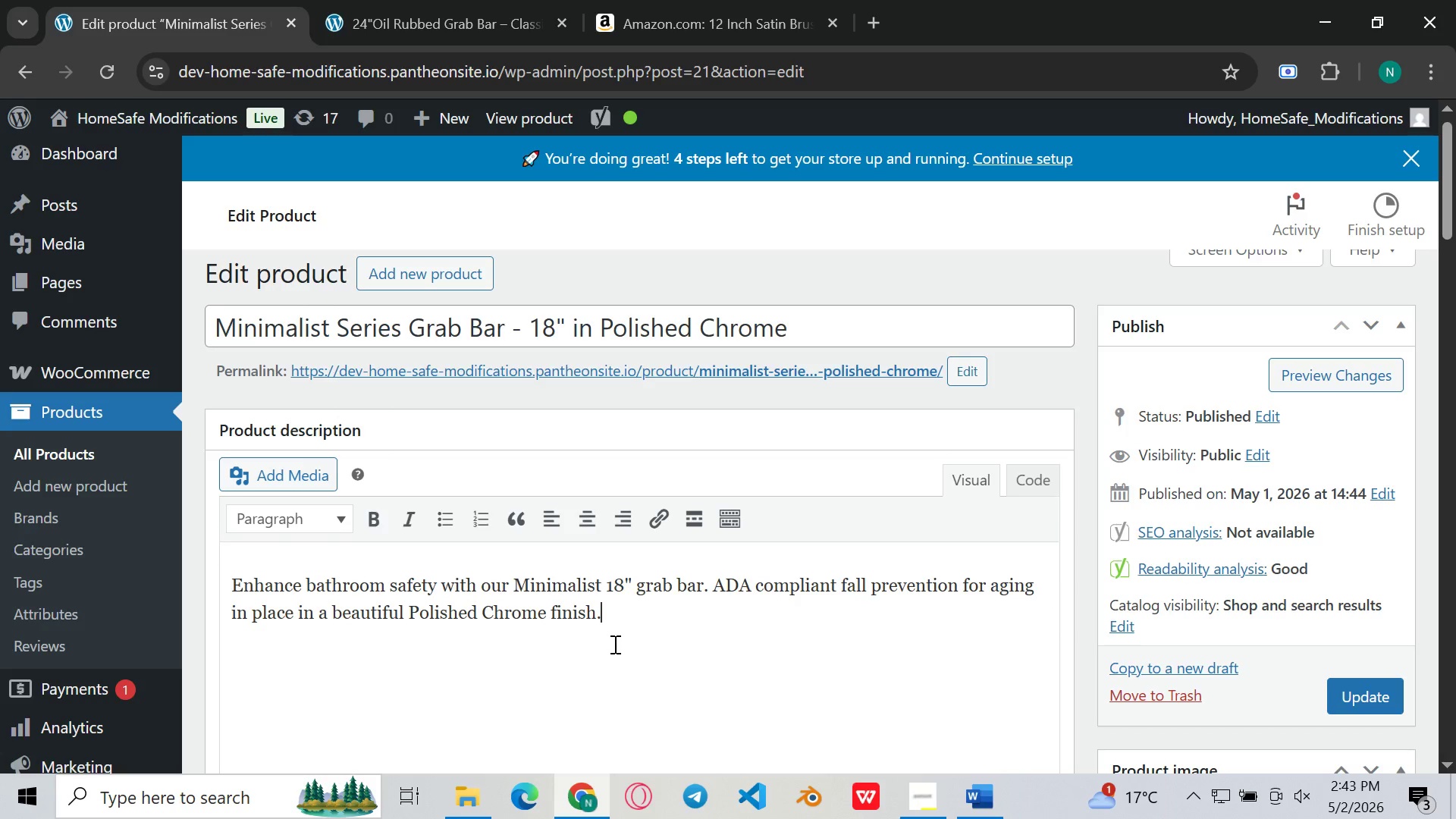 
left_click([613, 644])
 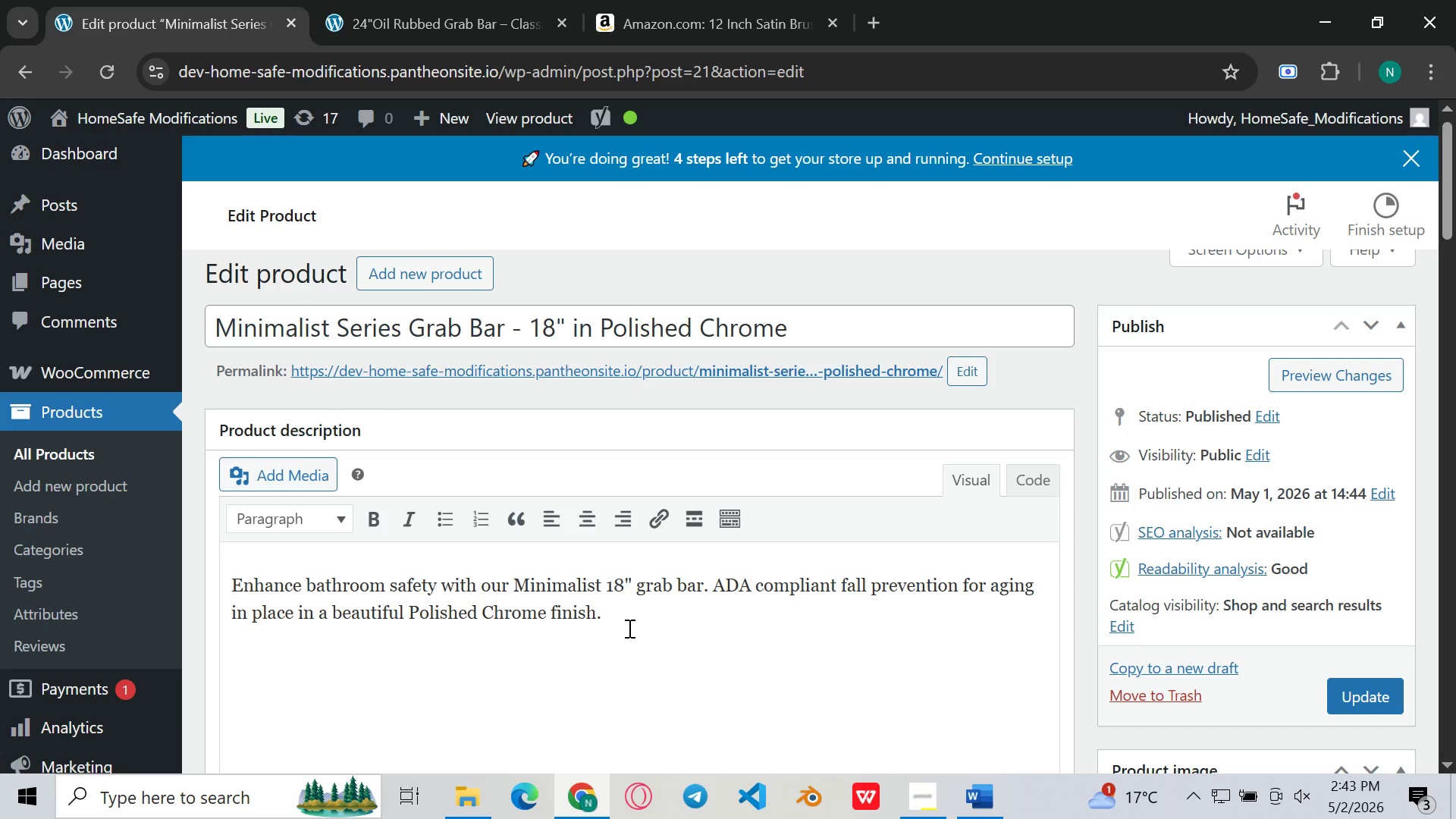 
left_click_drag(start_coordinate=[628, 628], to_coordinate=[212, 587])
 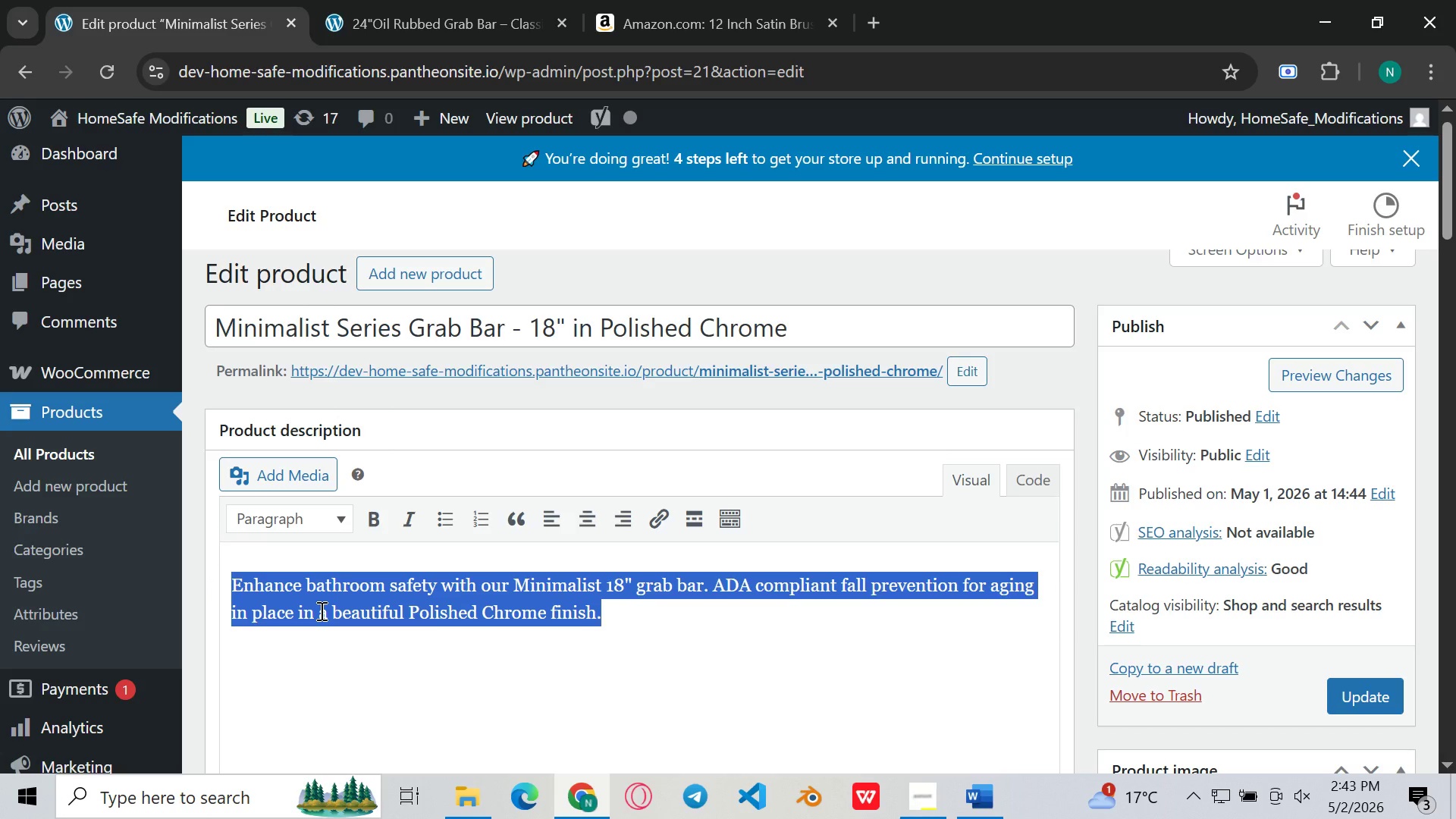 
key(Control+X)
 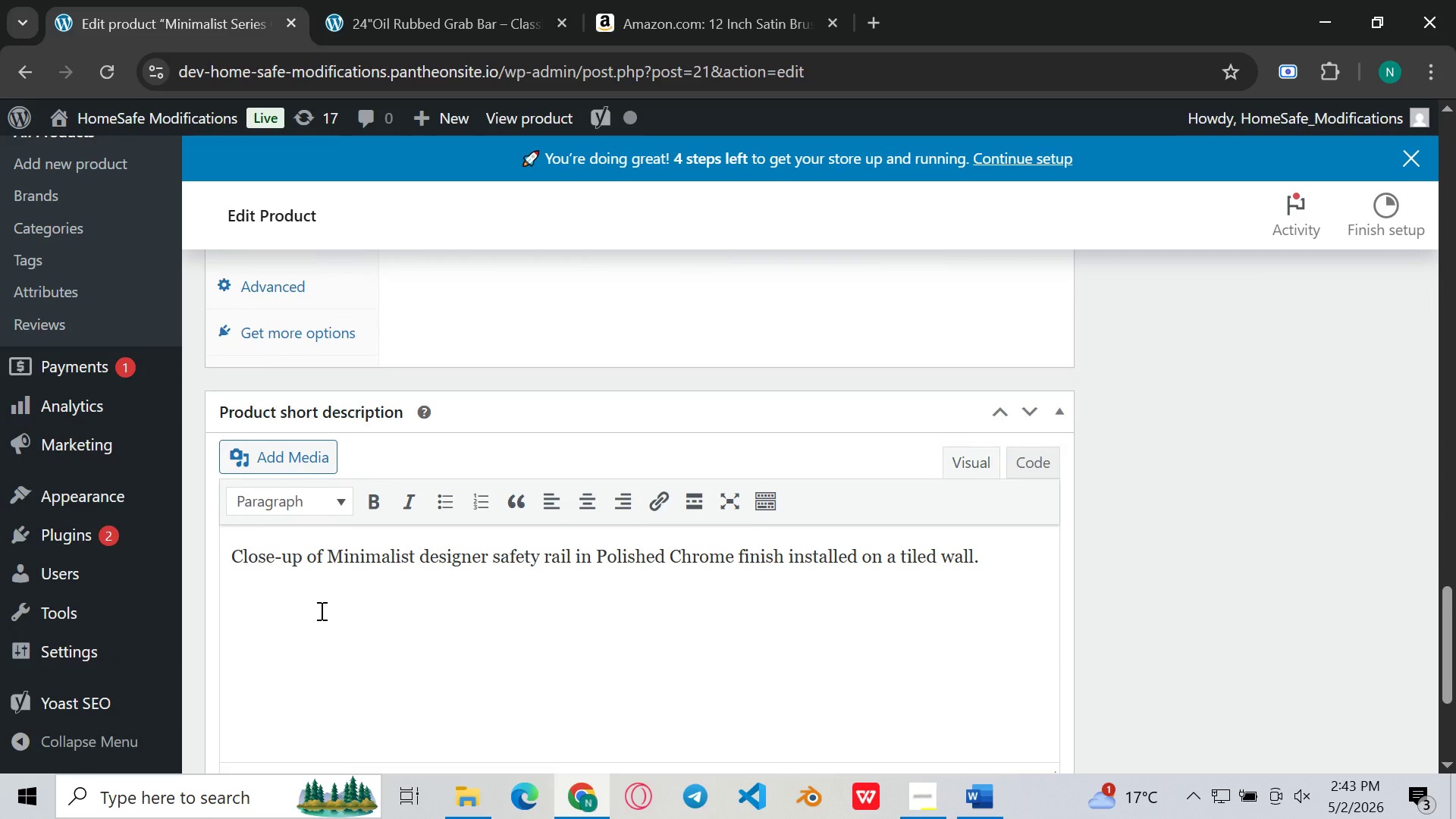 
left_click([997, 582])
 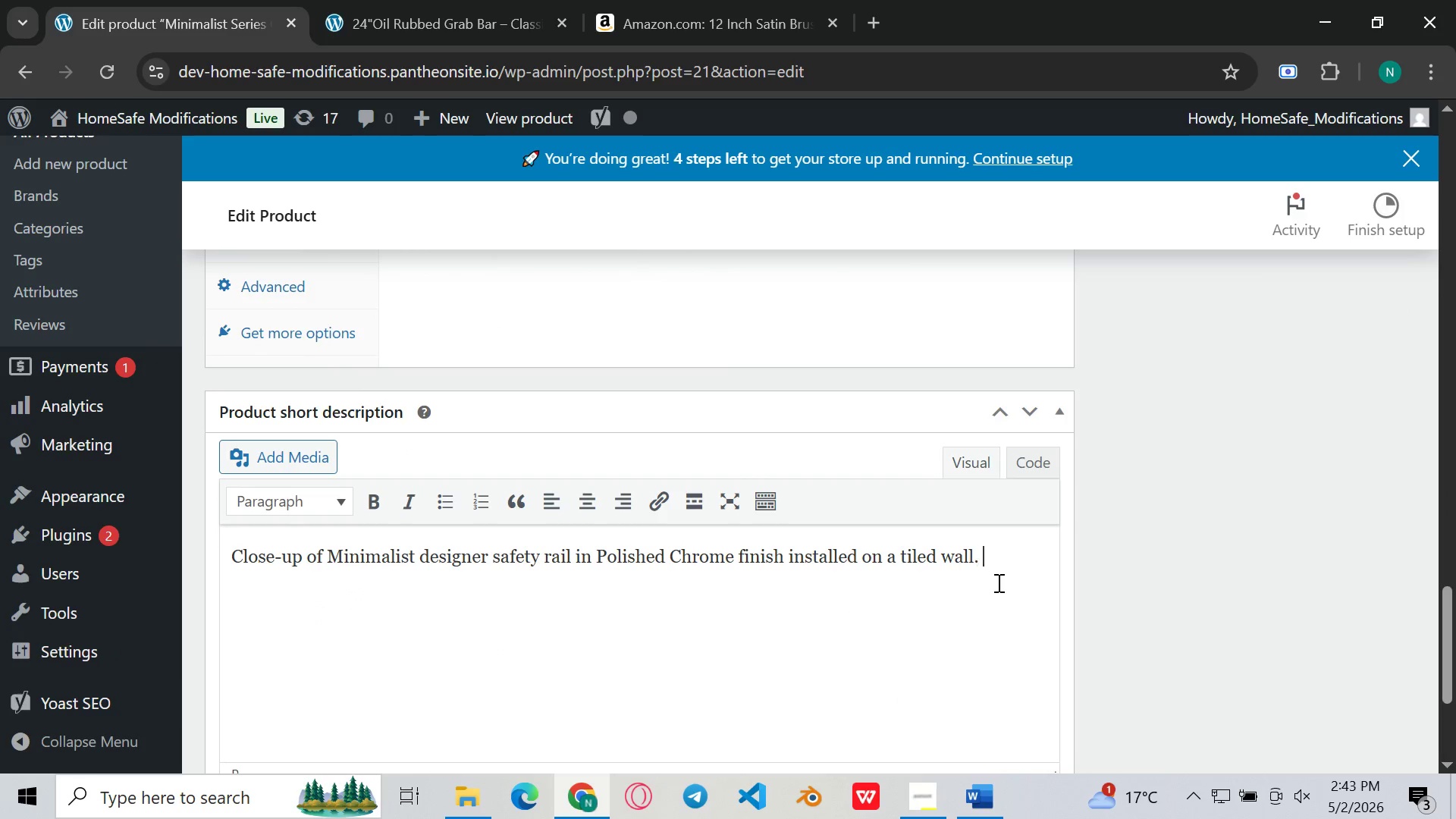 
key(Space)
 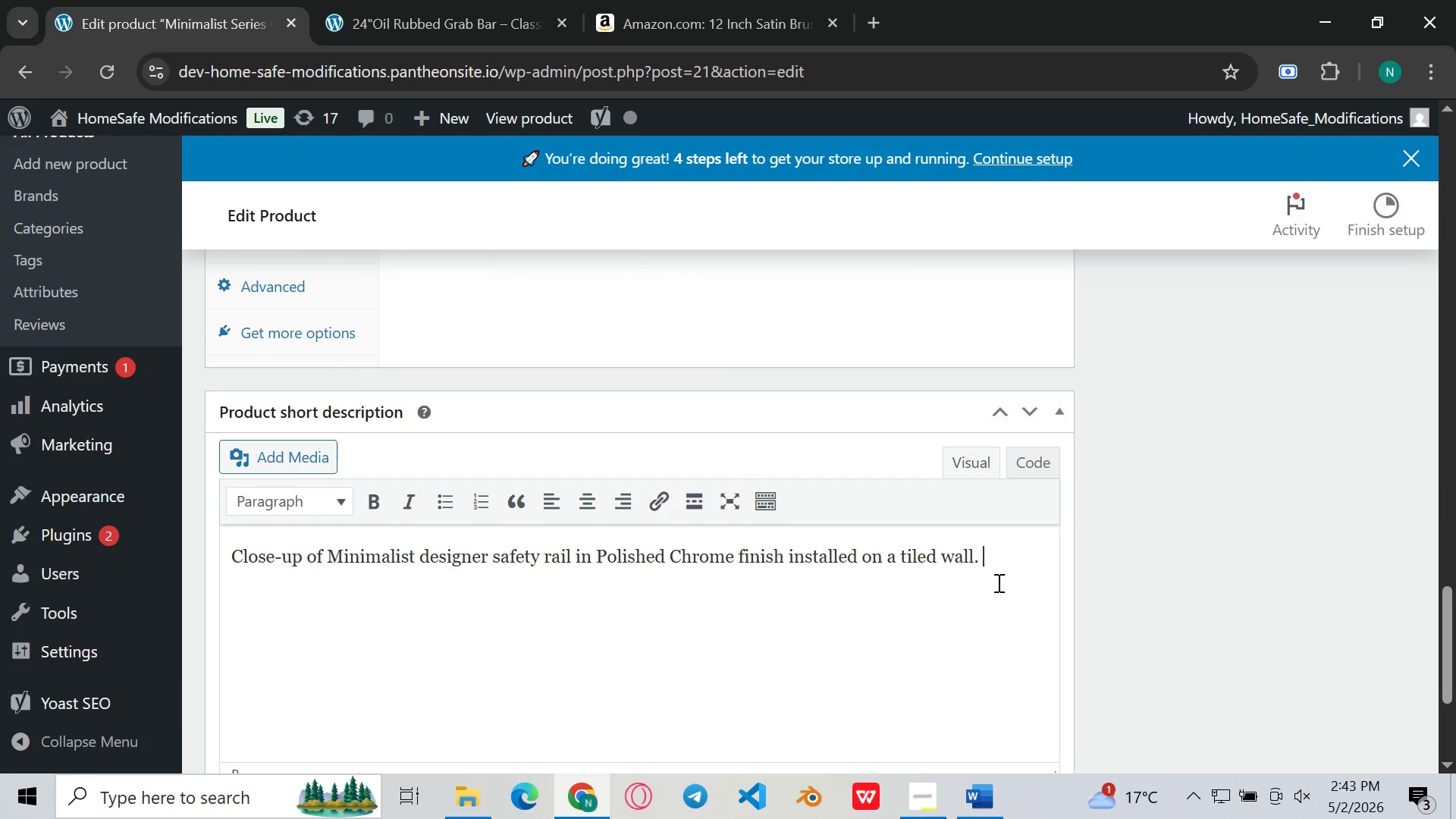 
key(Control+V)
 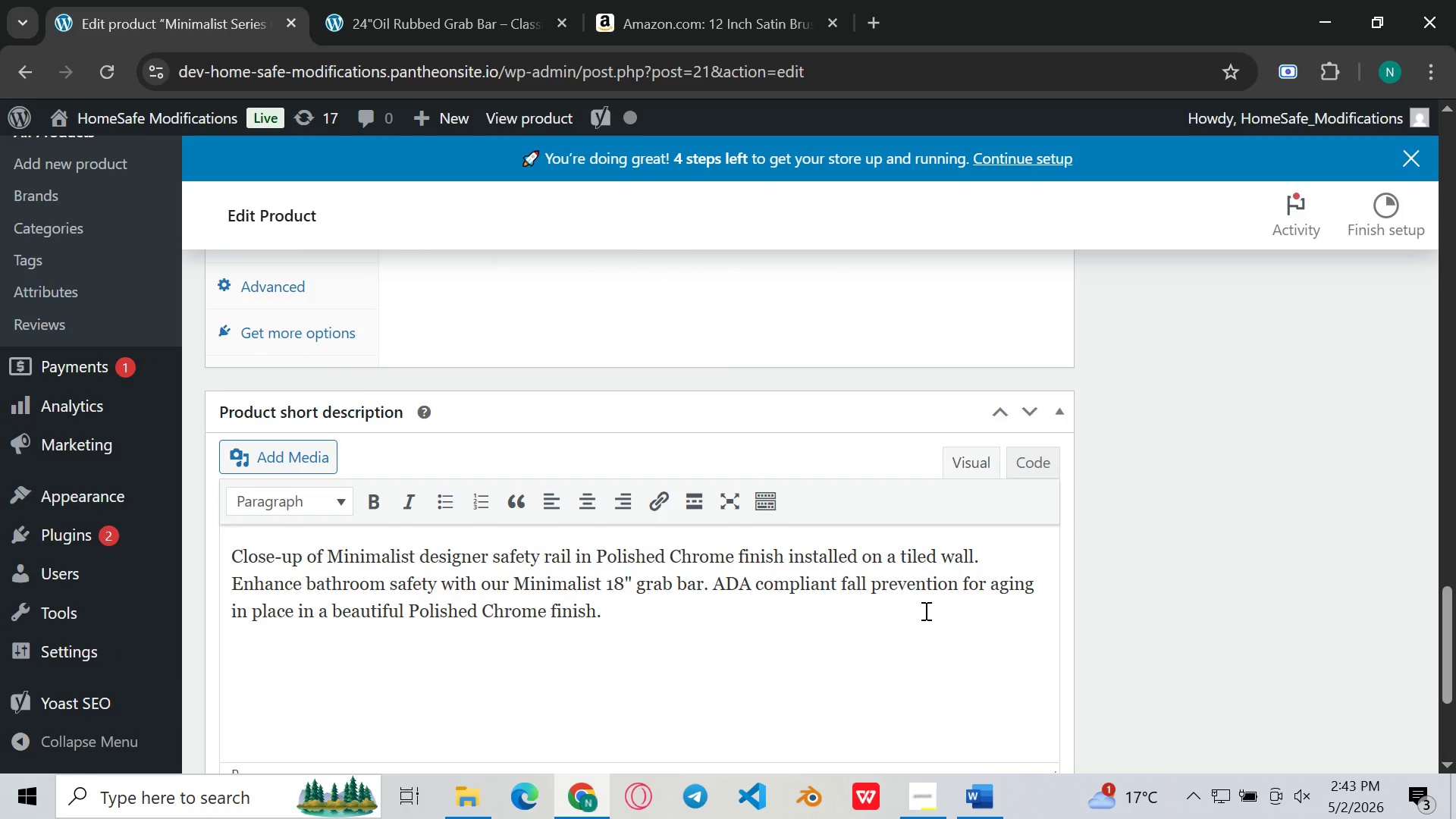 
left_click([924, 610])
 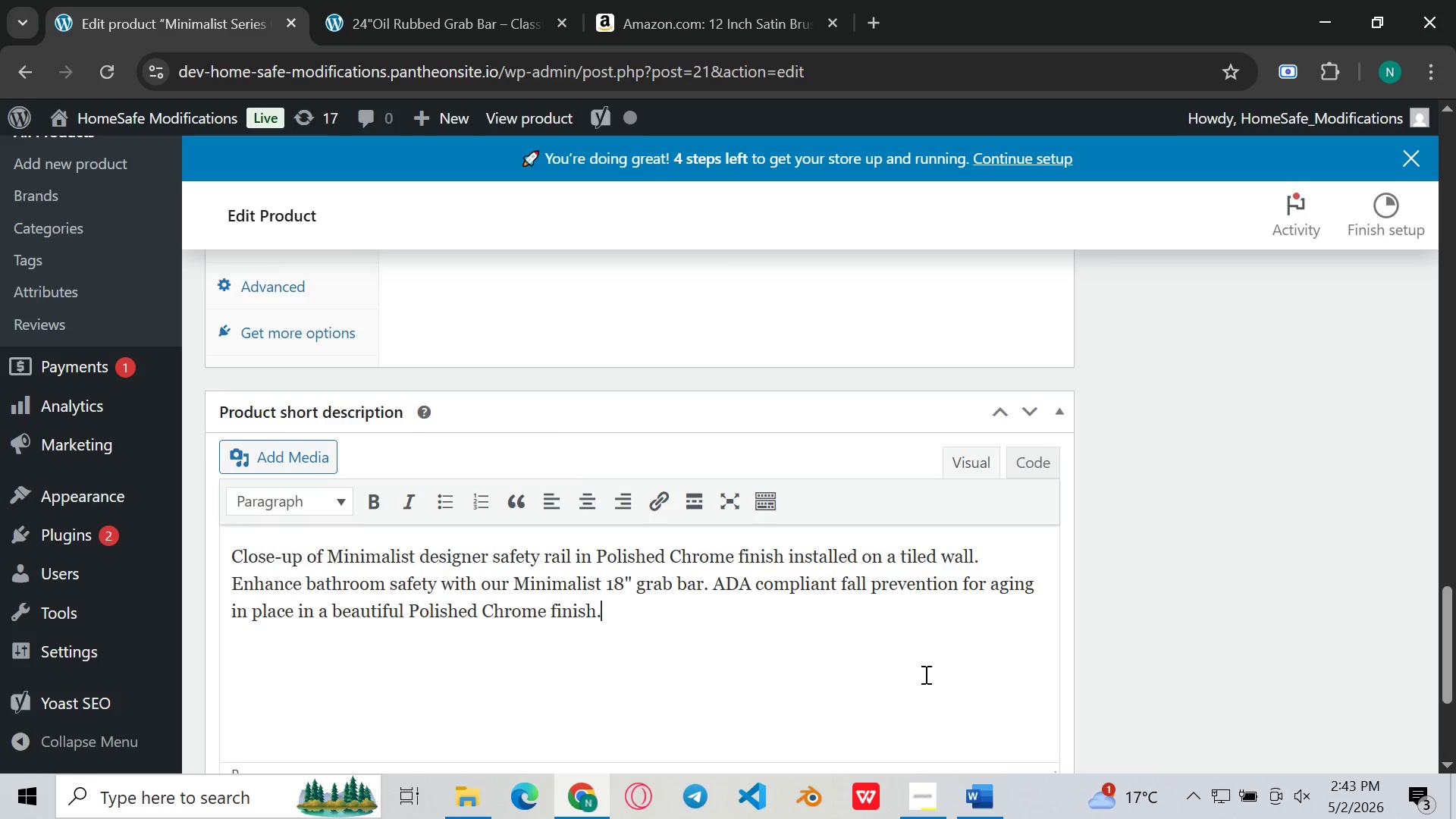 
wait(7.39)
 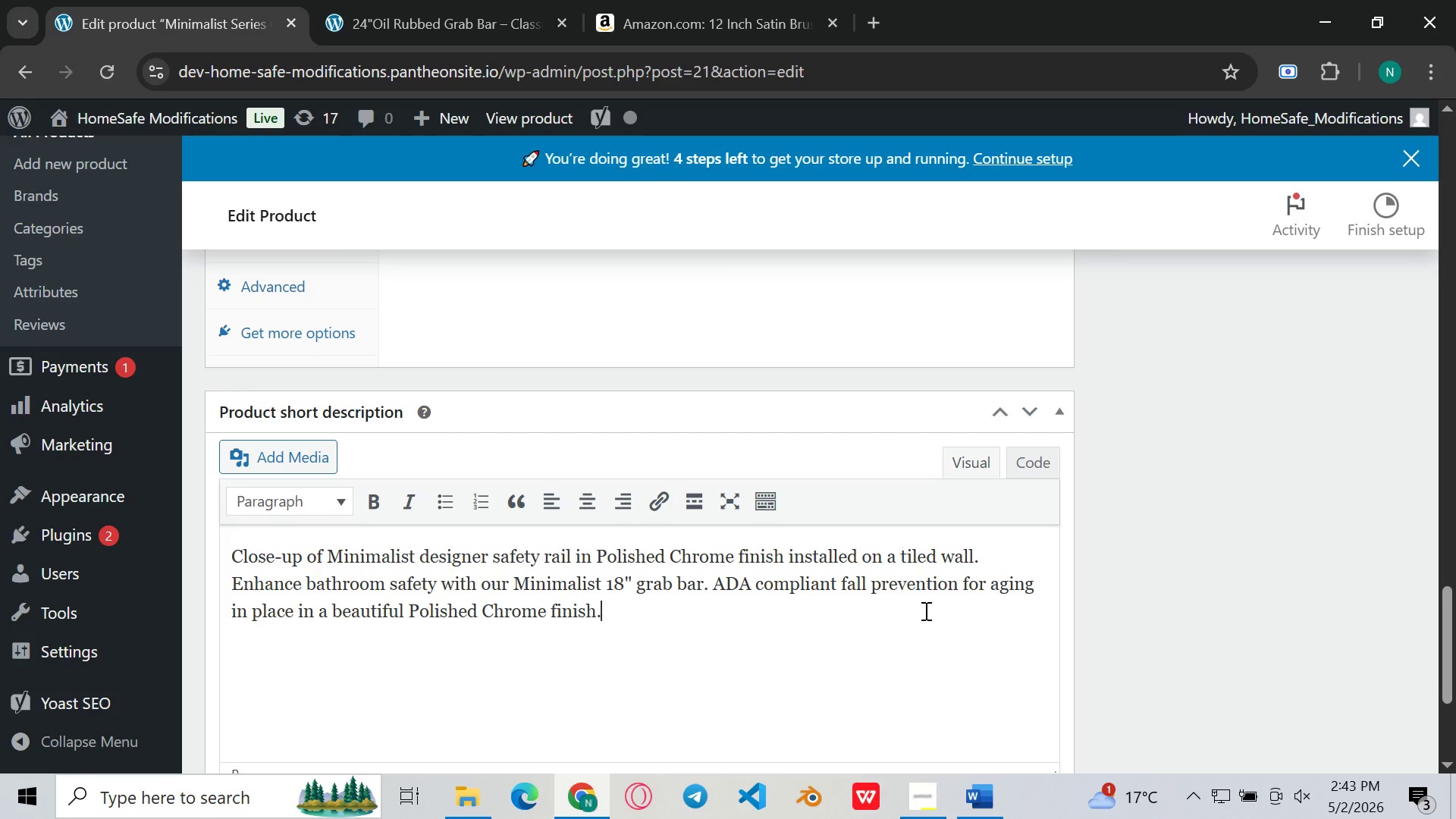 
left_click([829, 620])
 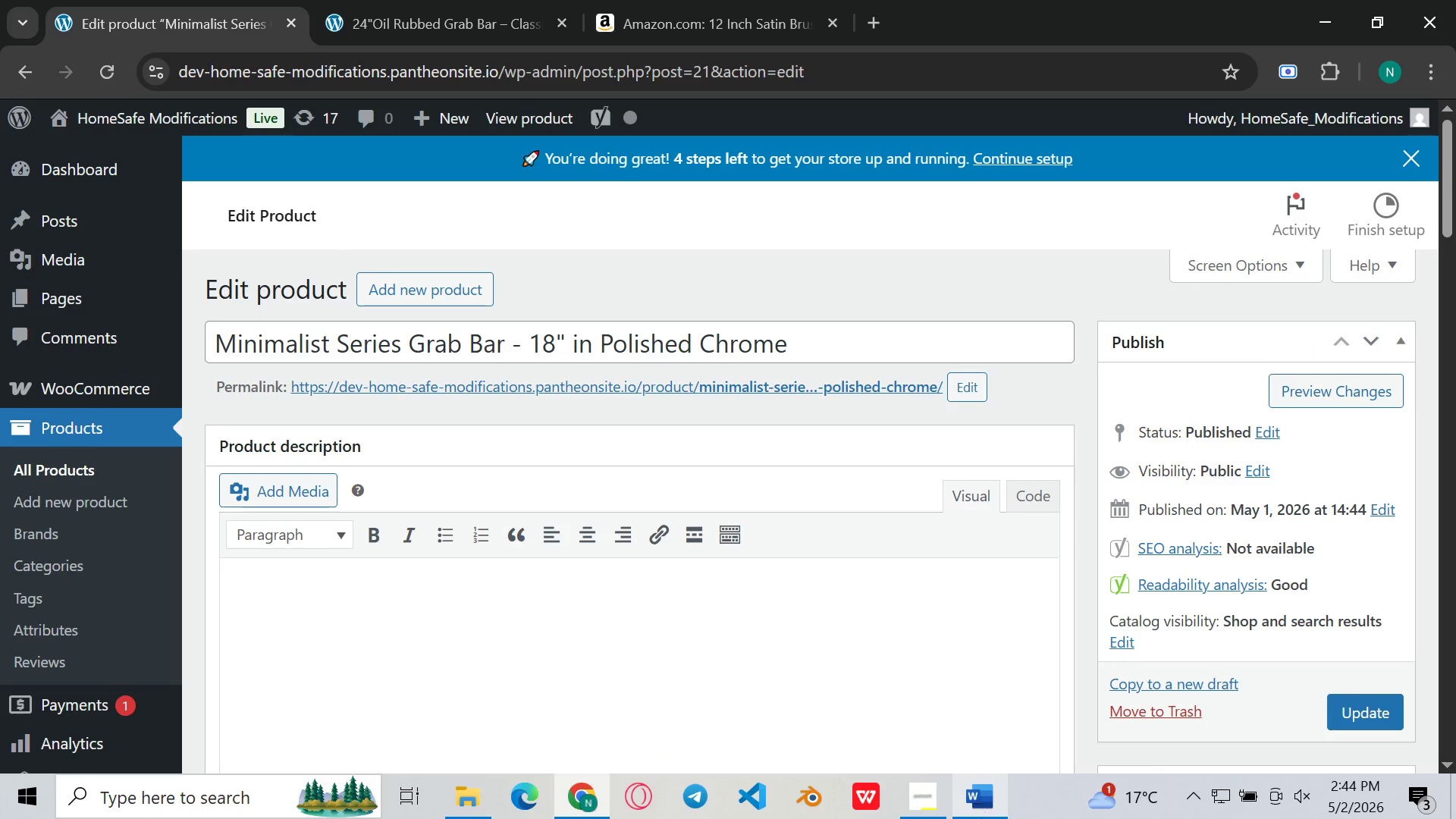 
left_click([981, 818])
 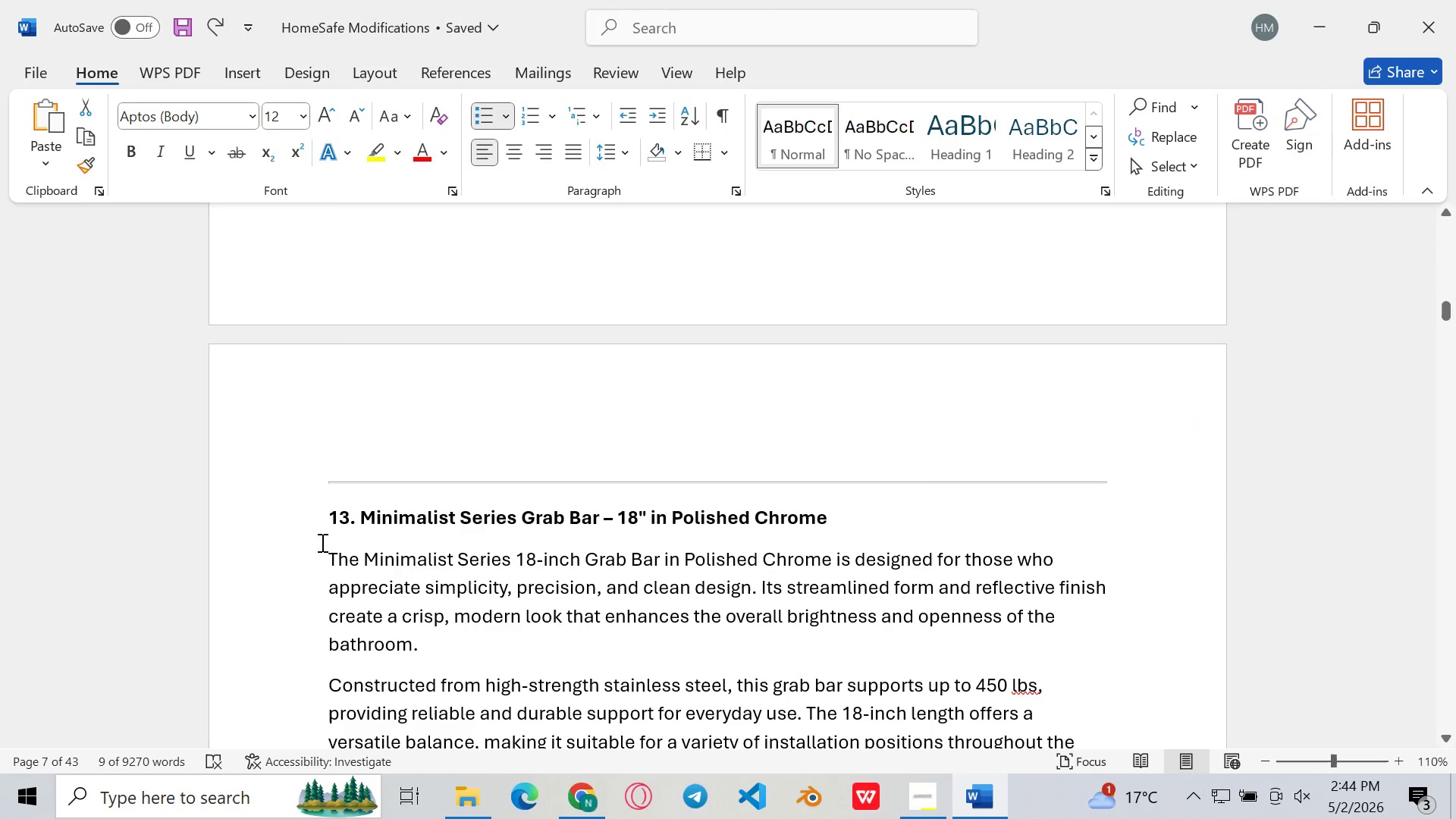 
left_click_drag(start_coordinate=[324, 554], to_coordinate=[804, 469])
 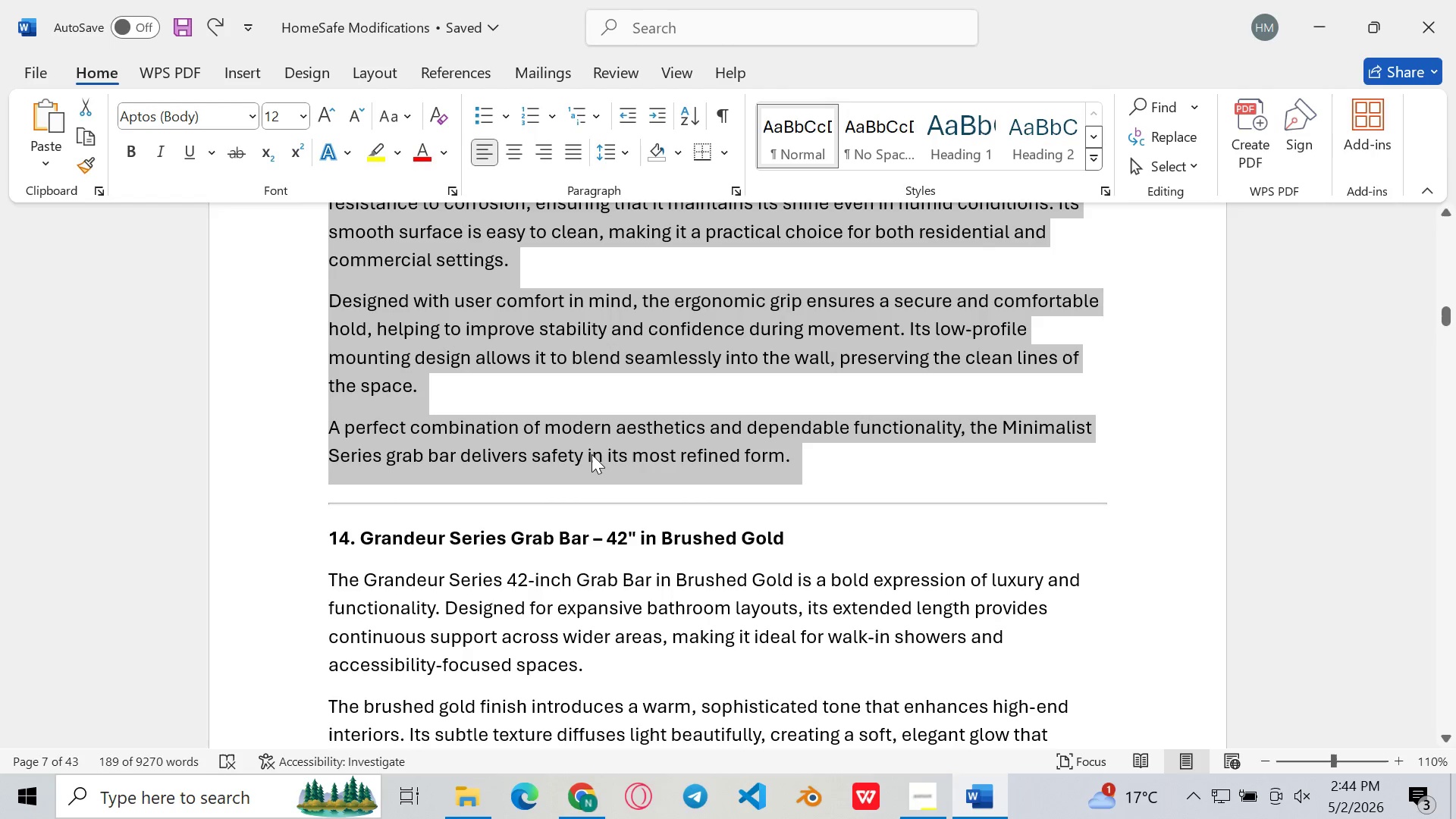 
key(Control+C)
 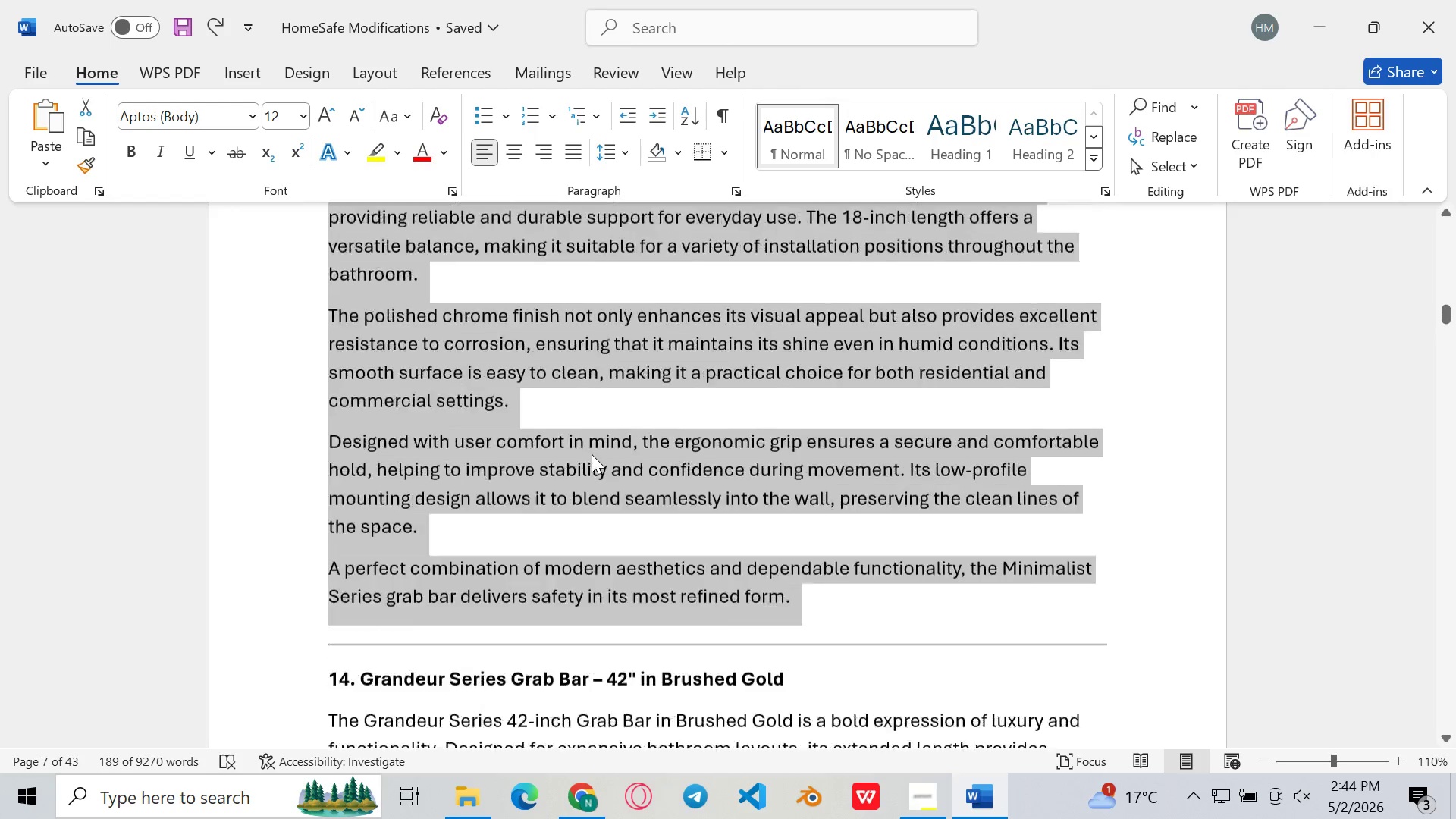 
scroll: coordinate [592, 454], scroll_direction: up, amount: 7.0
 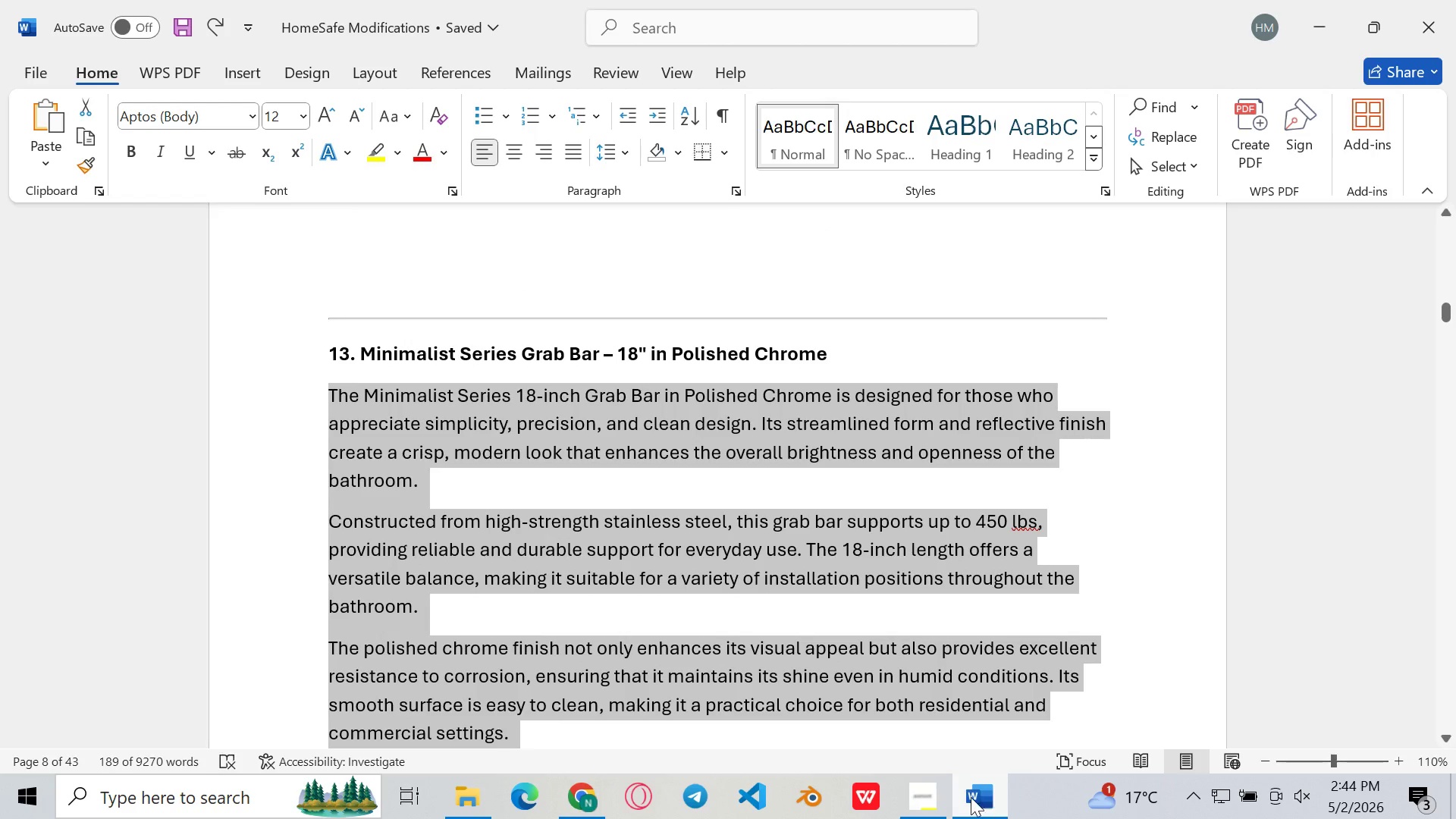 
left_click([969, 795])
 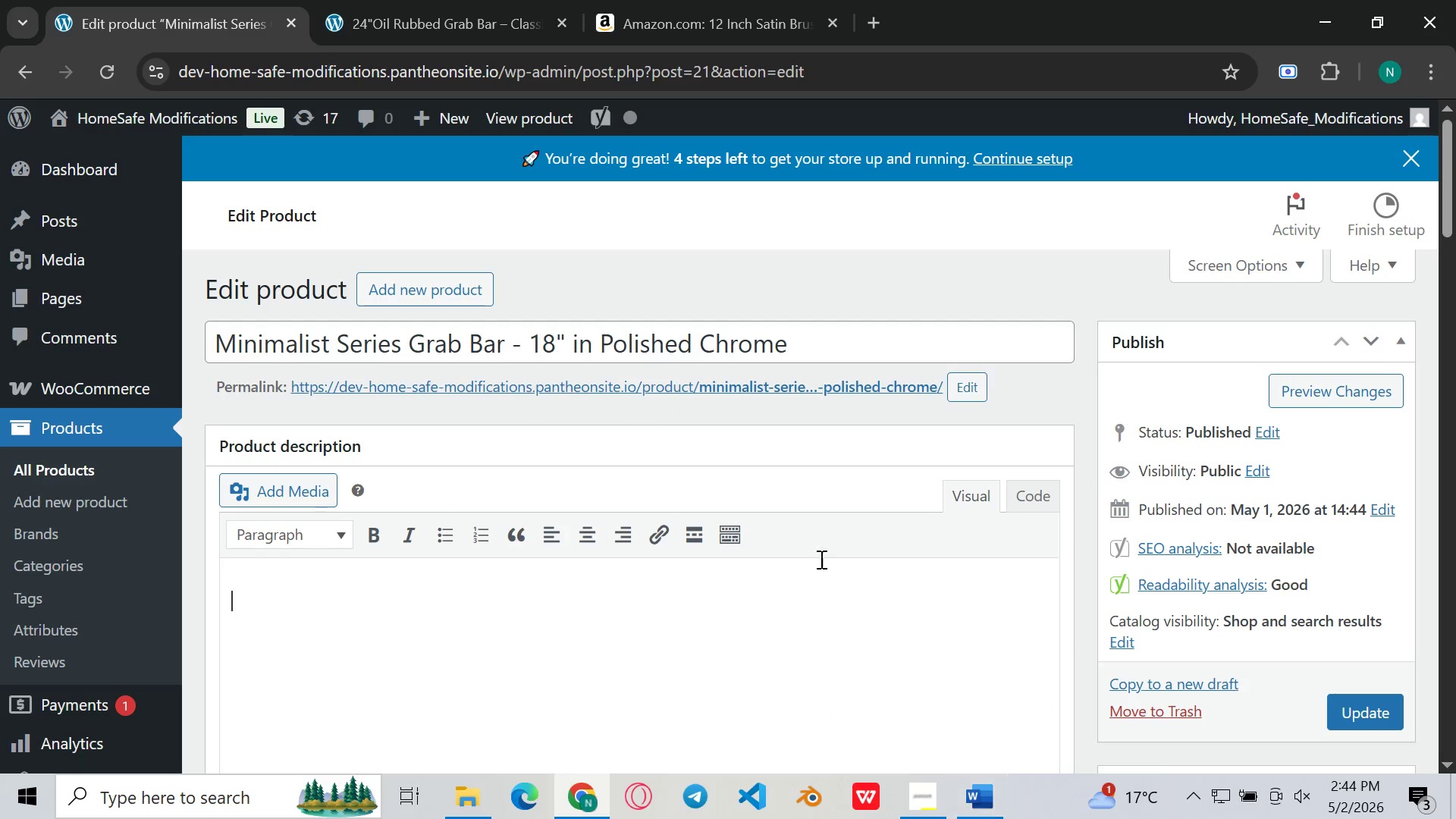 
key(Control+V)
 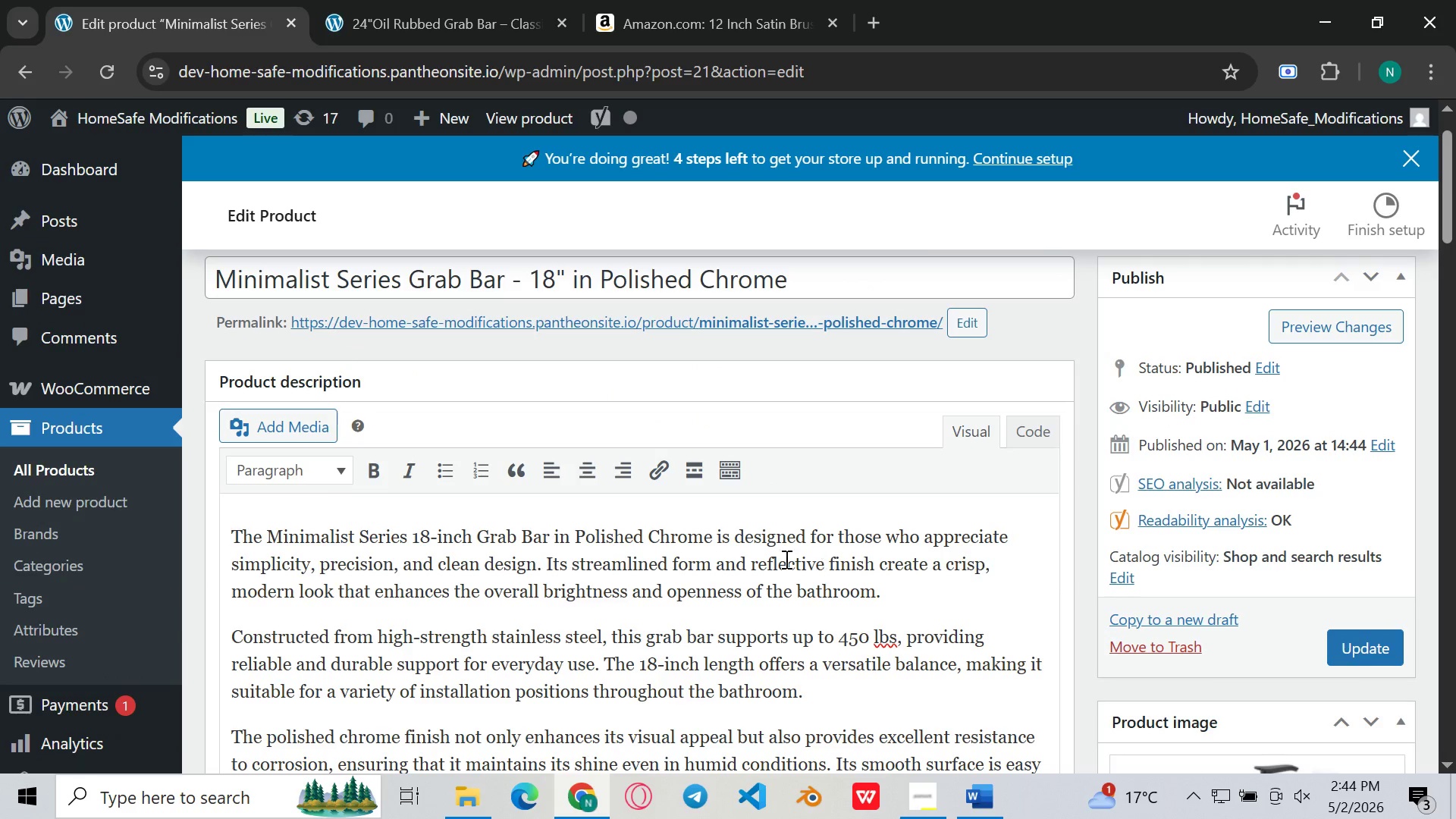 
left_click([686, 576])
 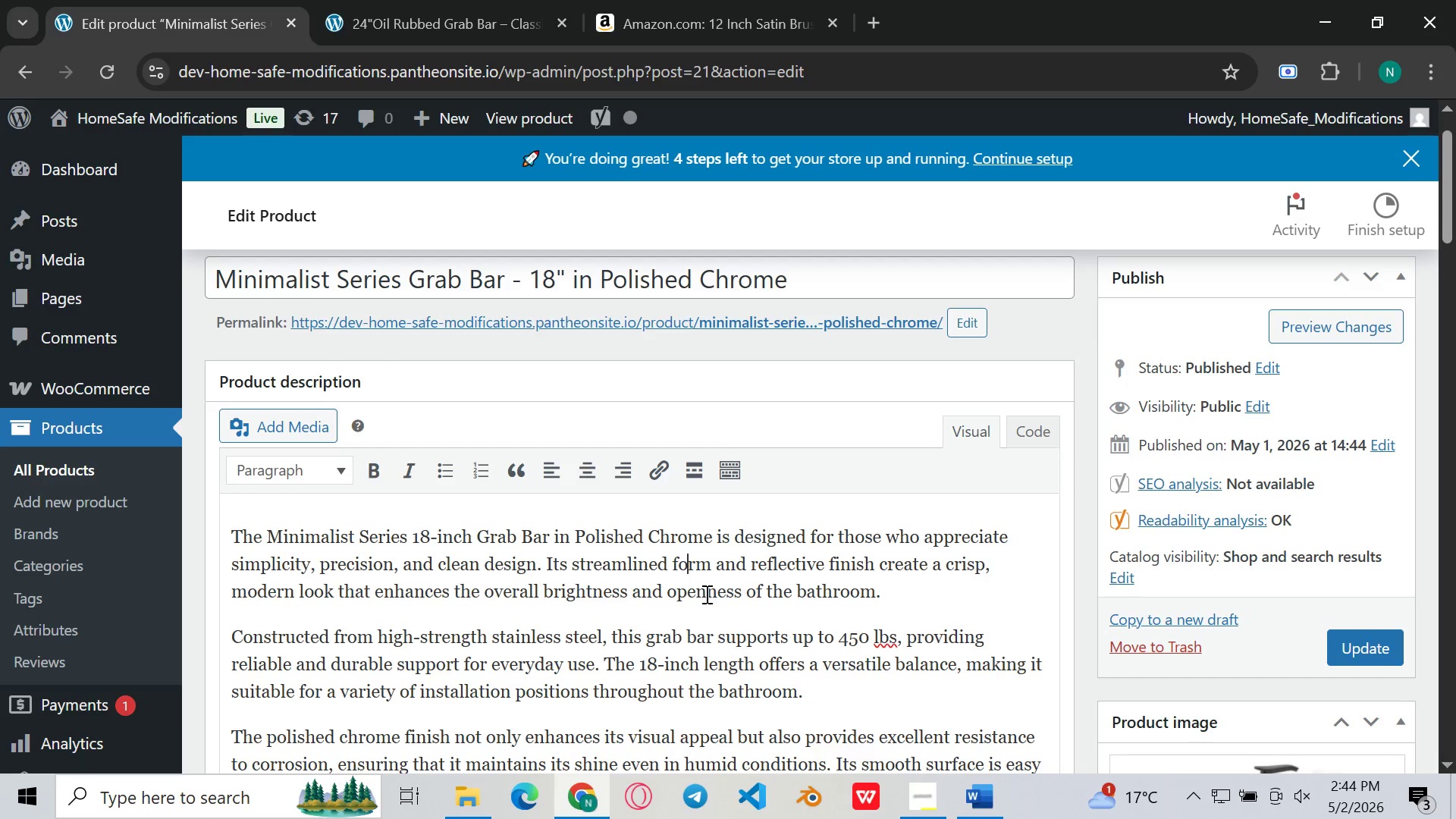 
left_click([747, 598])
 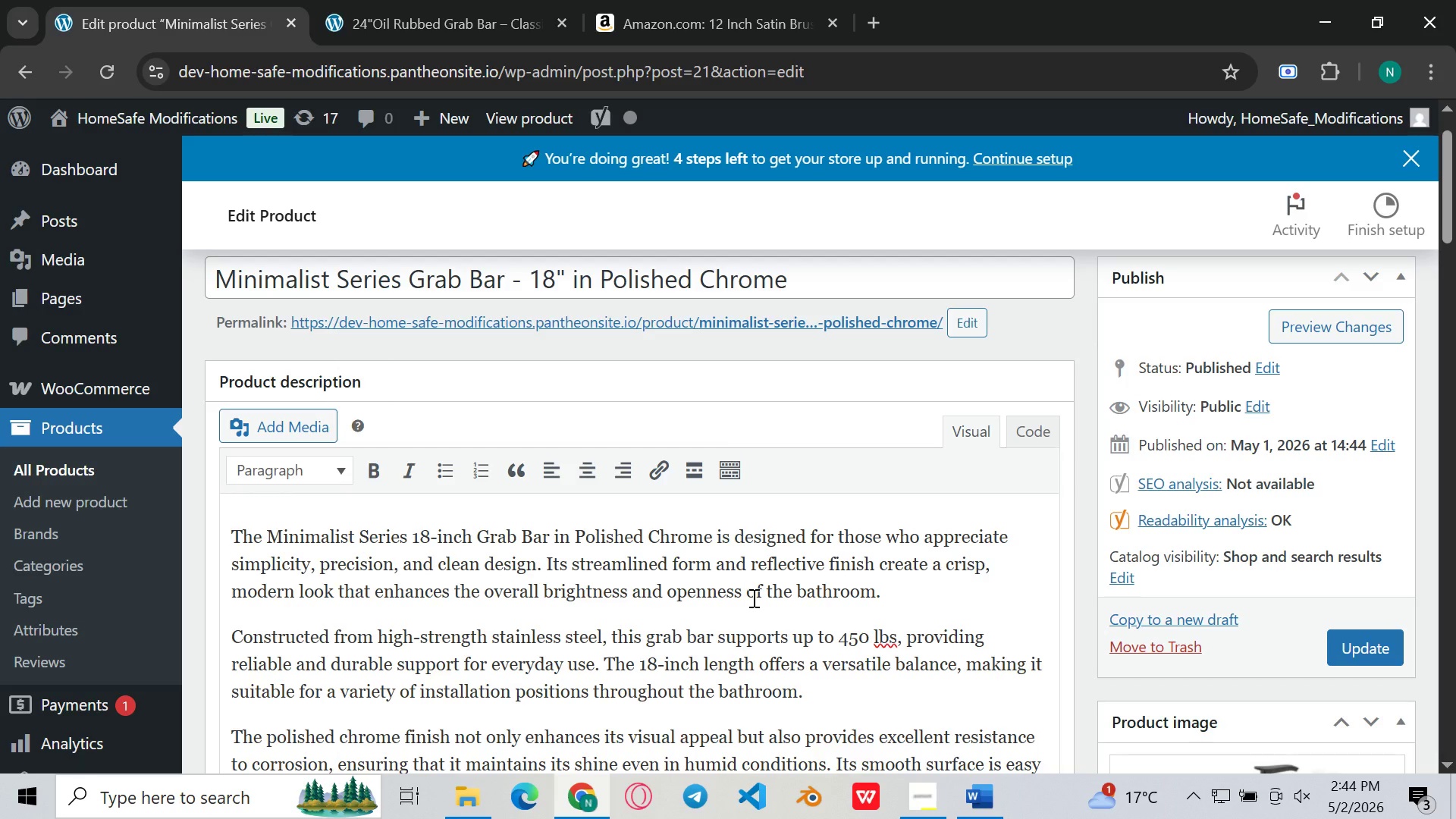 
left_click([701, 603])
 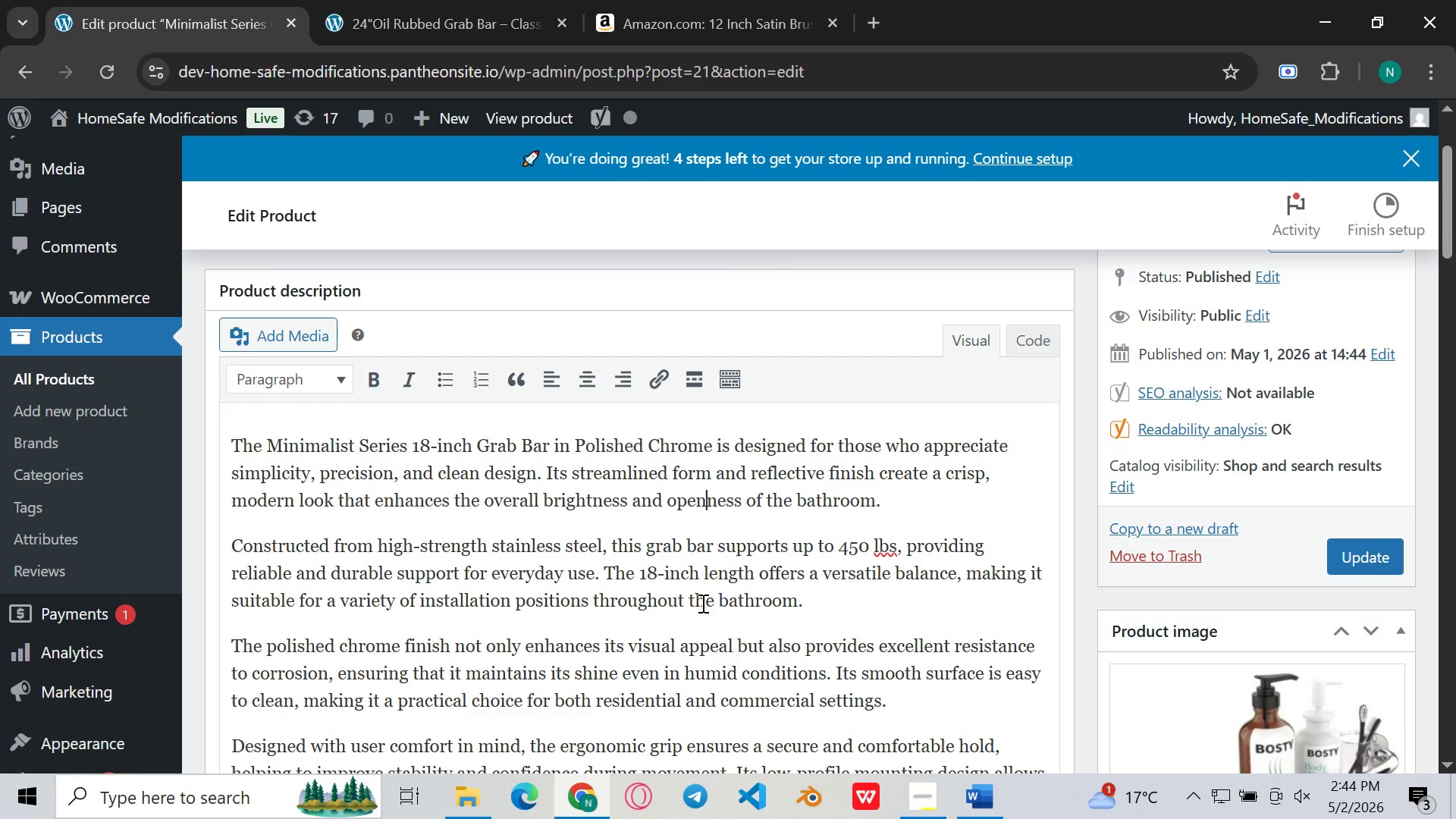 
left_click([676, 619])
 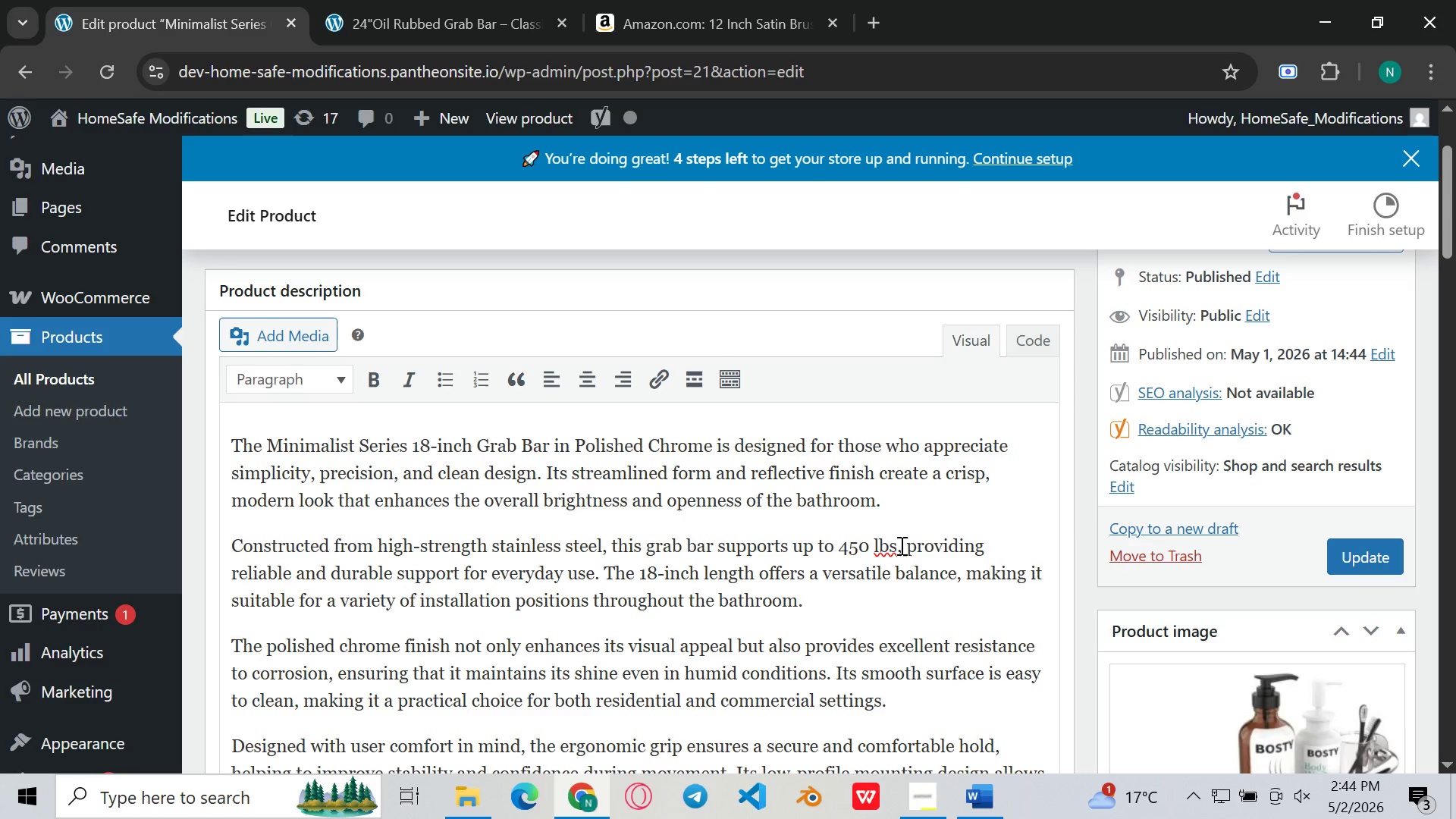 
left_click([900, 545])
 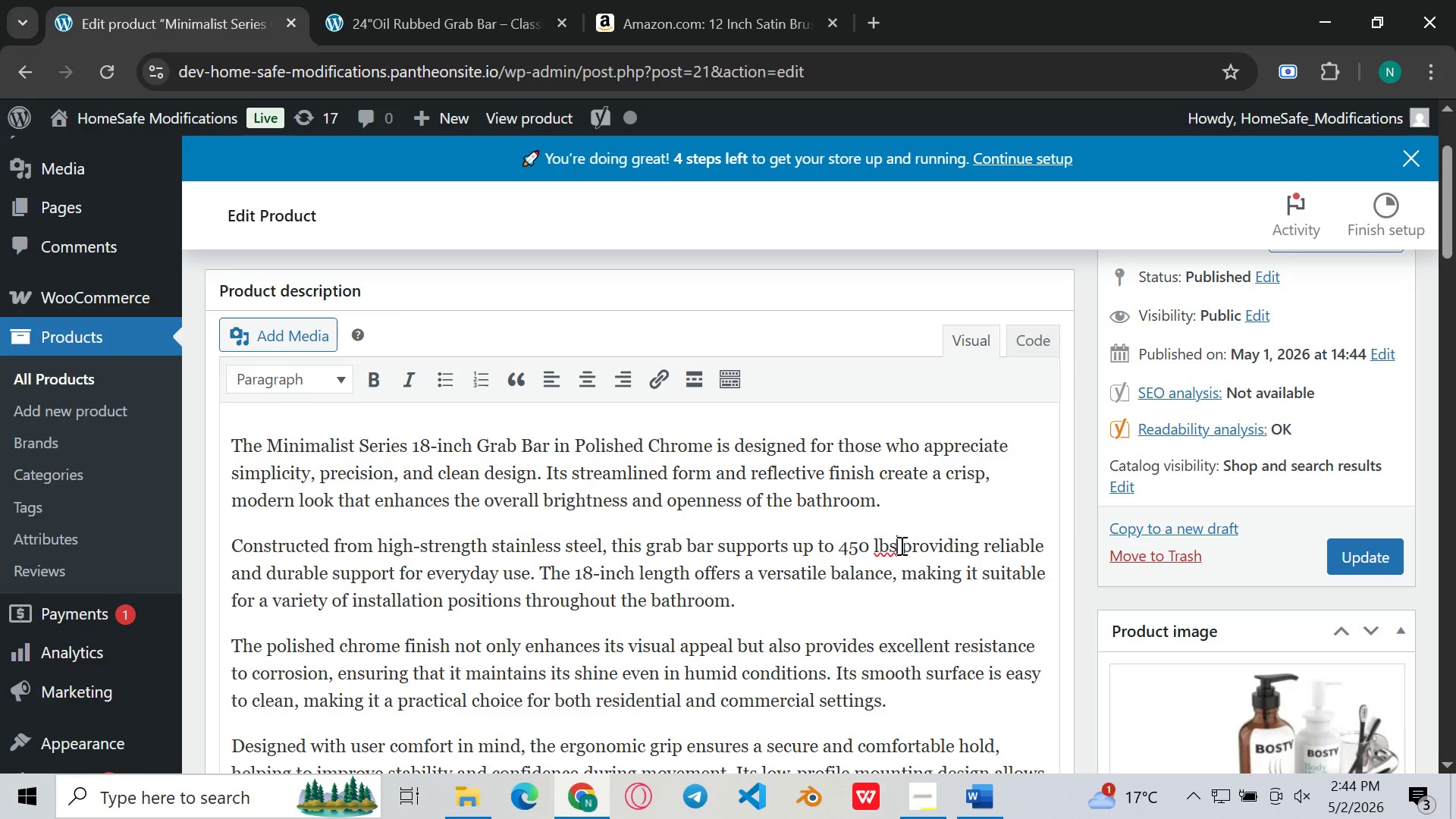 
key(Backspace)
 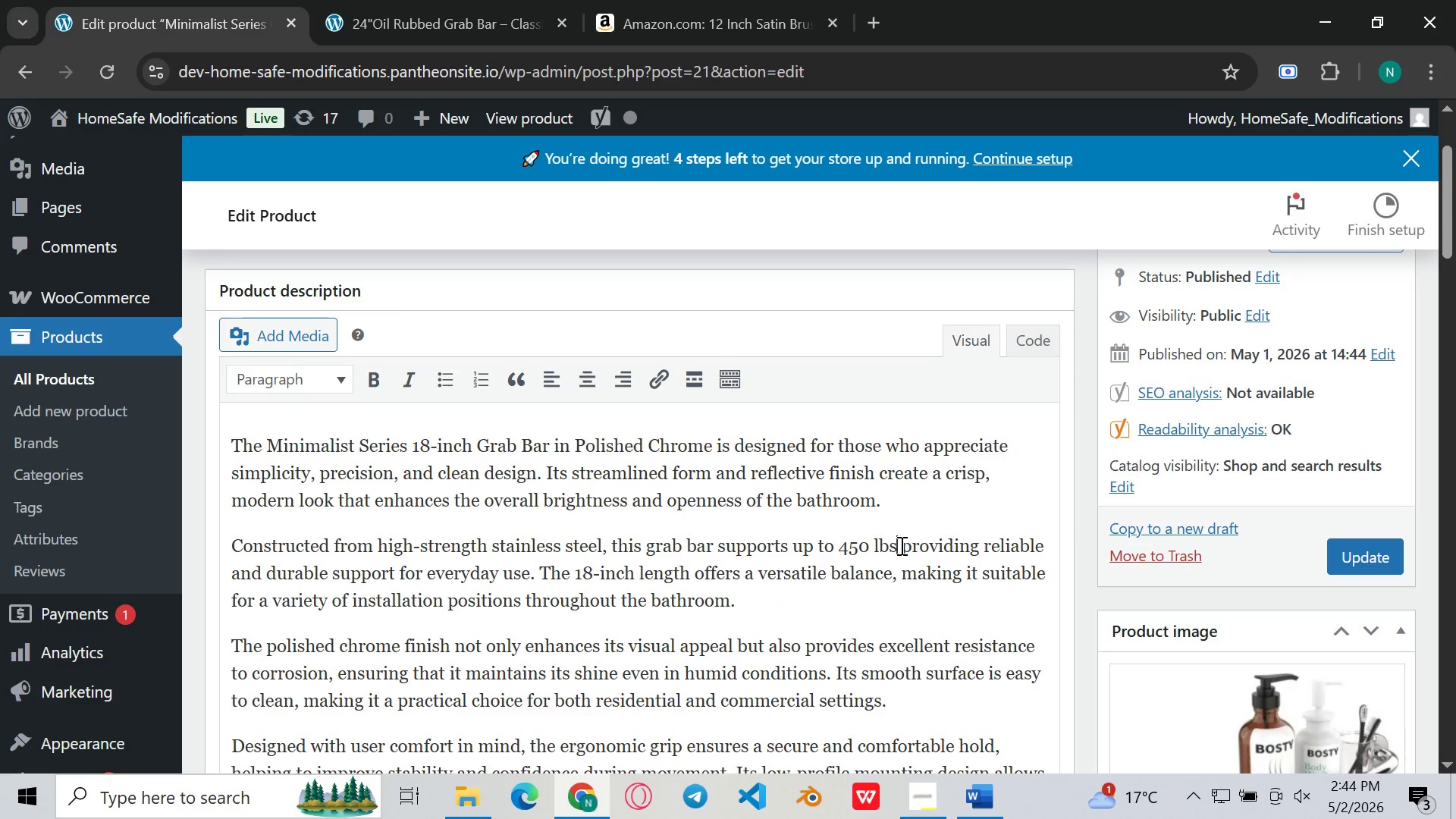 
key(Period)
 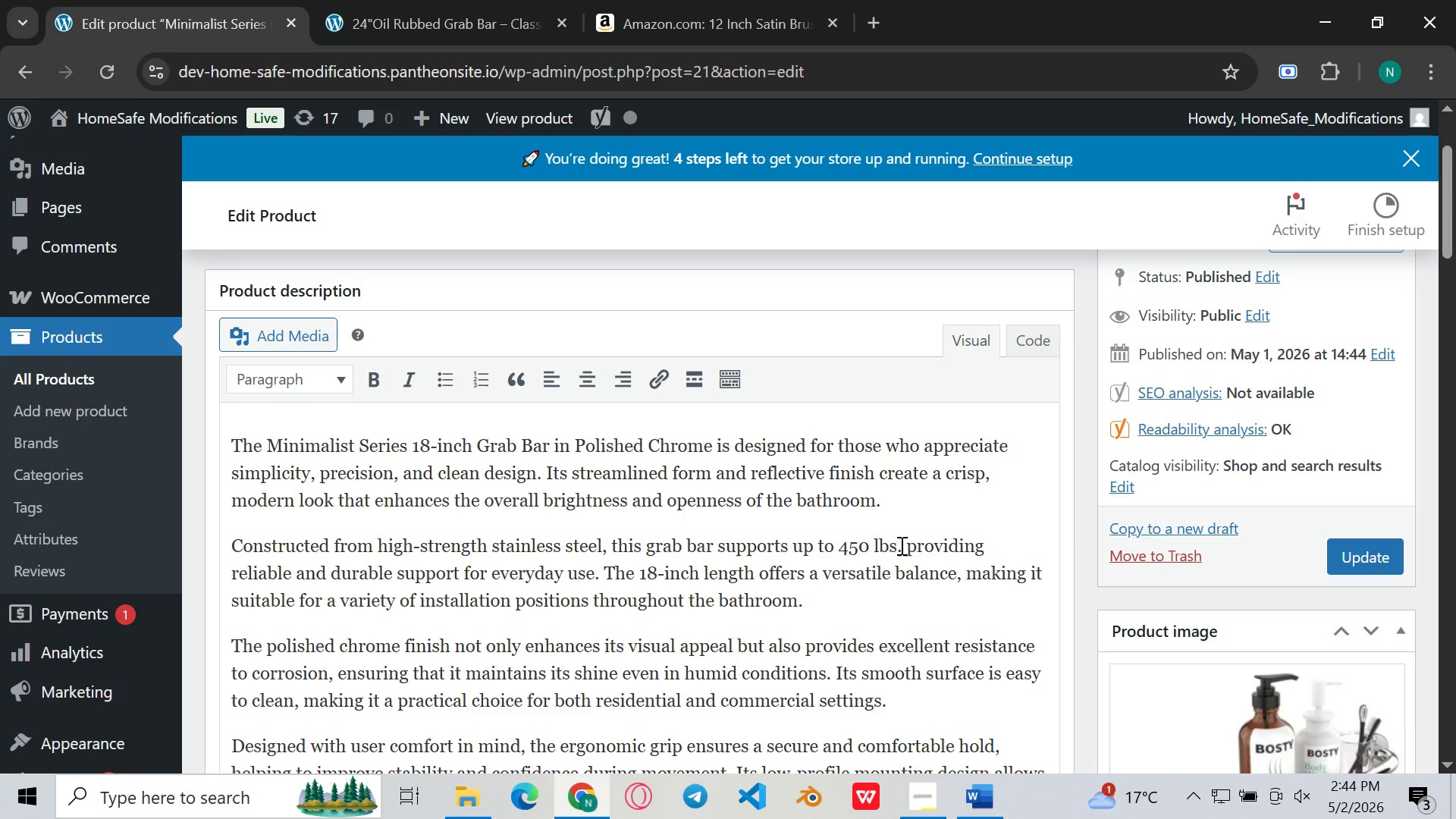 
key(ArrowRight)
 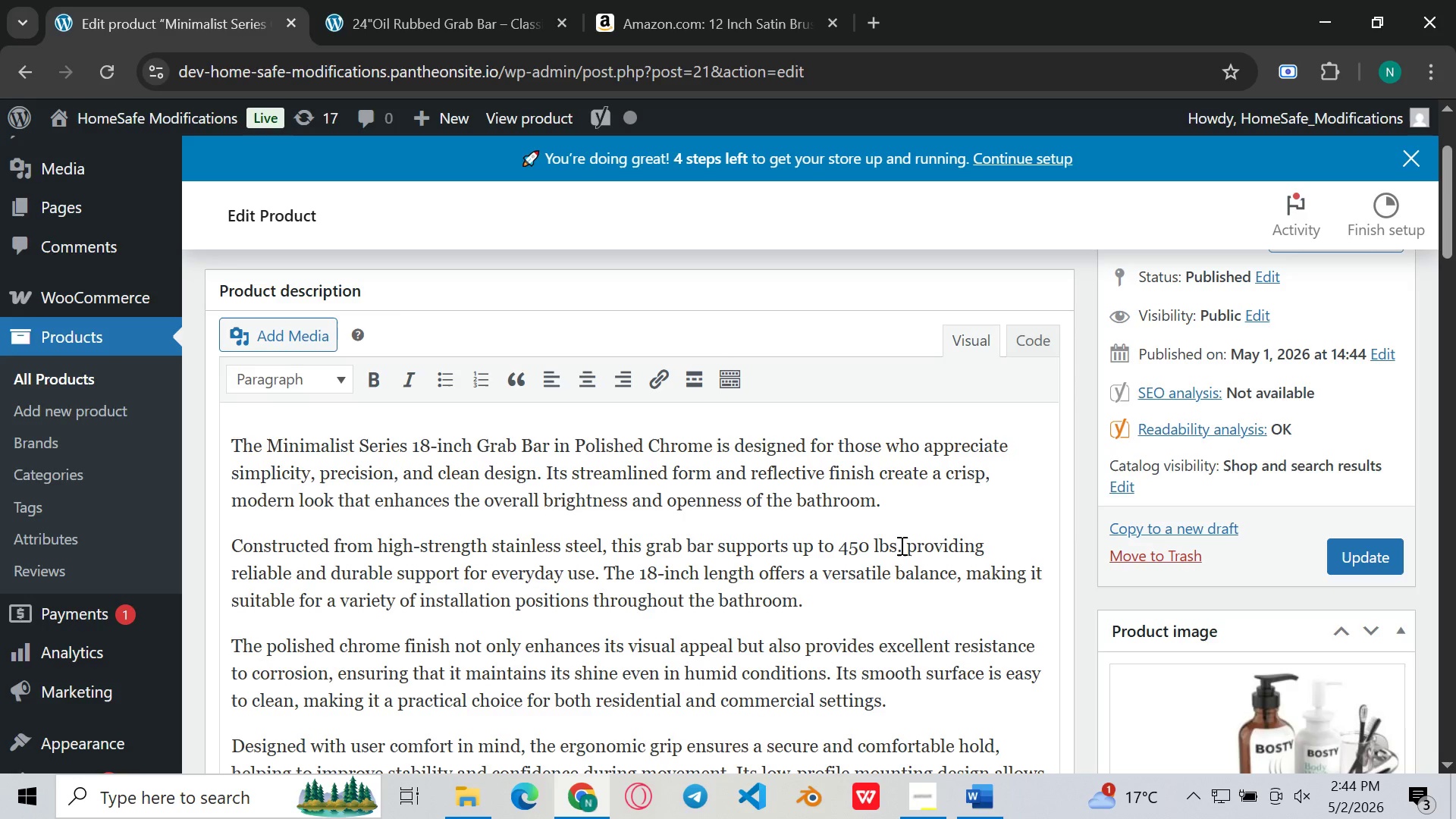 
type(It)
 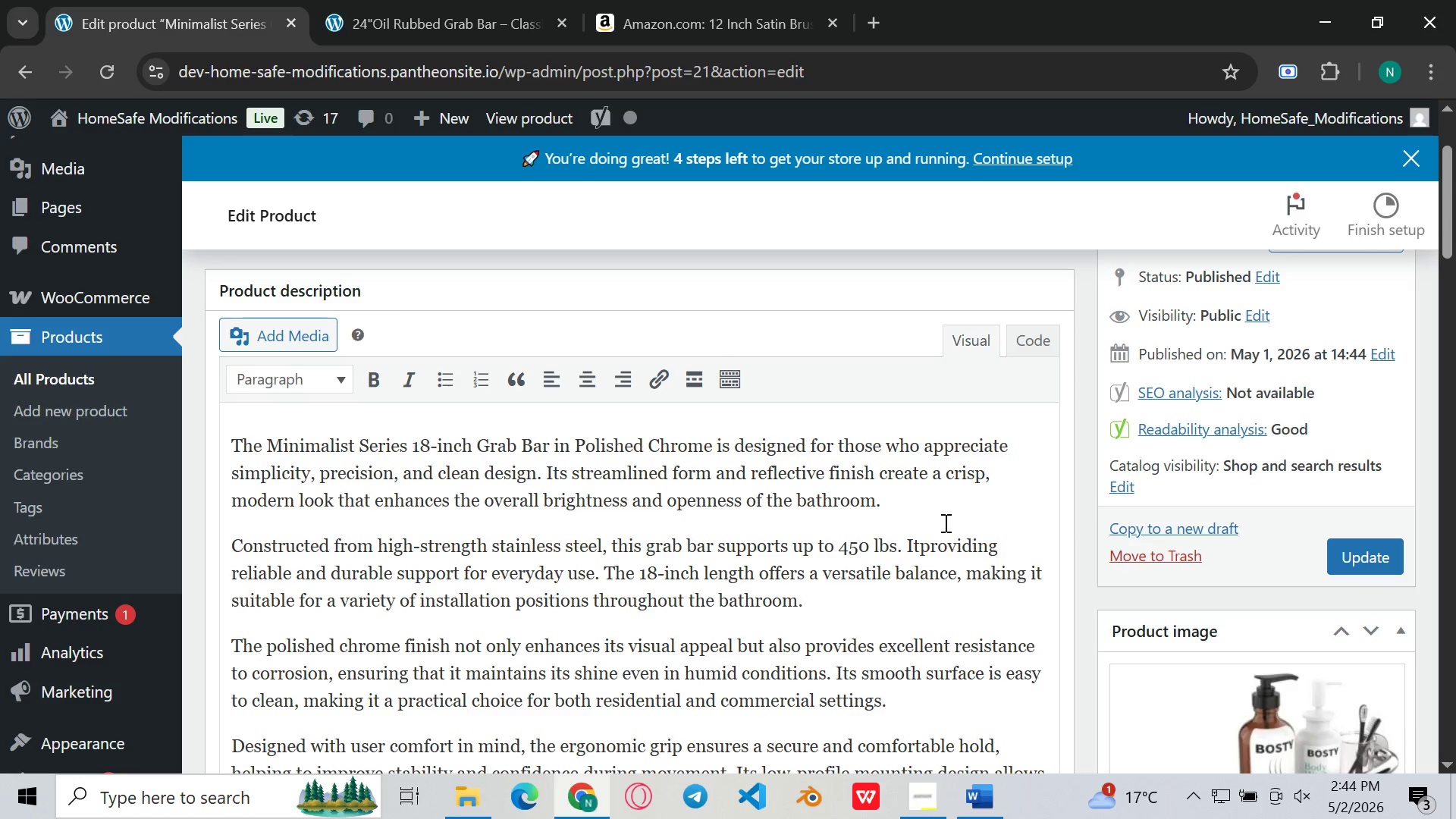 
key(Space)
 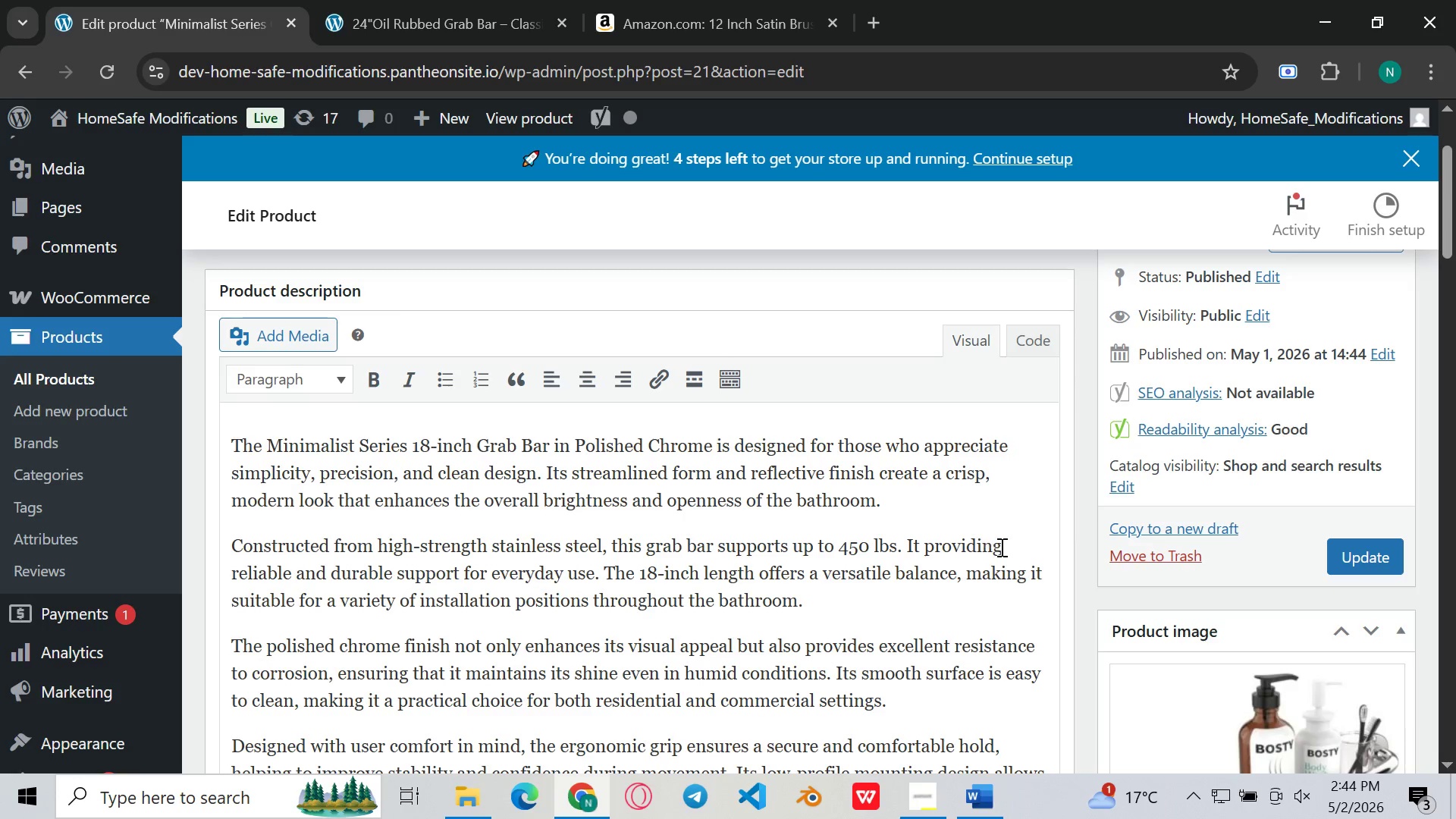 
left_click([1009, 549])
 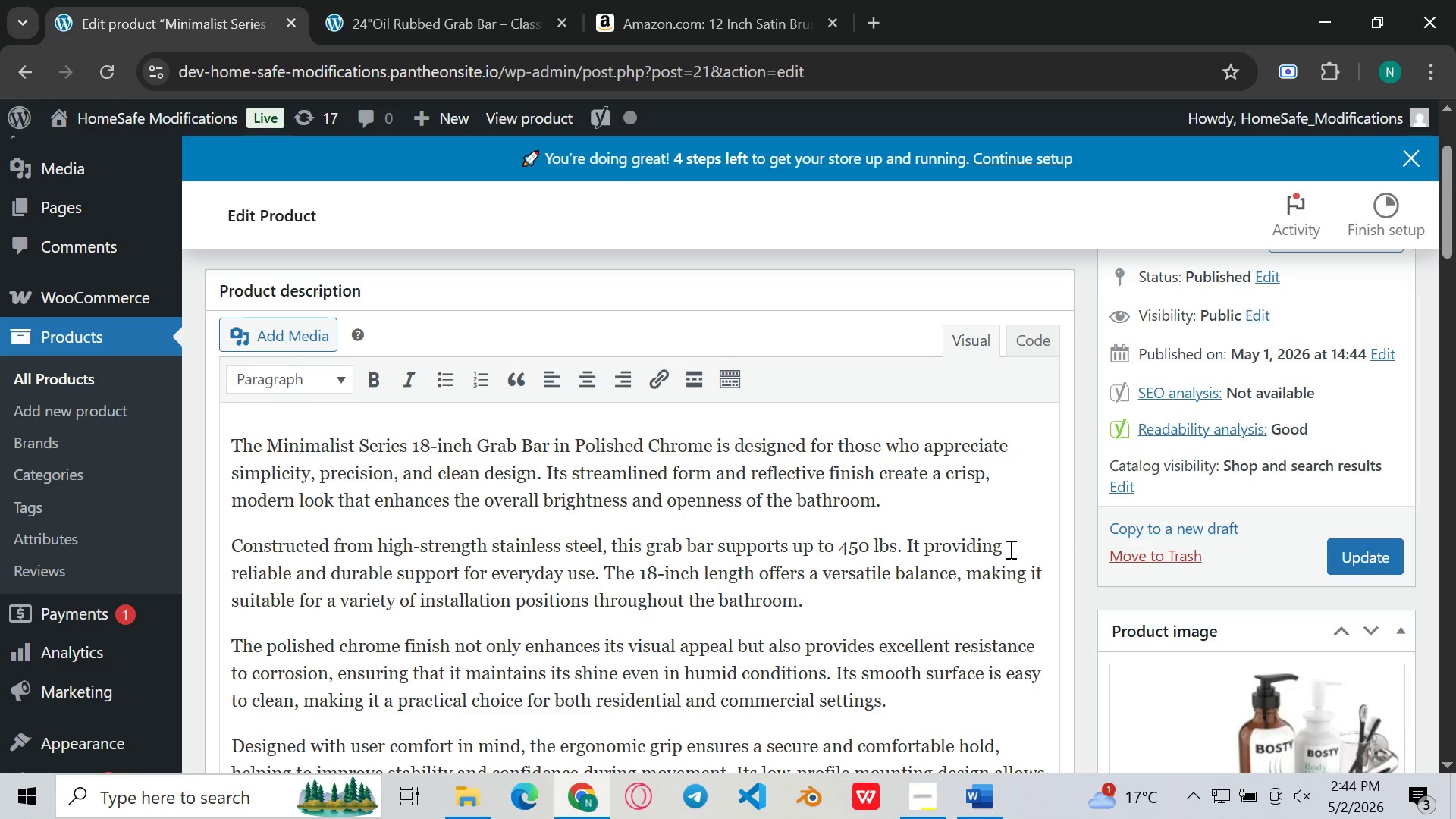 
key(Backspace)
key(Backspace)
key(Backspace)
key(Backspace)
type(des)
 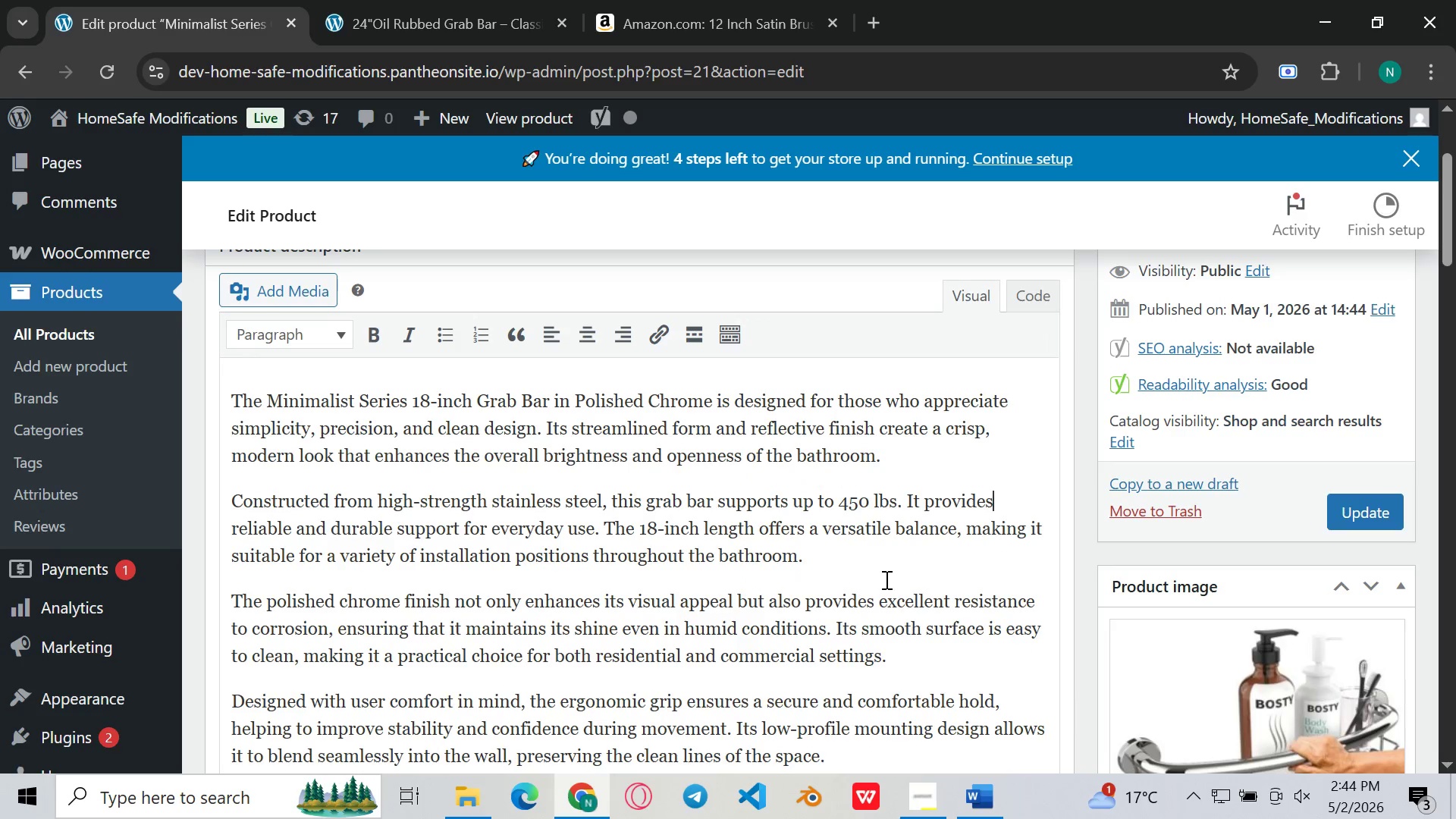 
left_click([759, 554])
 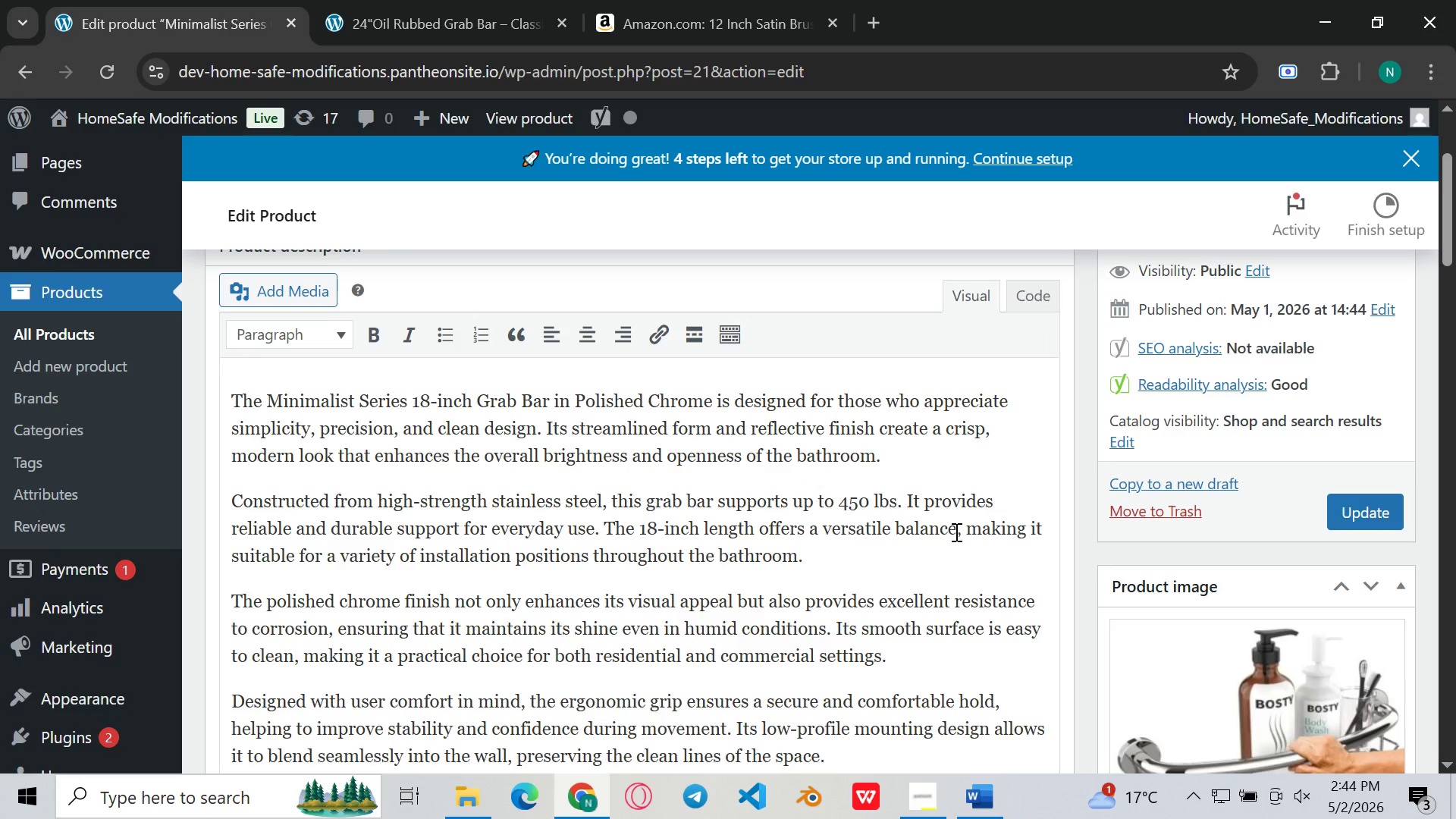 
left_click([961, 532])
 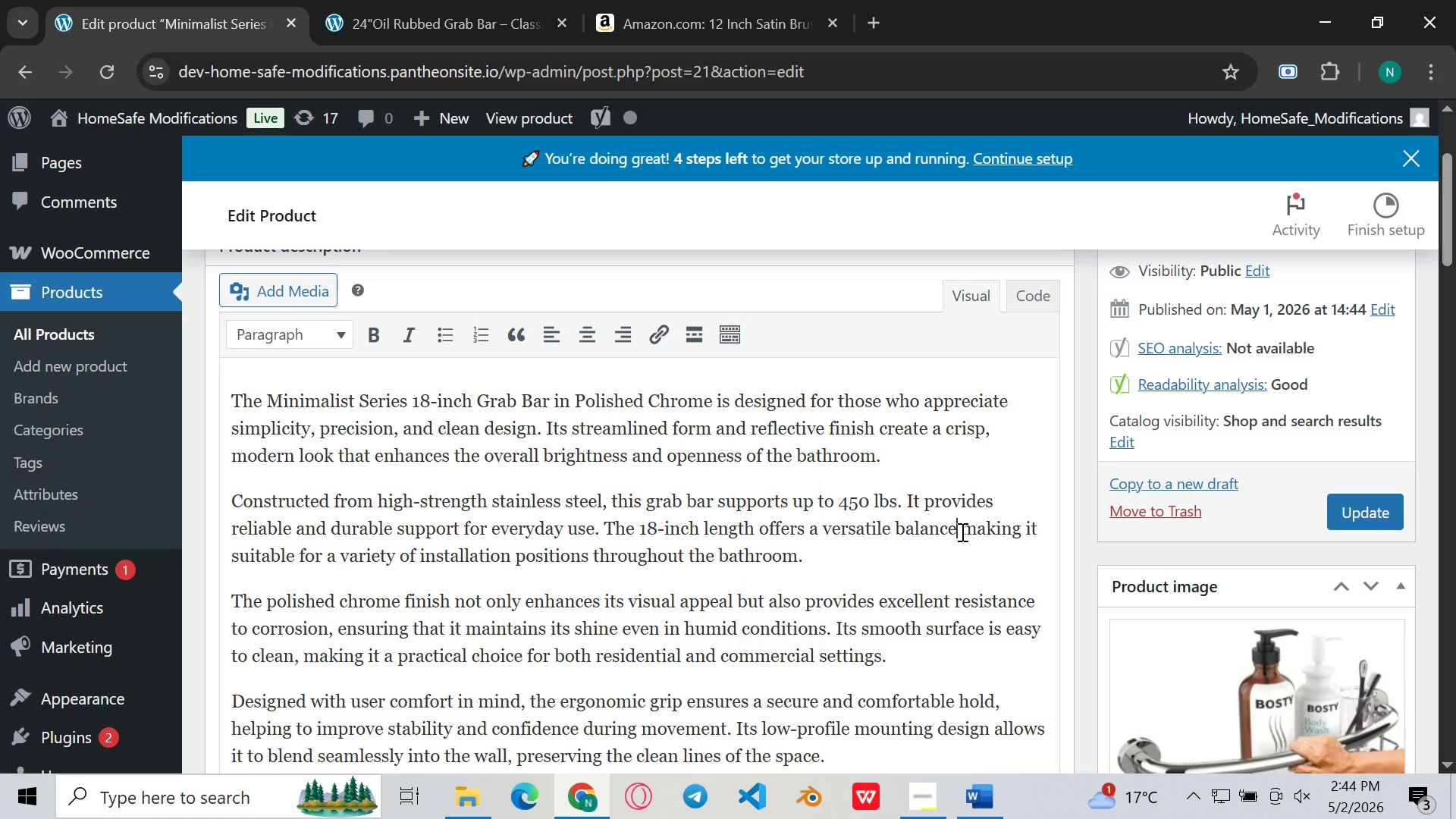 
key(Backspace)
 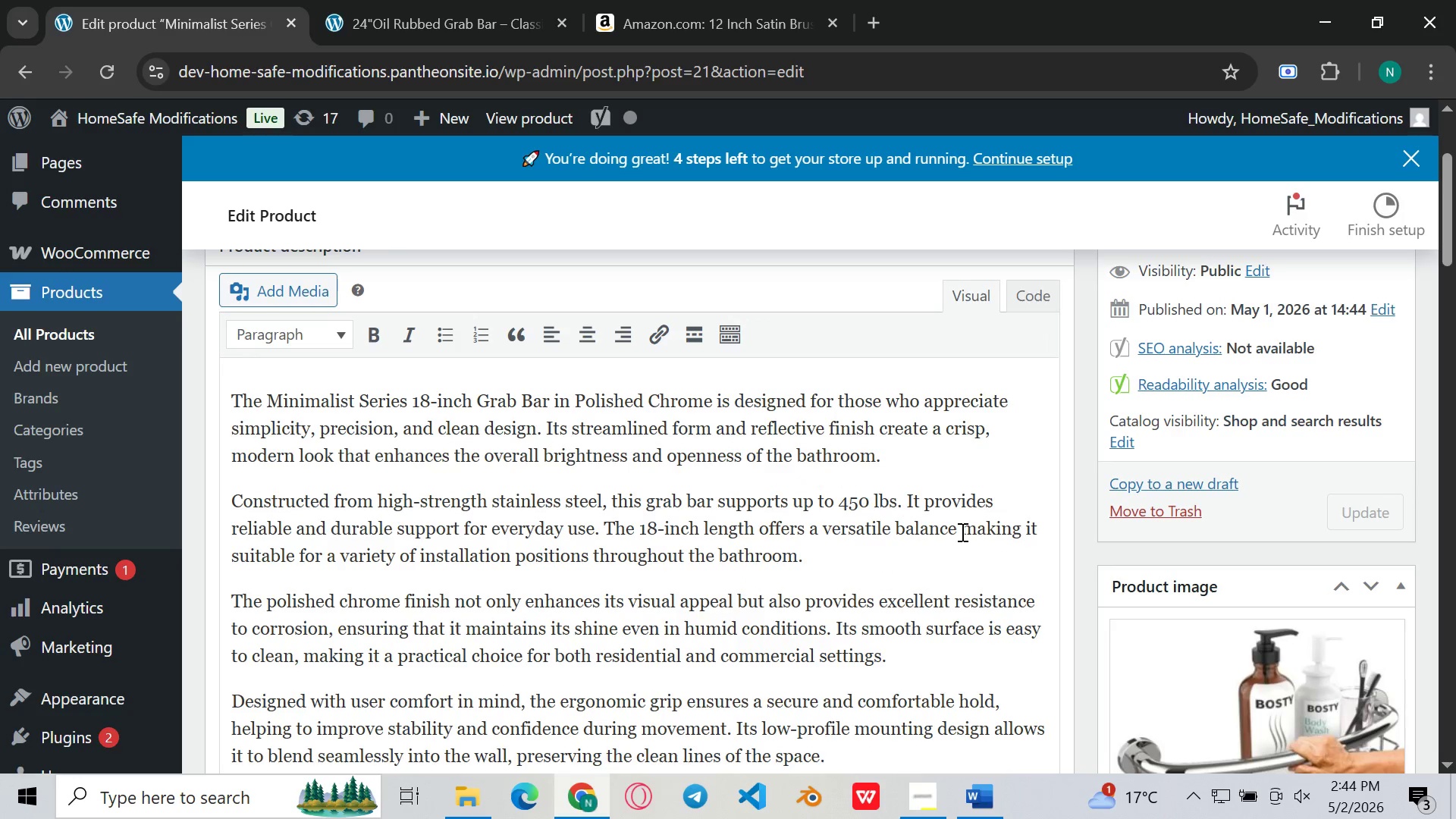 
key(Comma)
 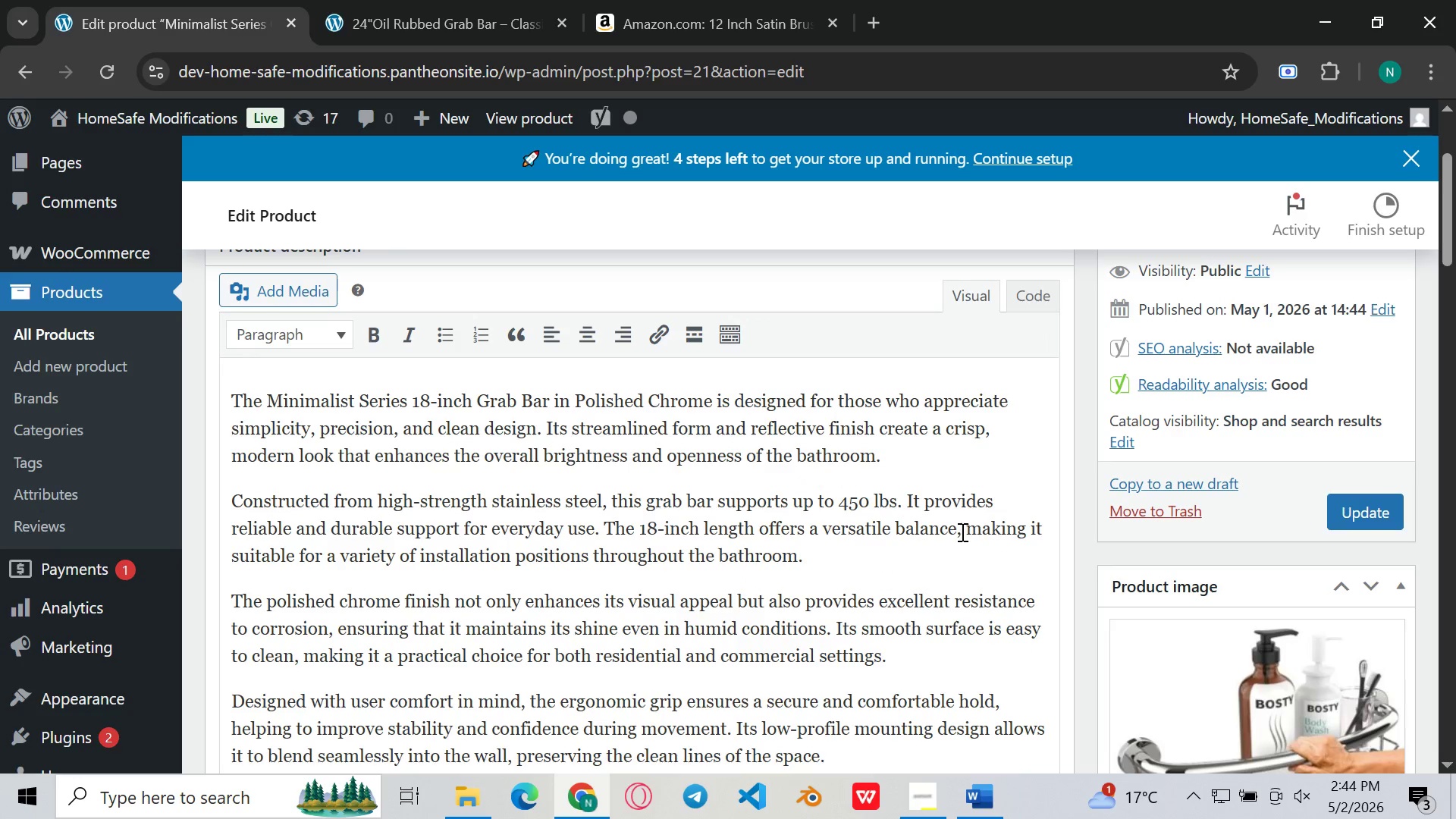 
key(Backspace)
 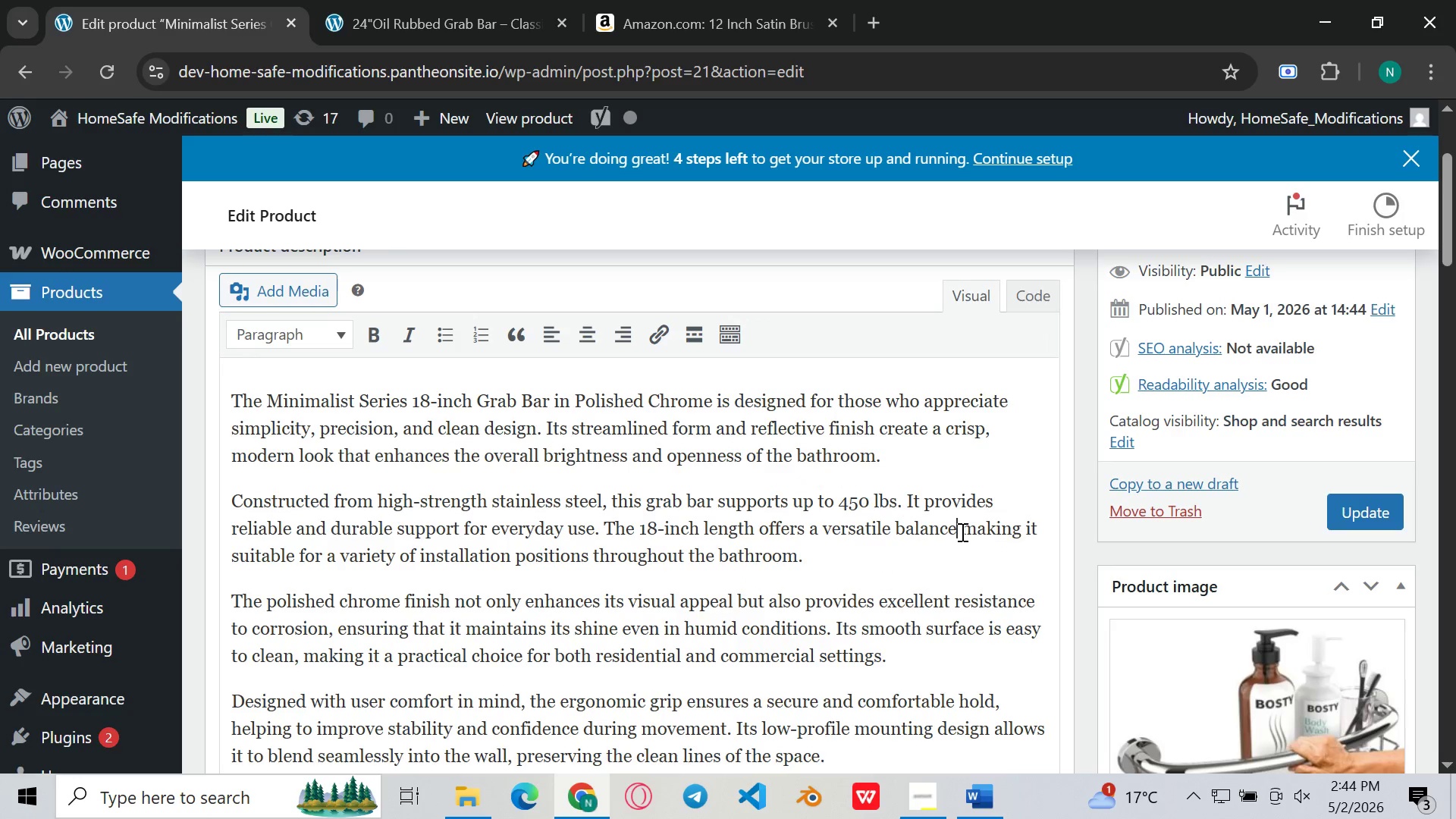 
key(Period)
 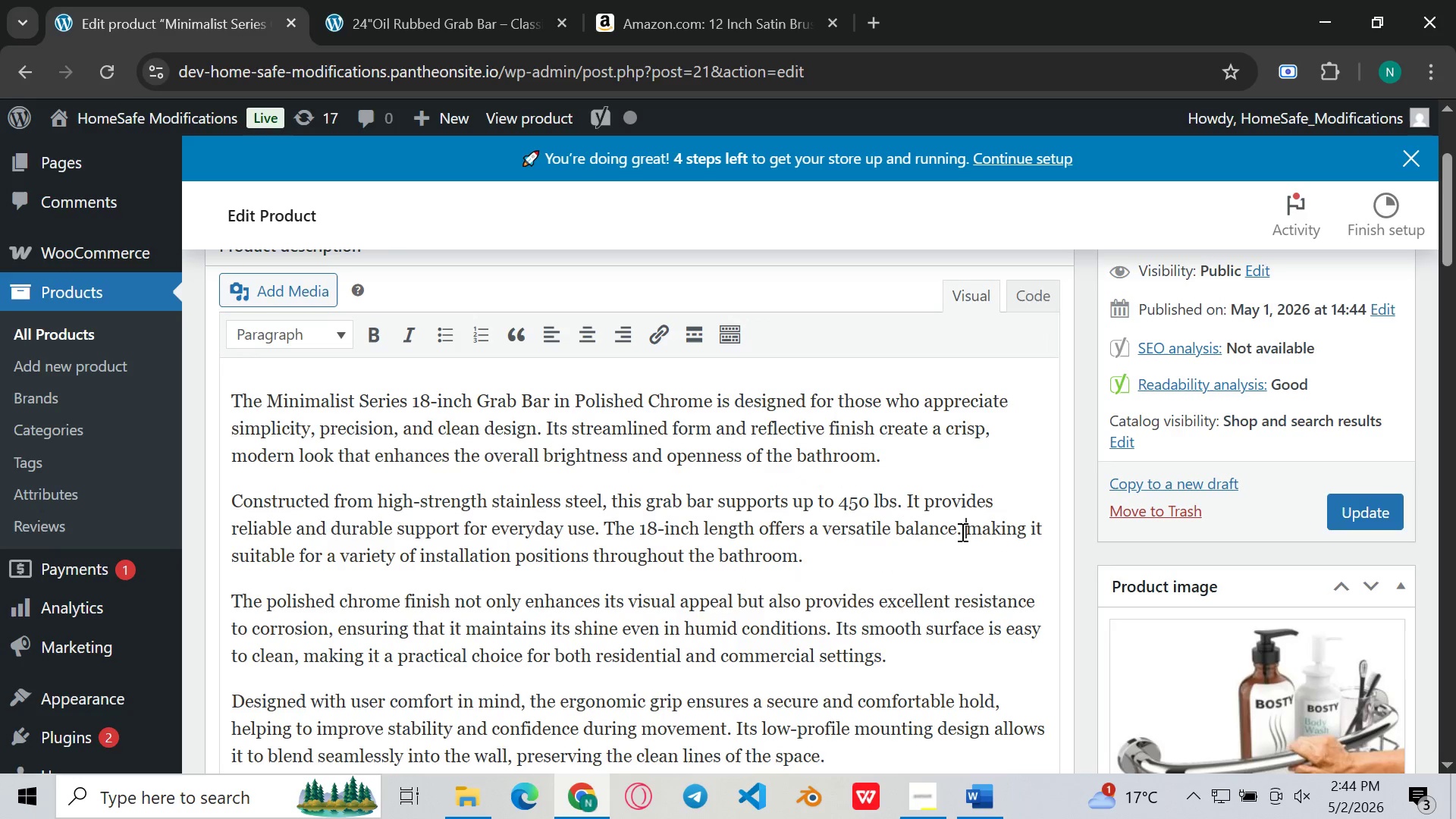 
key(ArrowRight)
 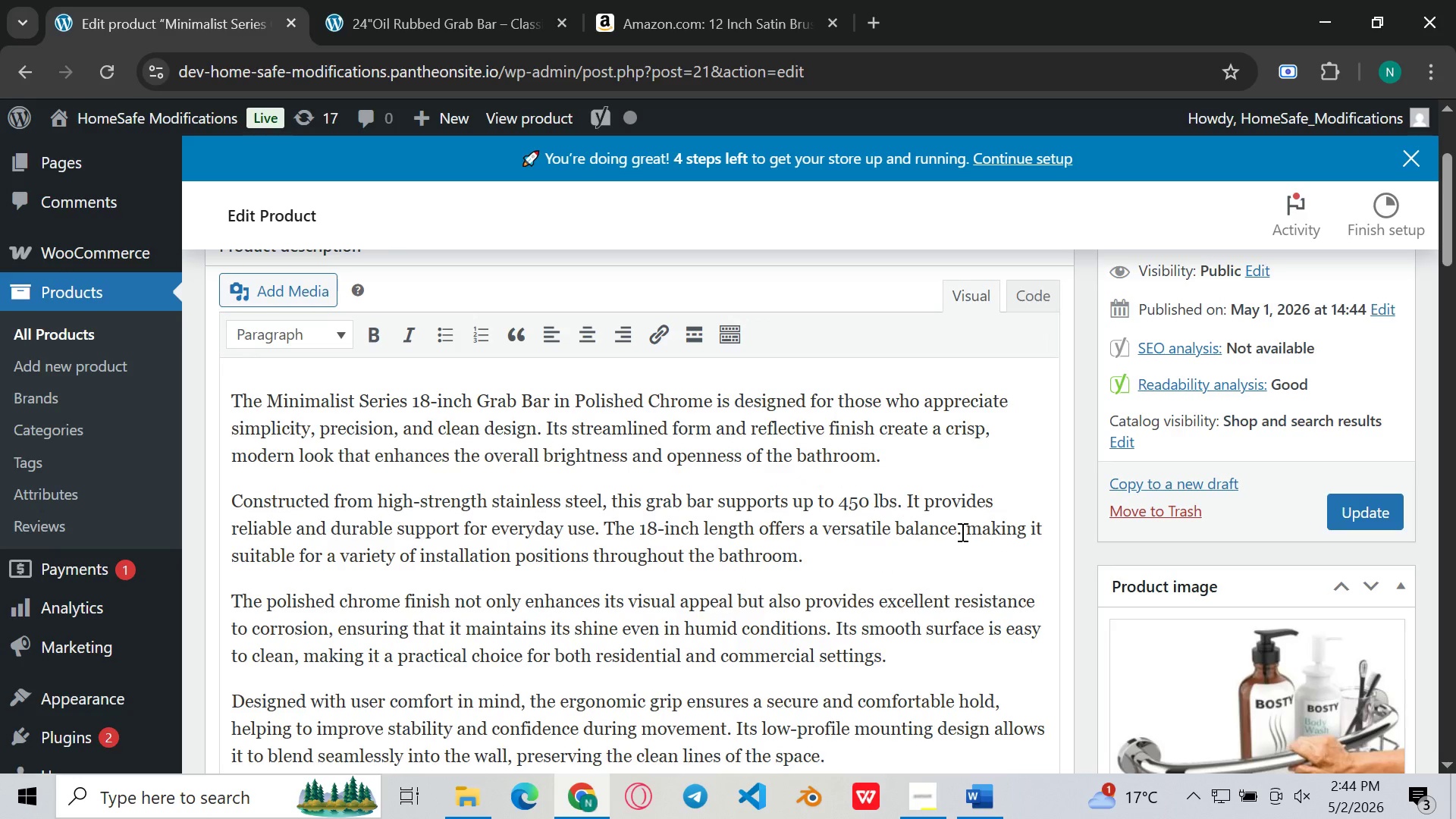 
type(It )
 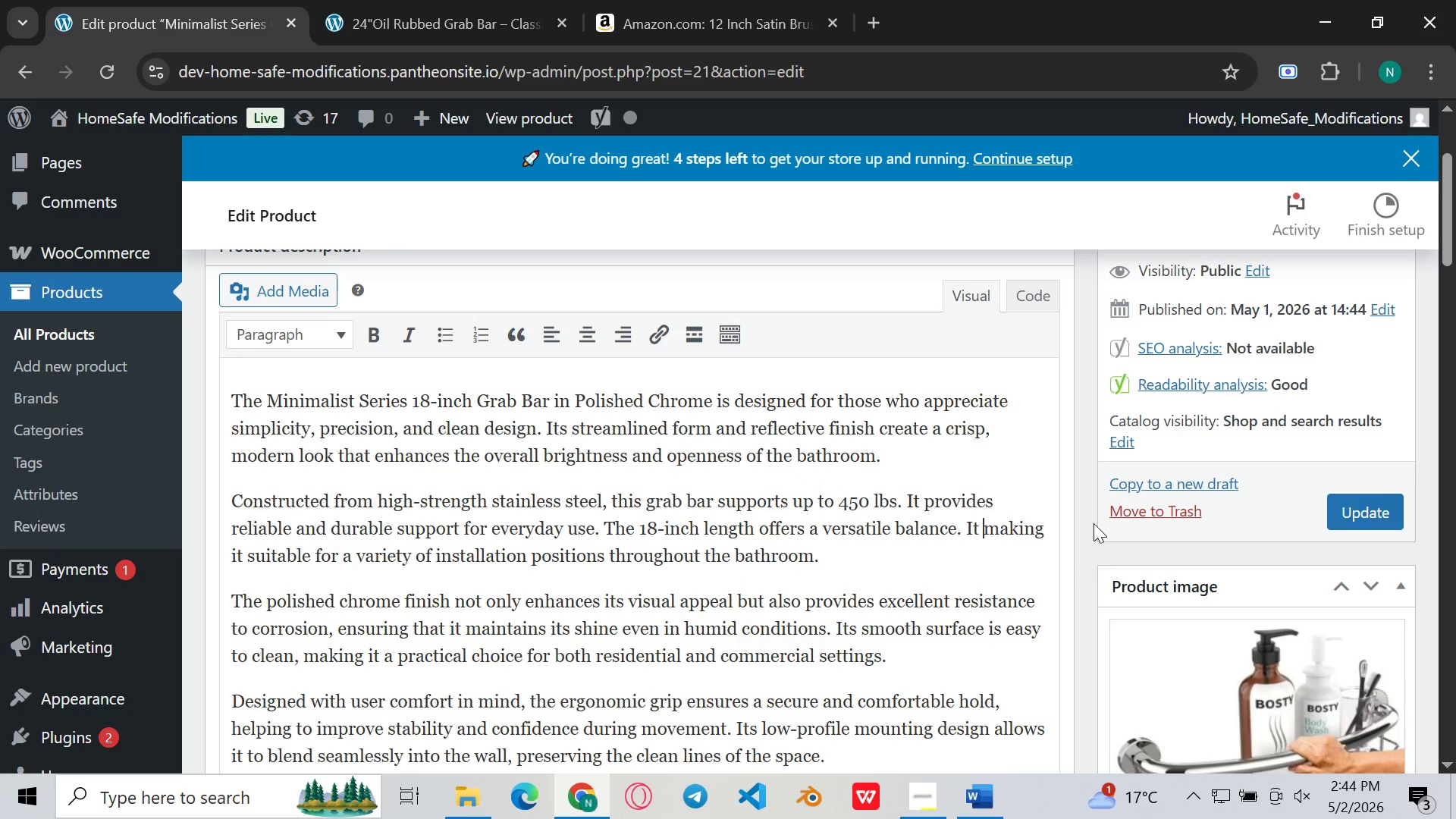 
left_click([1050, 529])
 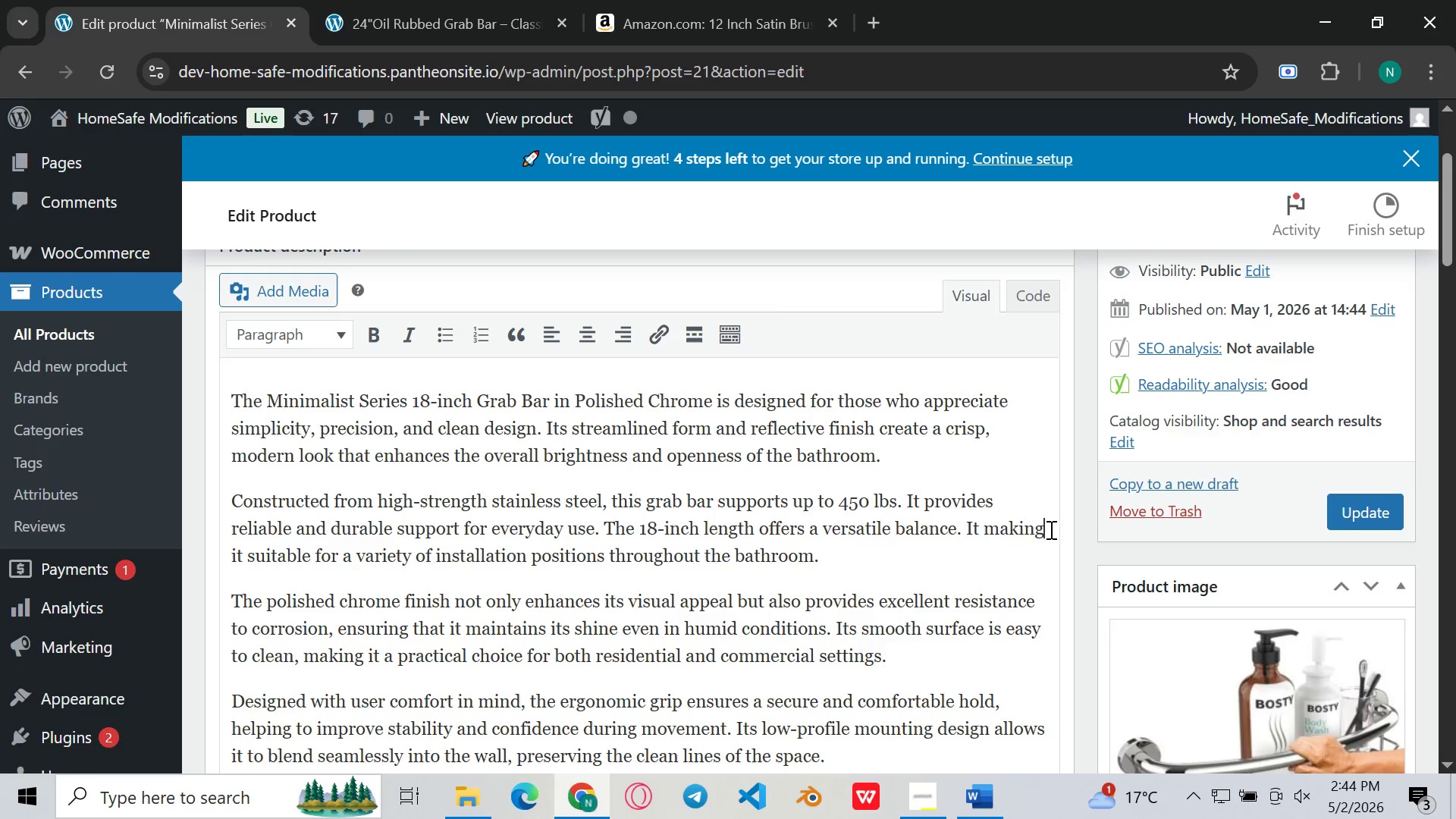 
key(Backspace)
key(Backspace)
key(Backspace)
type(es)
 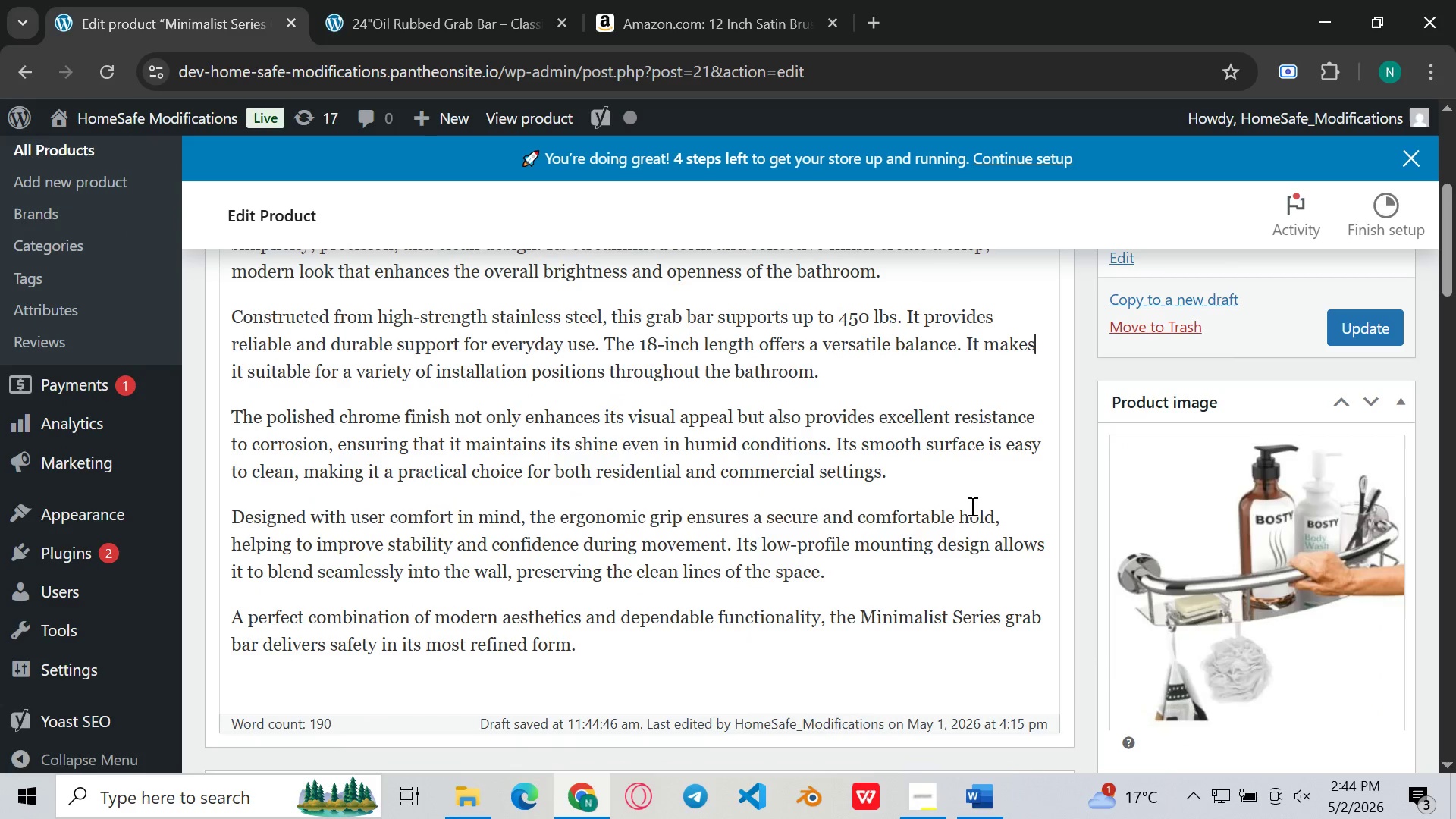 
left_click([928, 488])
 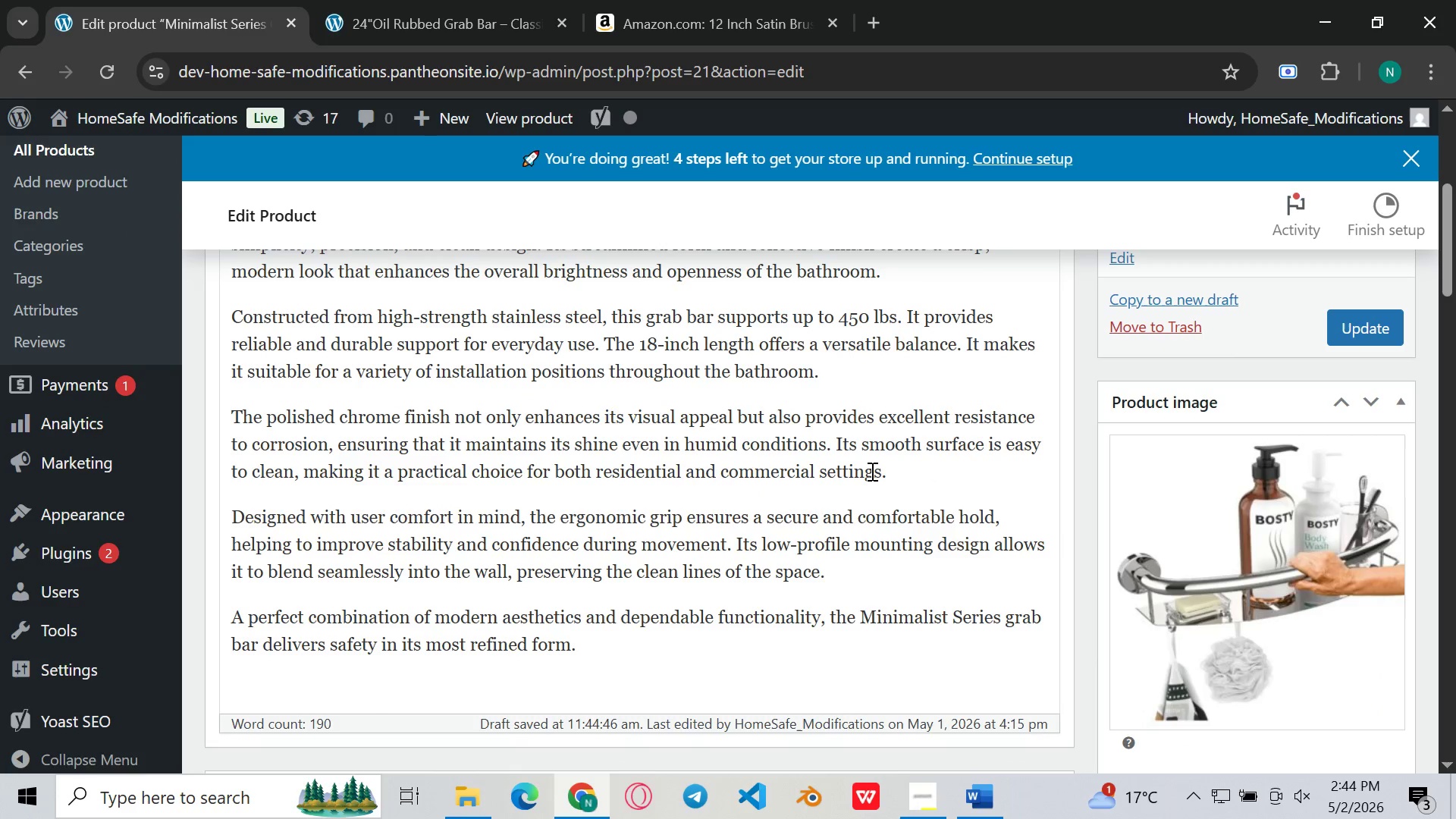 
left_click([871, 471])
 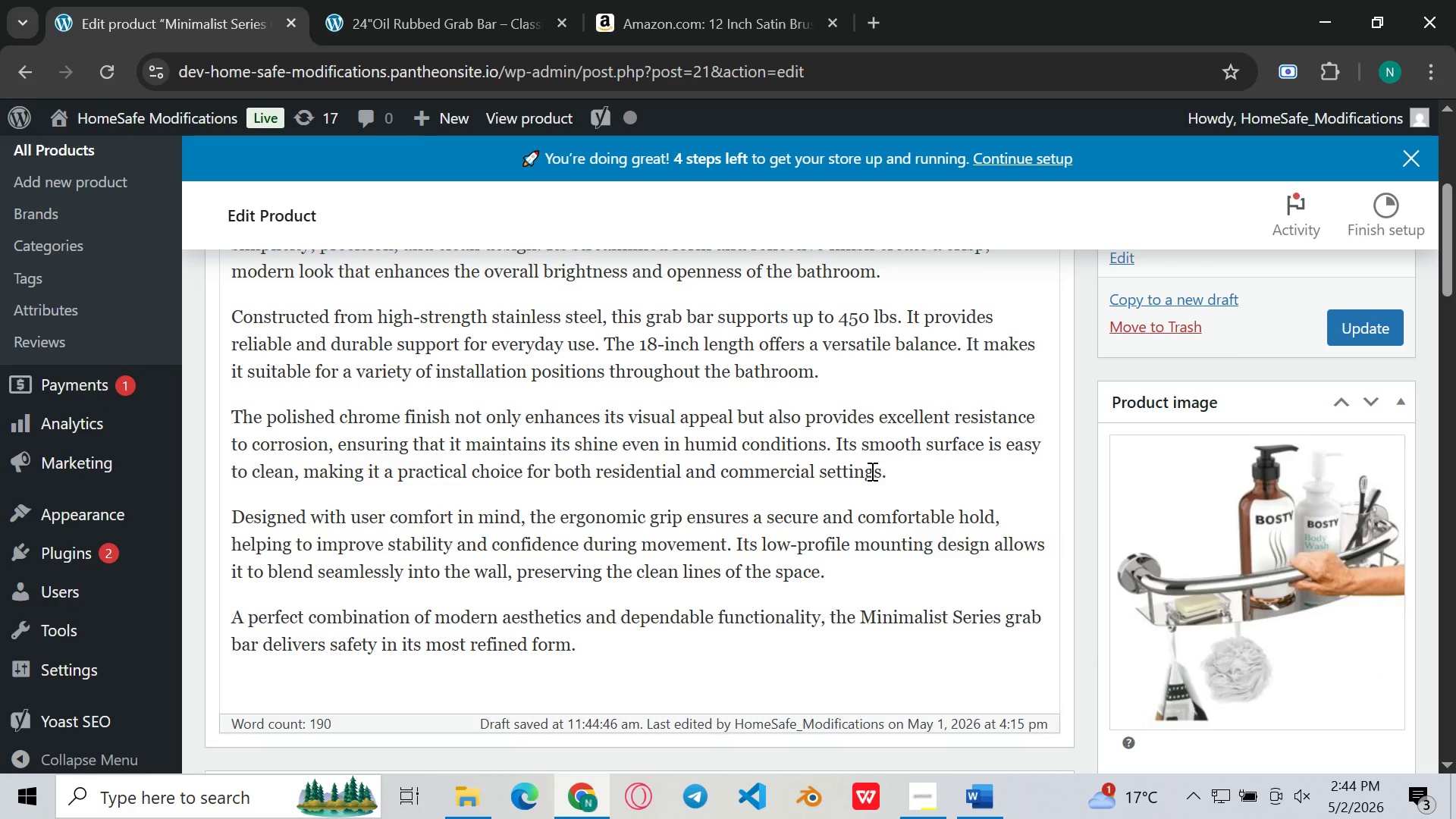 
left_click([808, 470])
 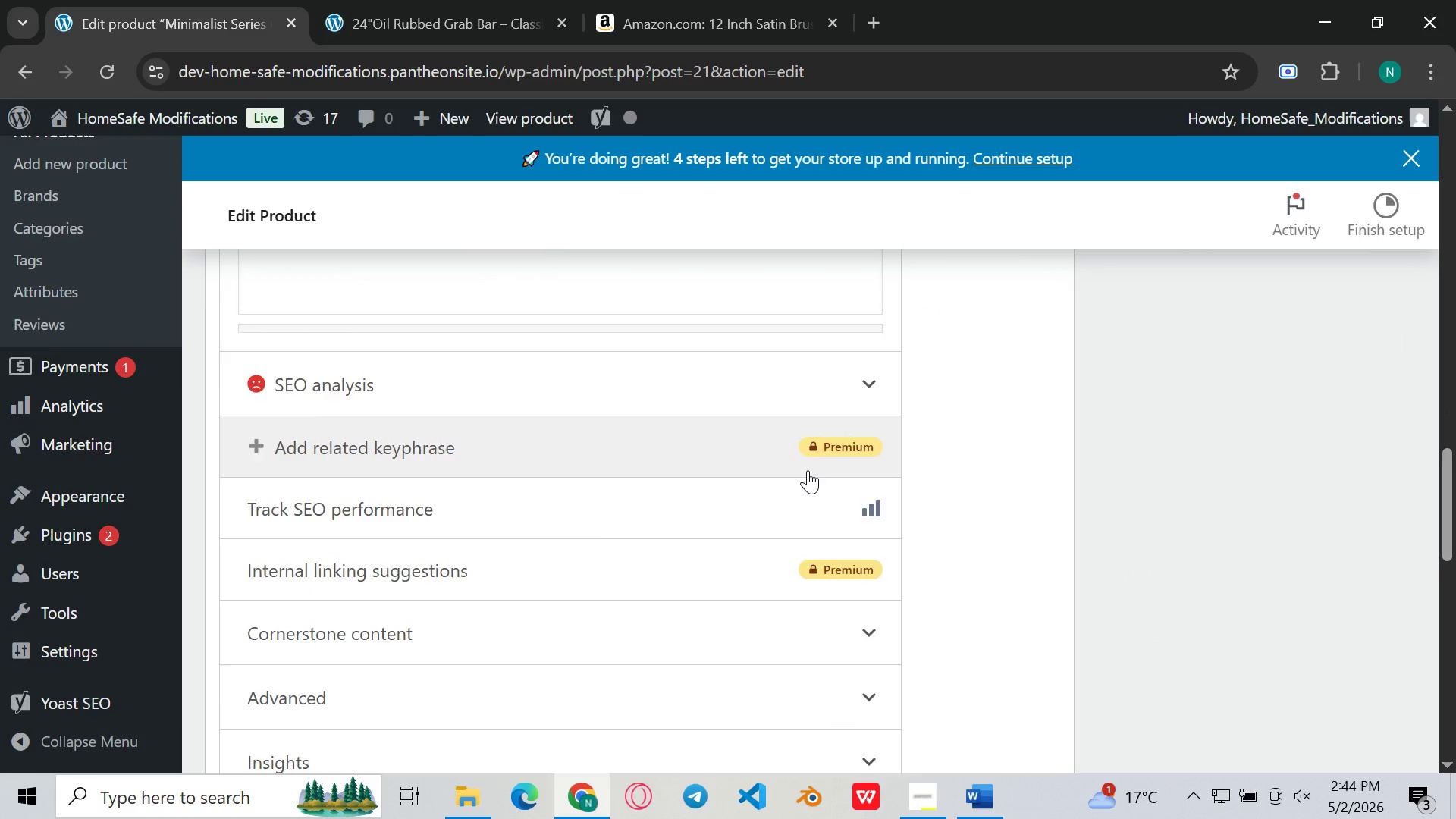 
wait(5.56)
 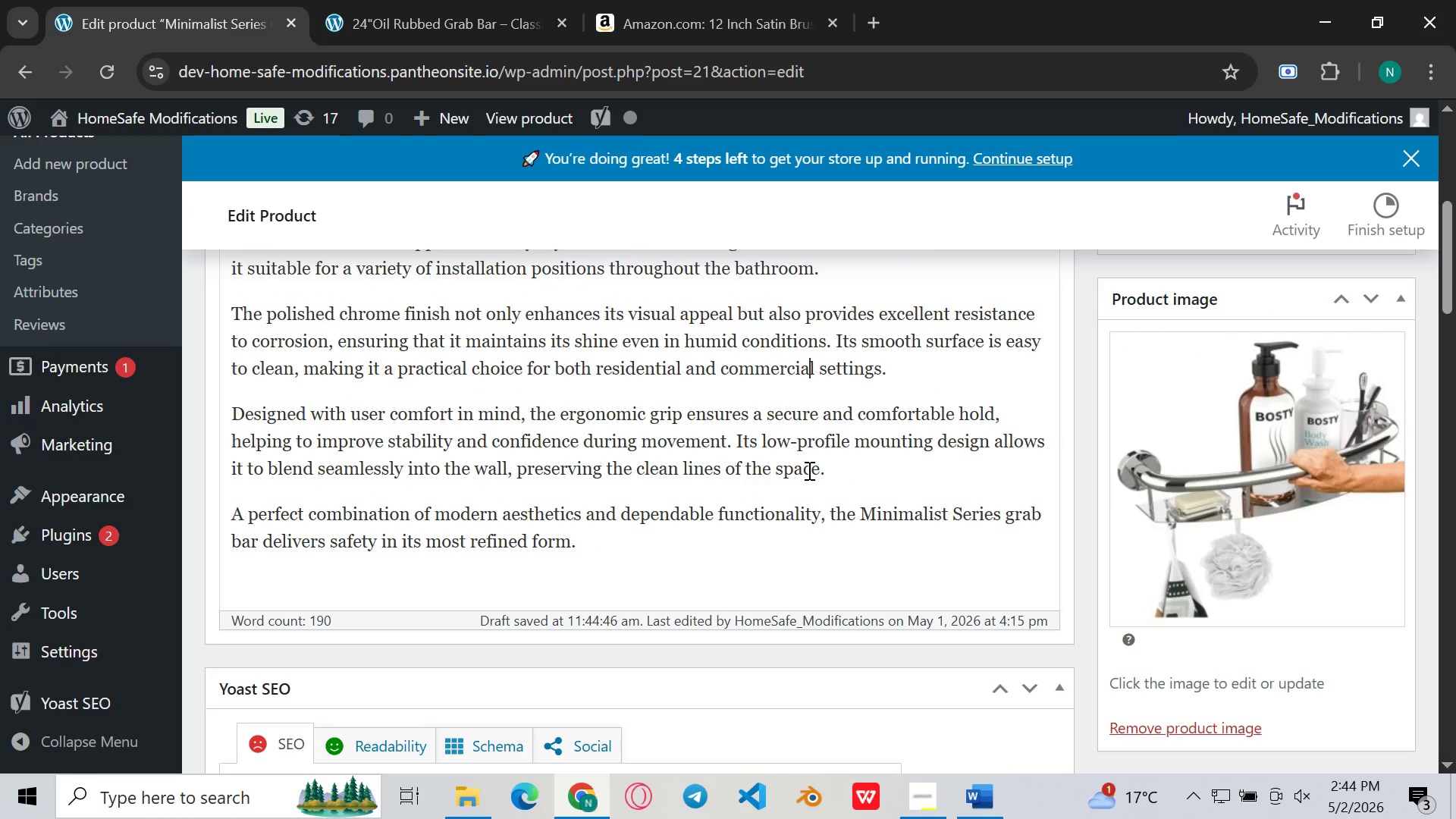 
left_click([754, 480])
 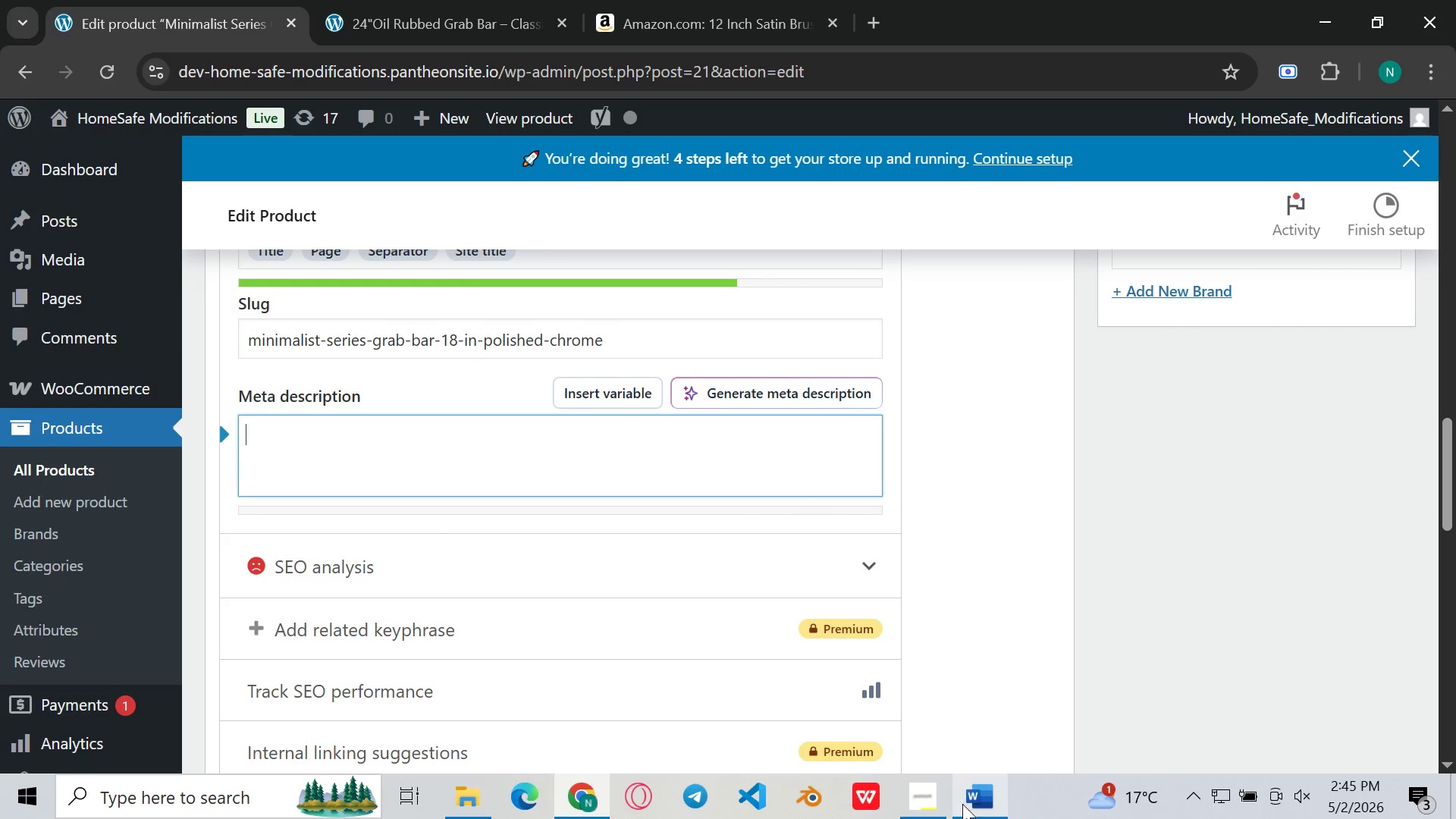 
left_click([962, 804])
 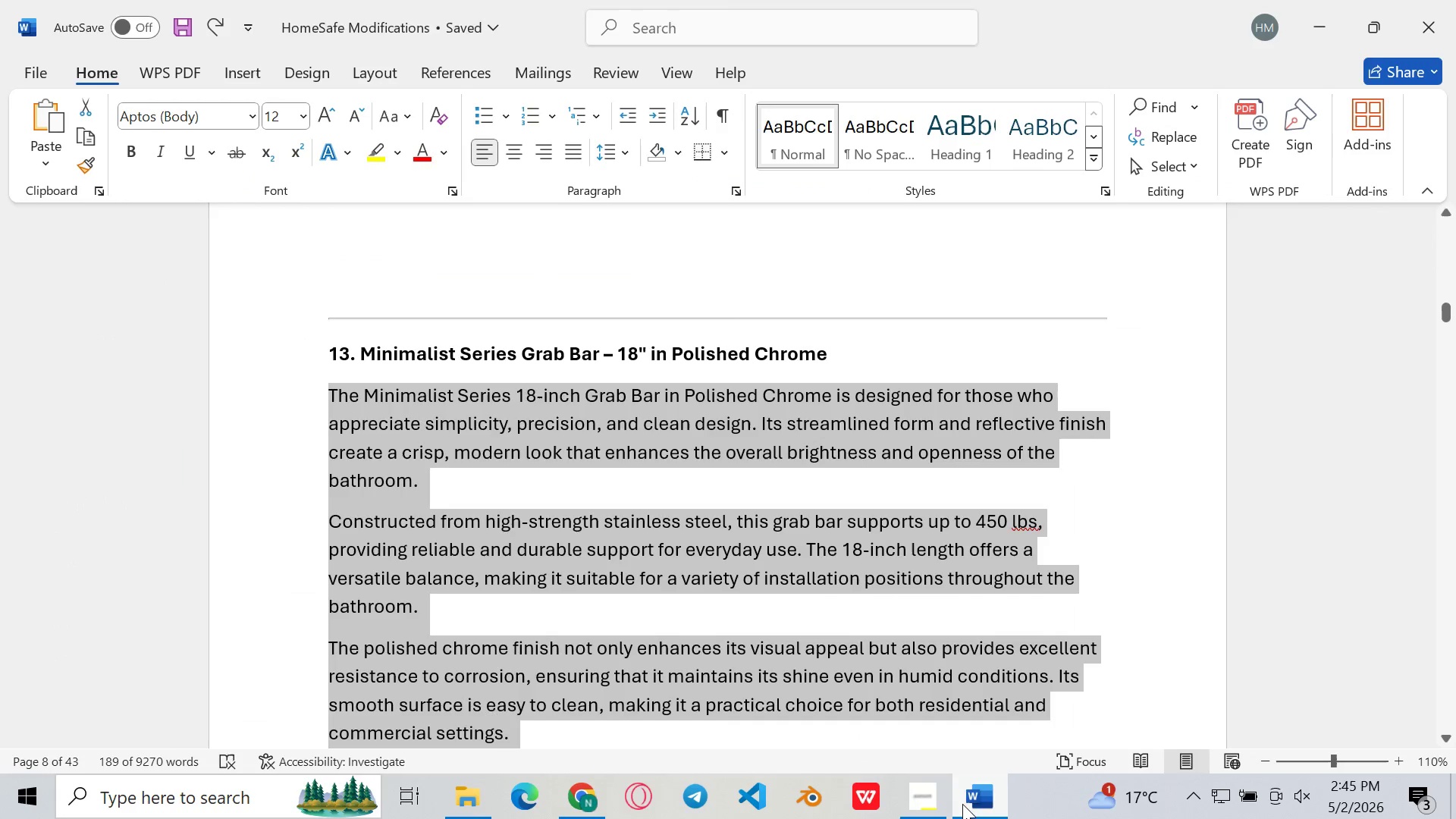 
left_click([962, 804])
 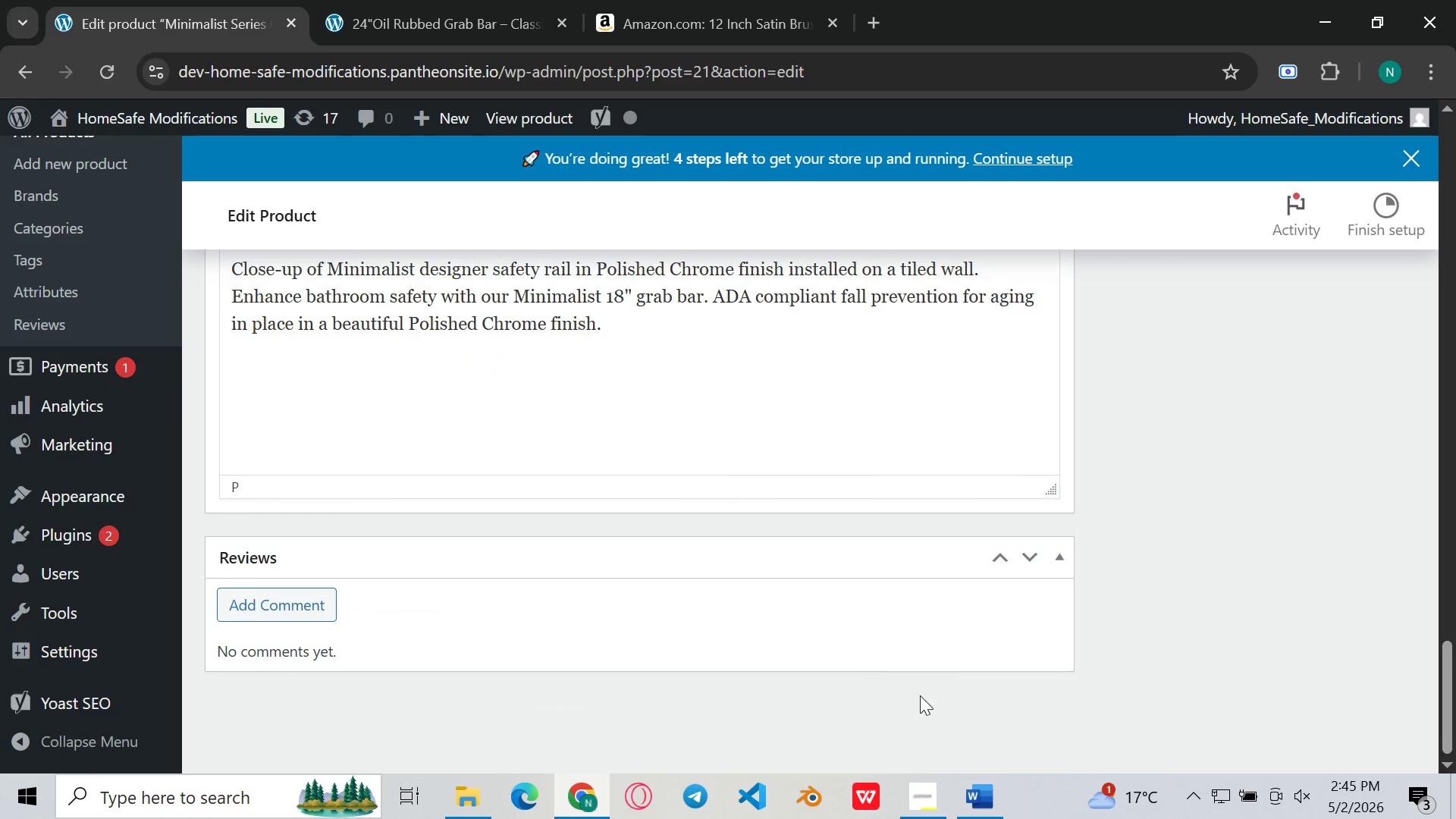 
left_click([1001, 818])
 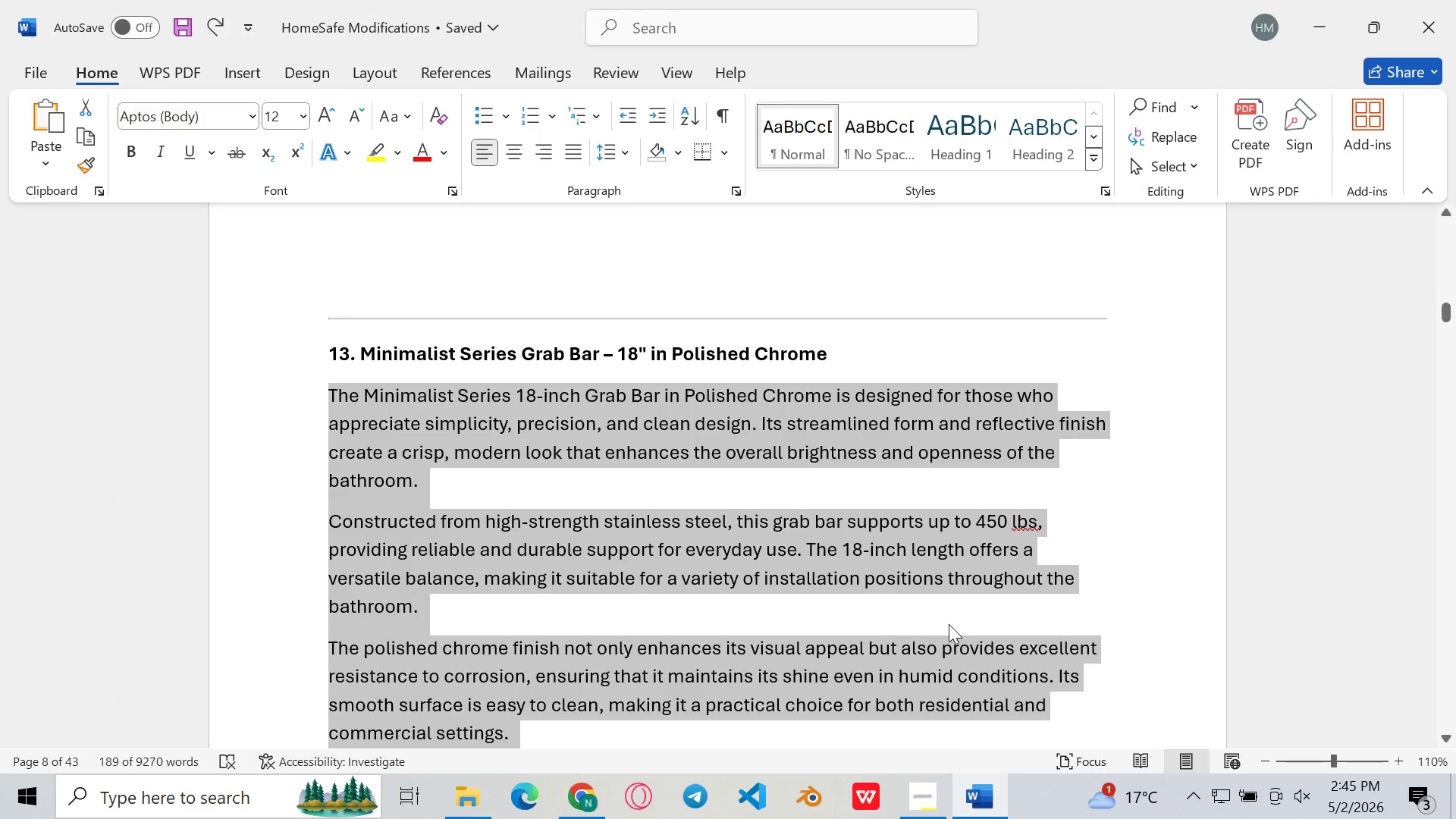 
scroll: coordinate [949, 624], scroll_direction: down, amount: 168.0
 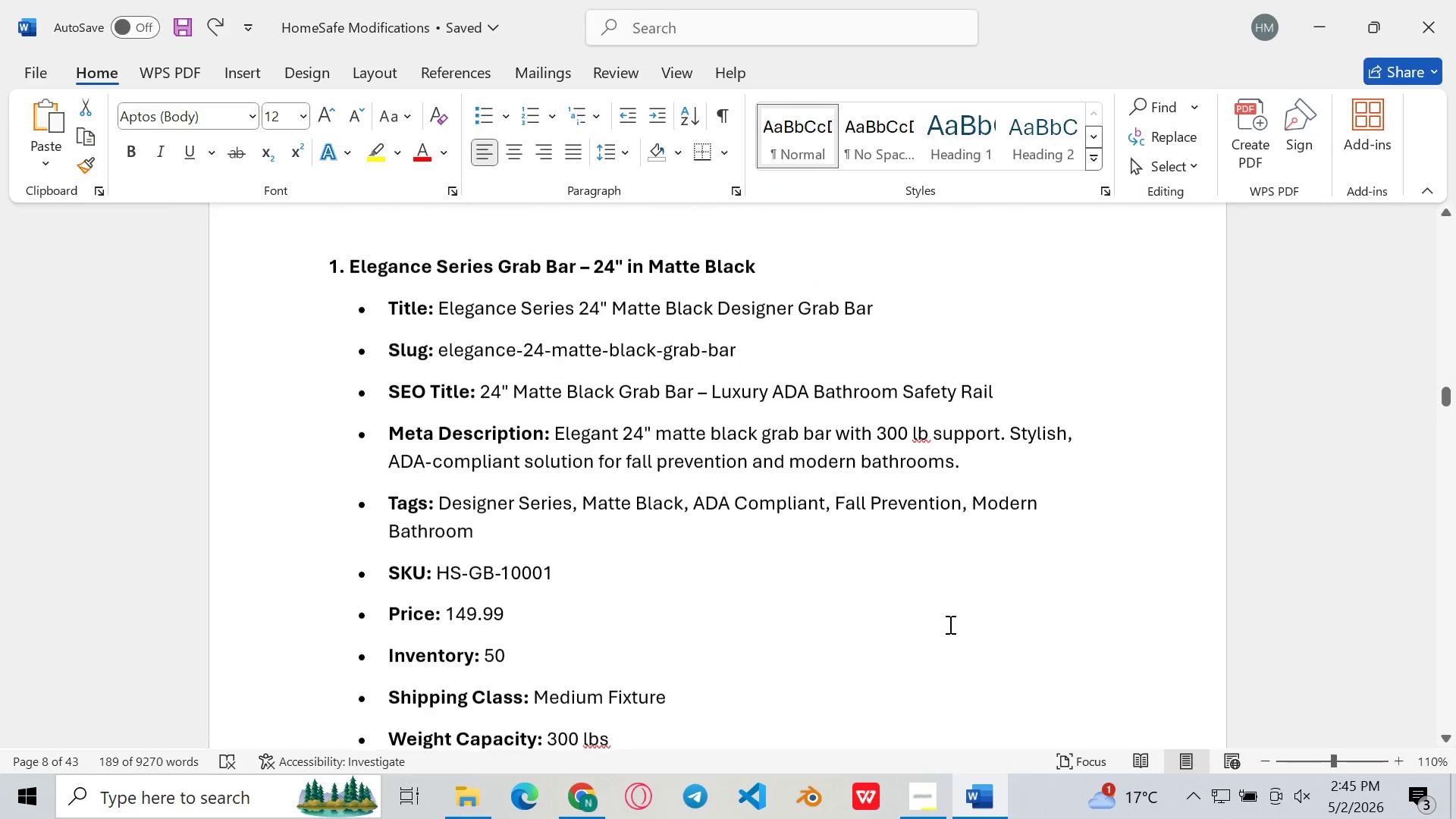 
scroll: coordinate [949, 624], scroll_direction: up, amount: 30.0
 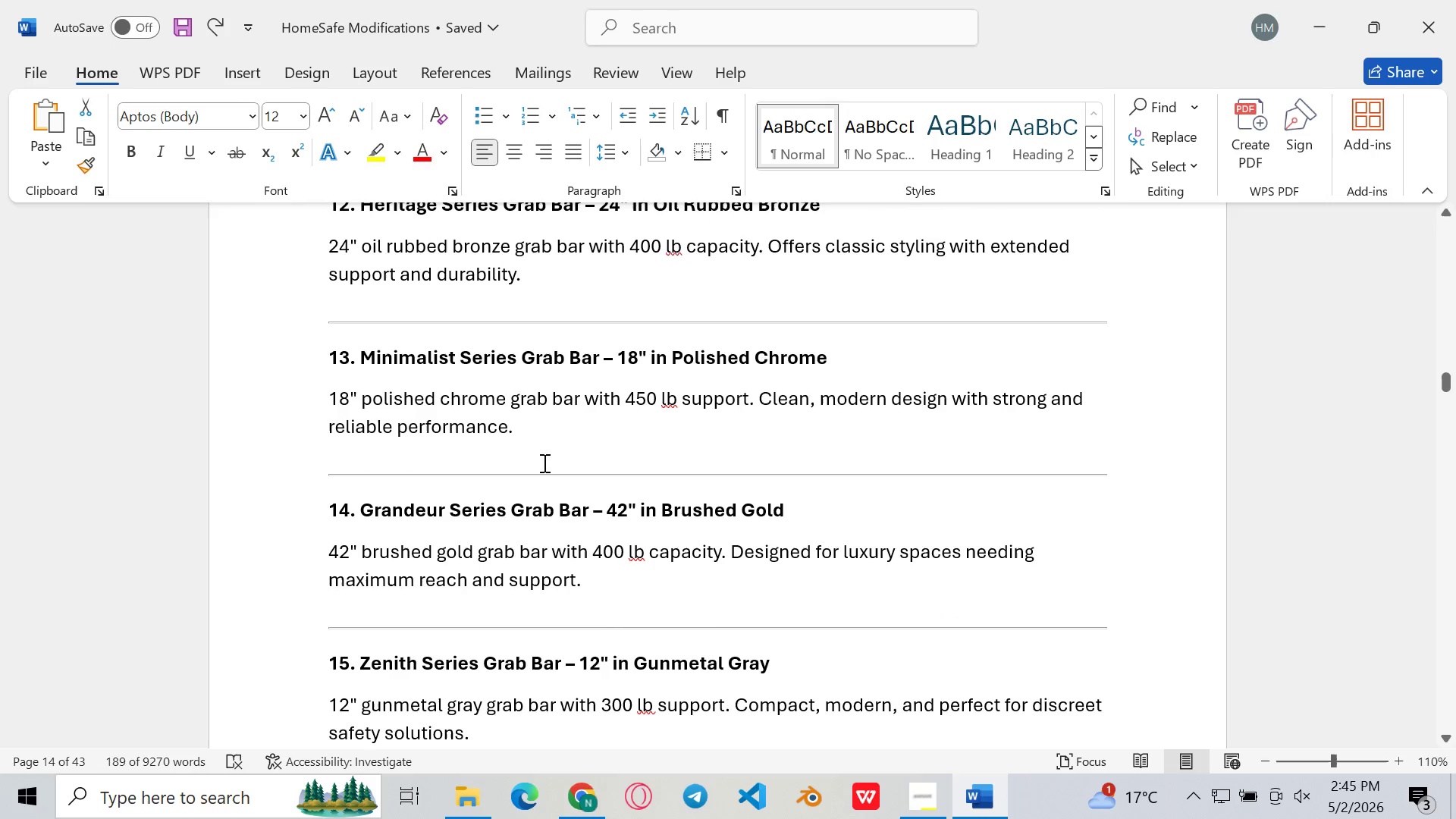 
left_click_drag(start_coordinate=[528, 450], to_coordinate=[757, 394])
 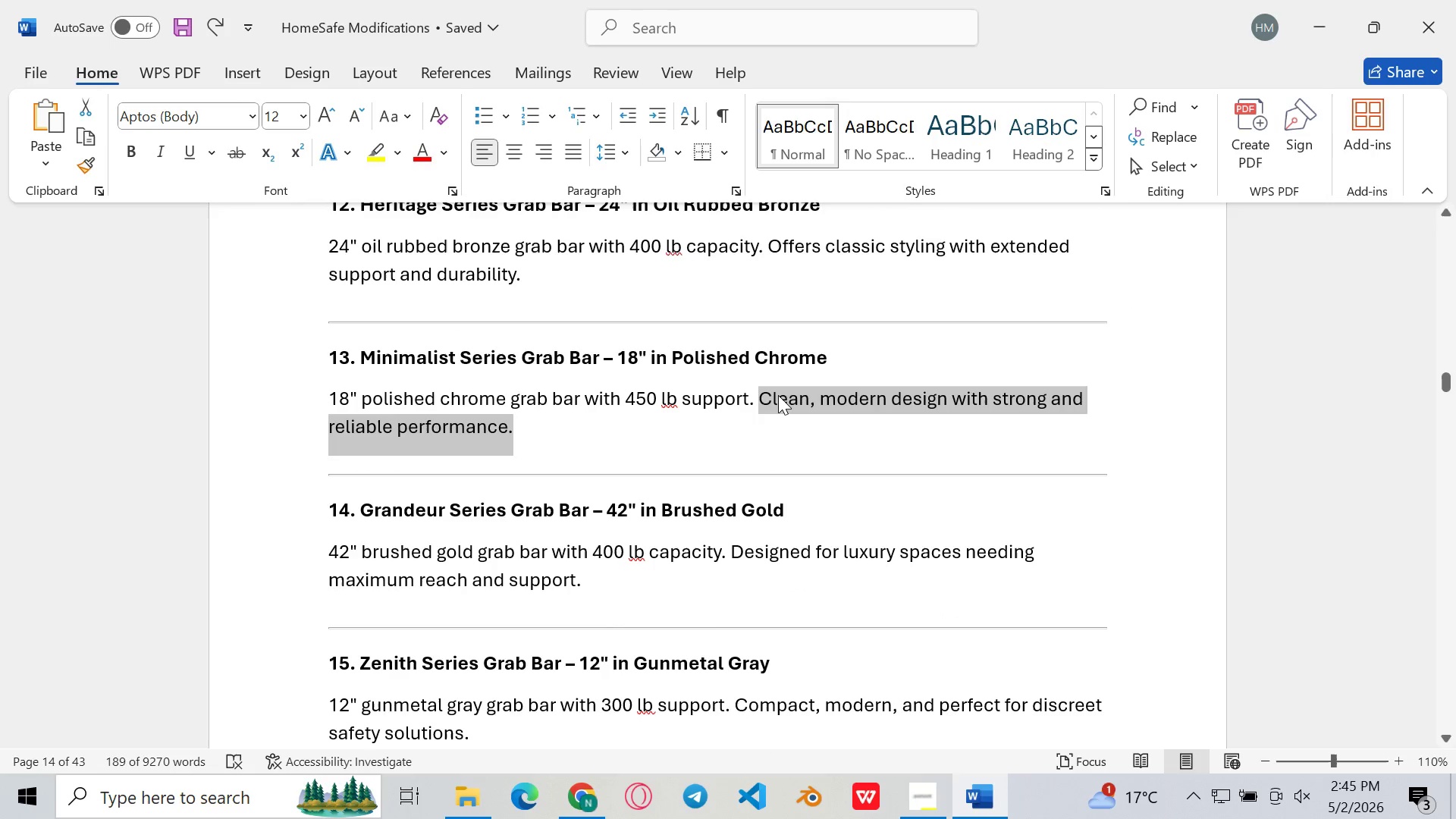 
key(Control+C)
 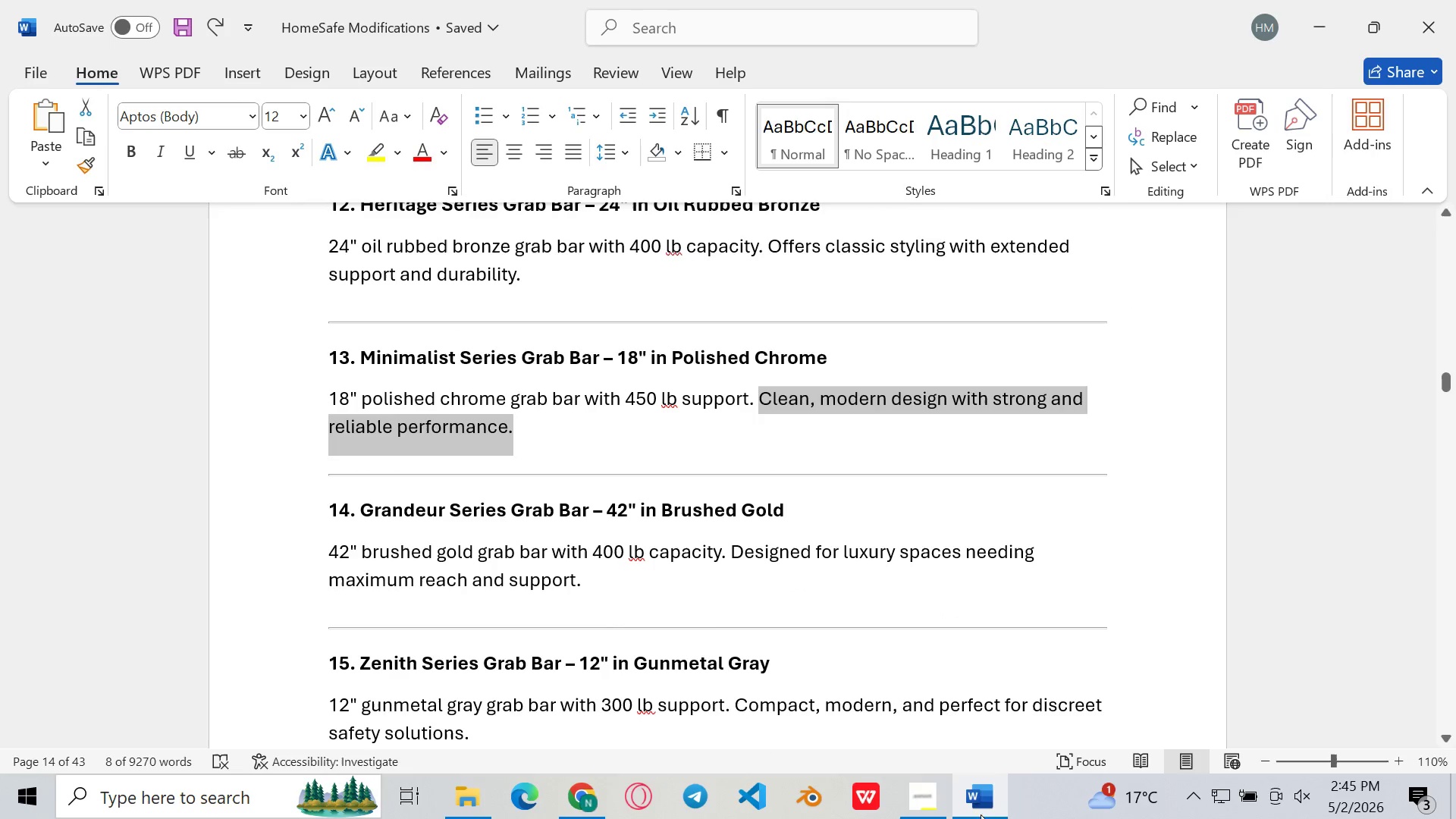 
left_click([973, 818])
 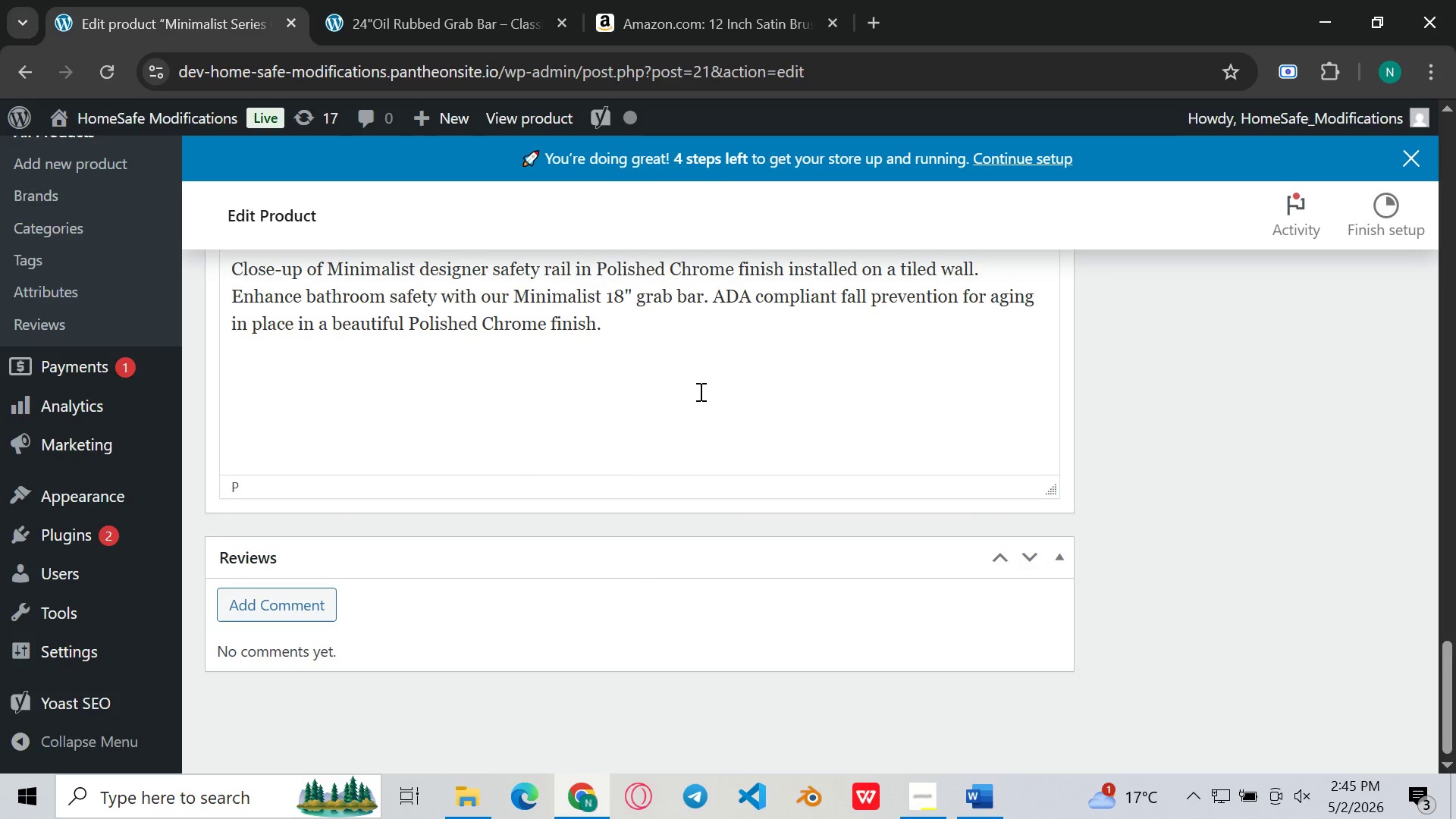 
left_click([723, 331])
 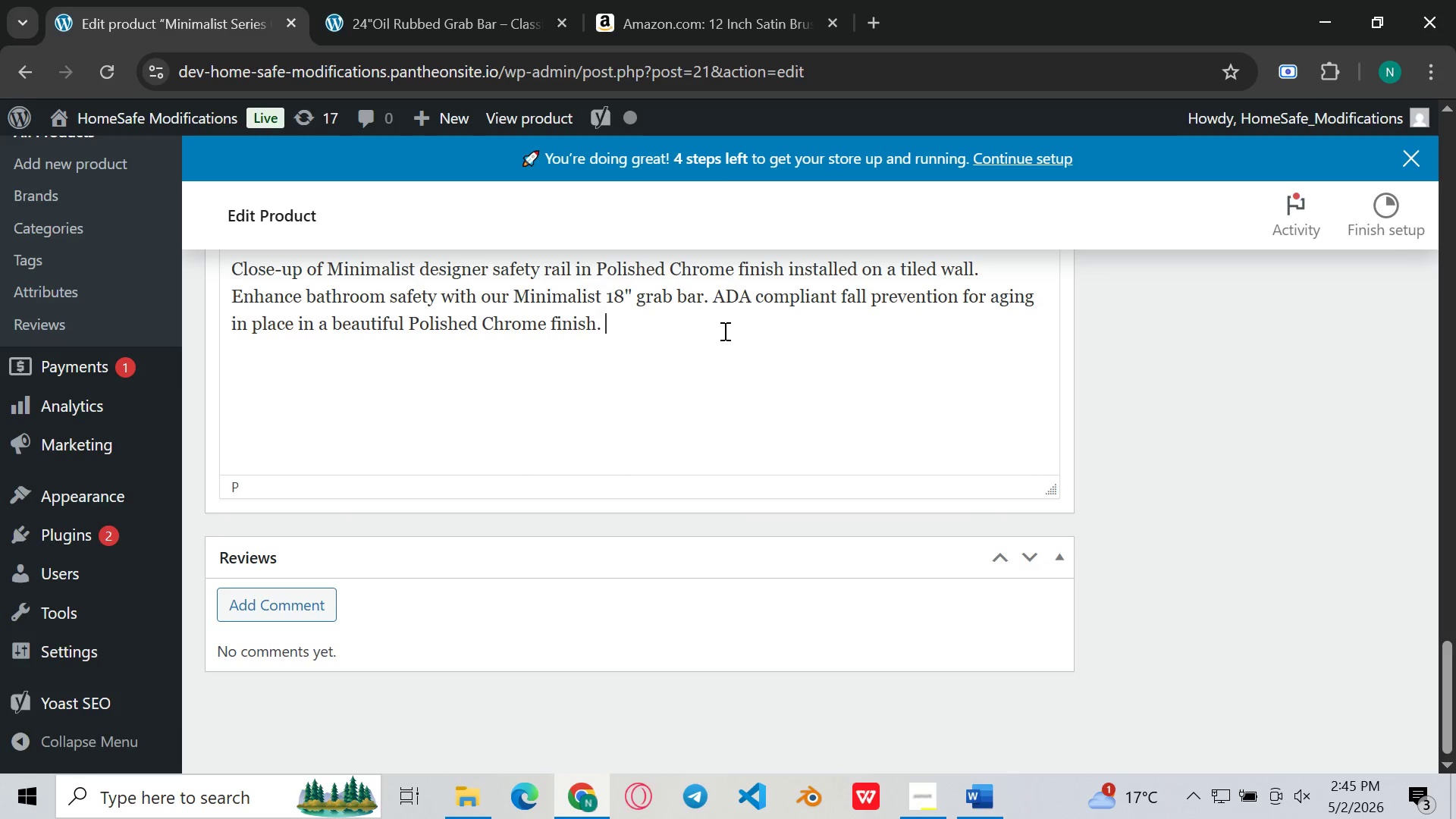 
key(Space)
 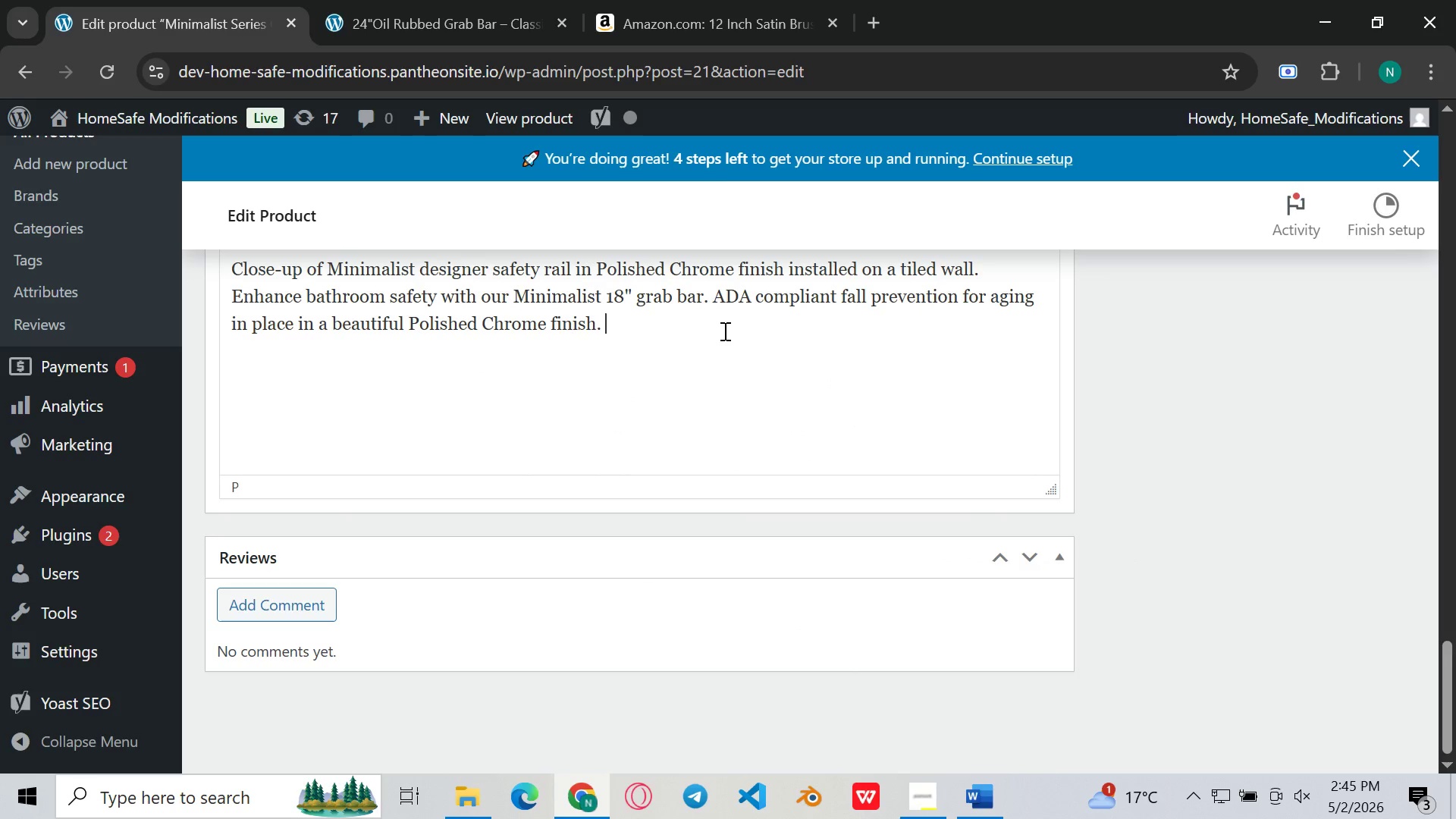 
key(Control+ControlLeft)
 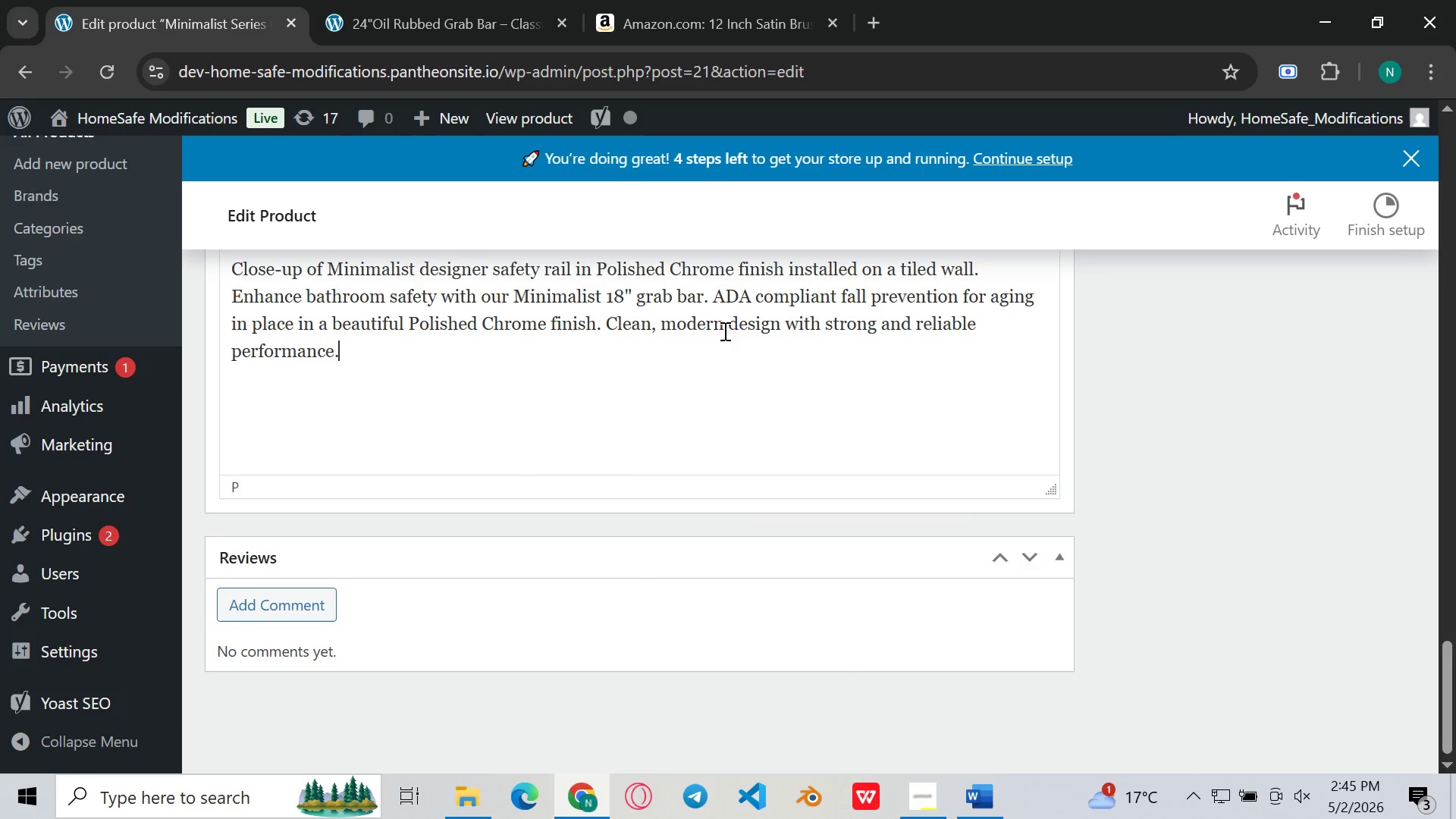 
key(Control+V)
 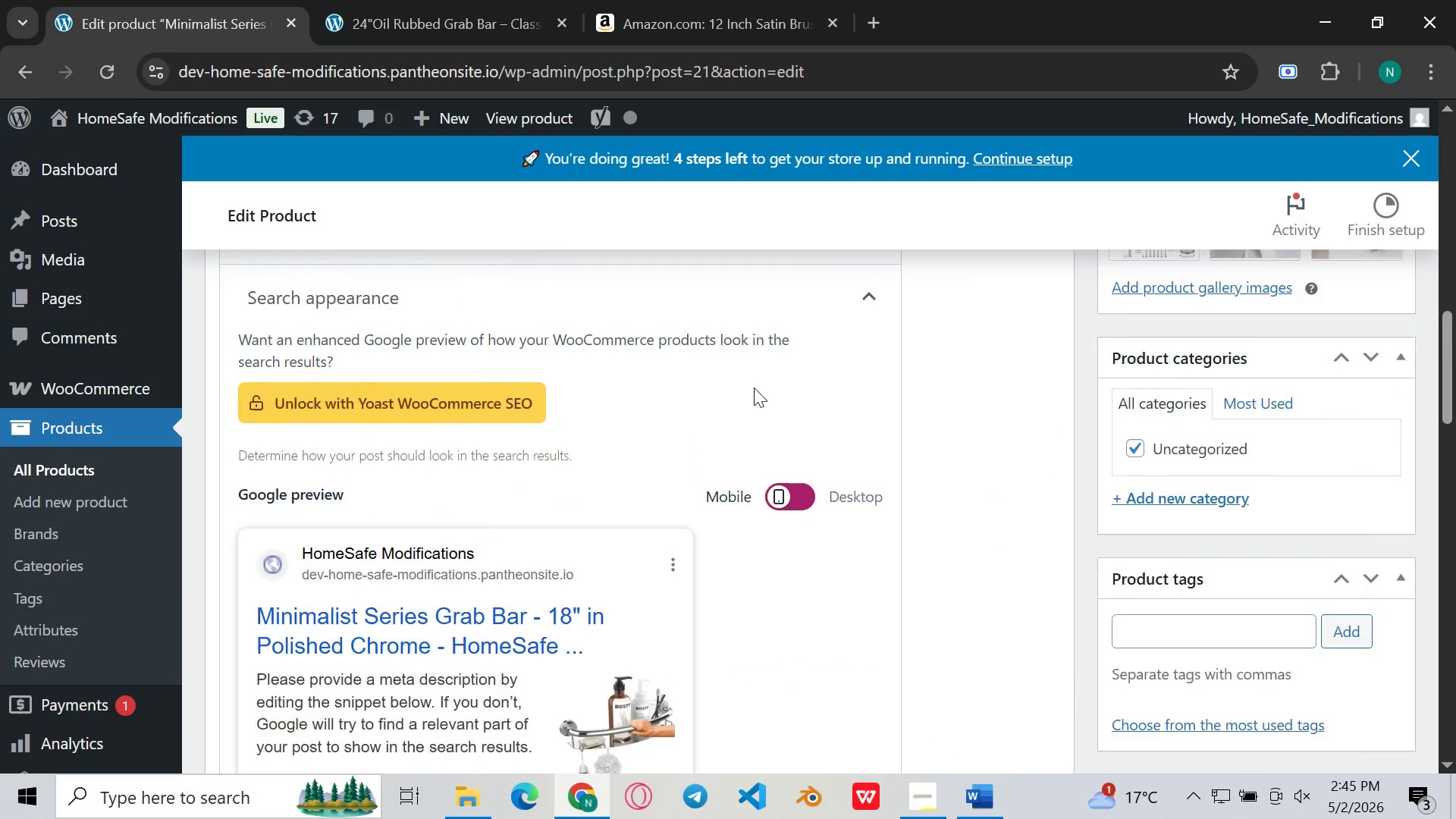 
left_click([618, 600])
 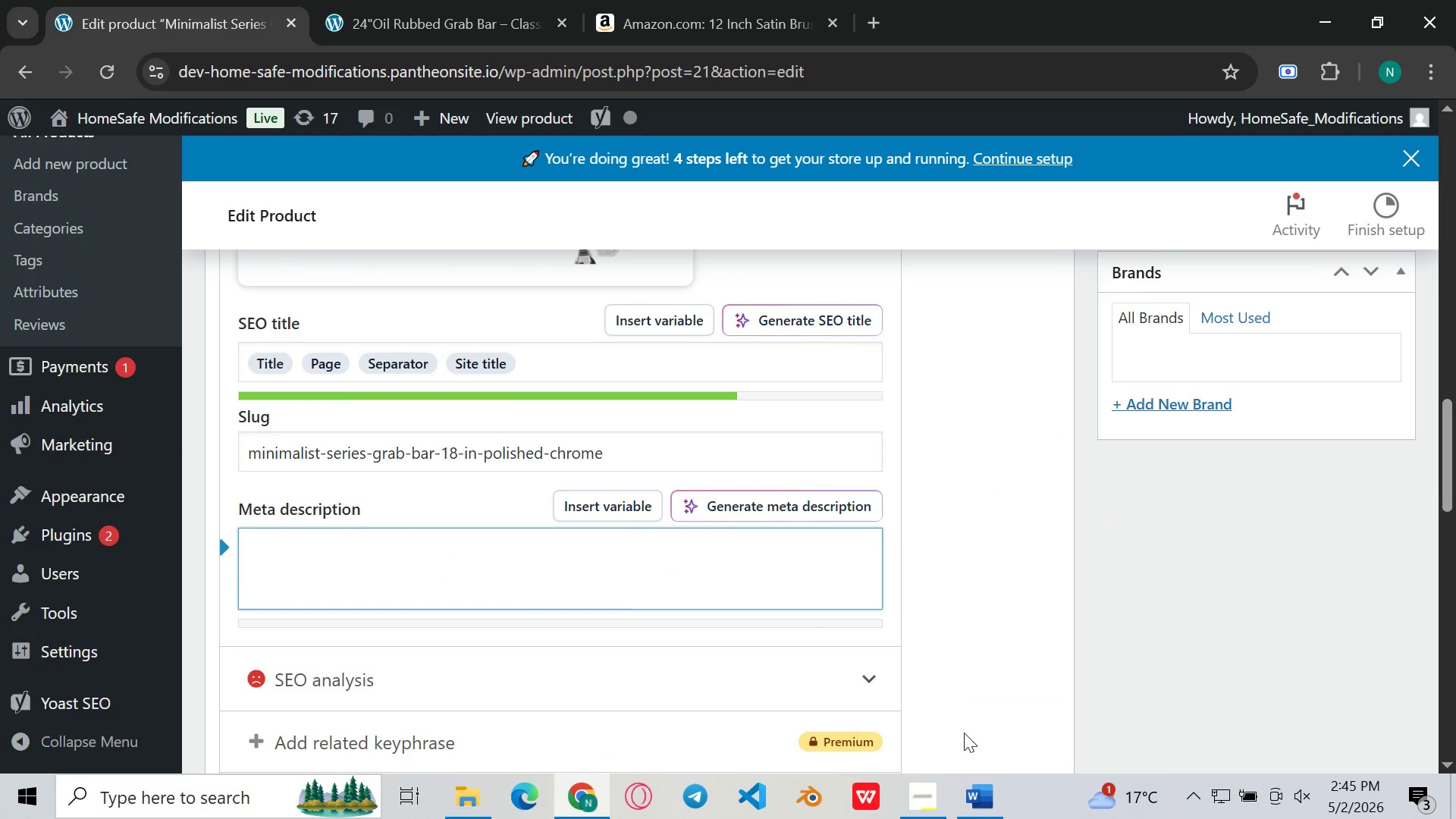 
left_click([983, 798])
 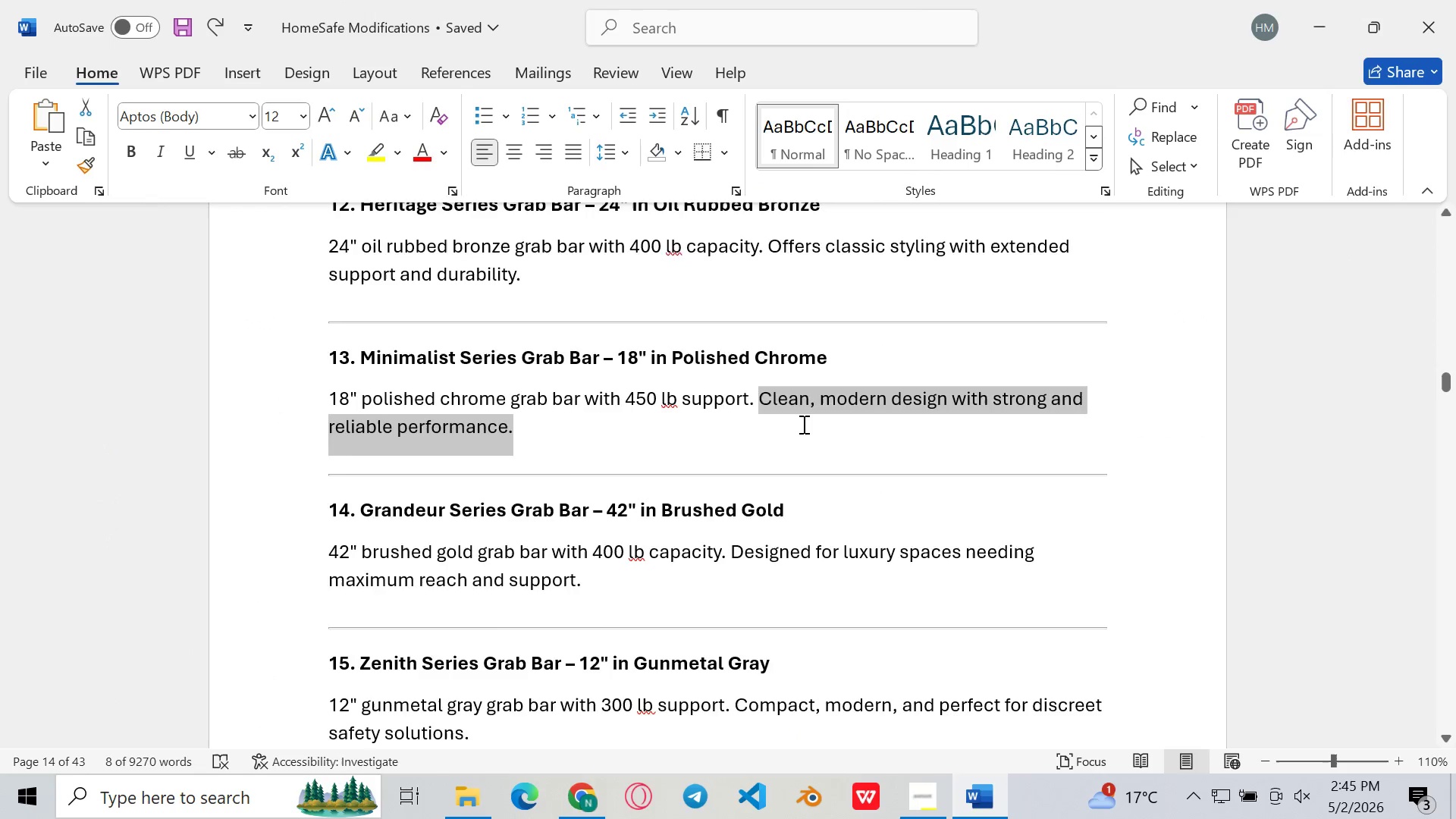 
scroll: coordinate [802, 424], scroll_direction: down, amount: 204.0
 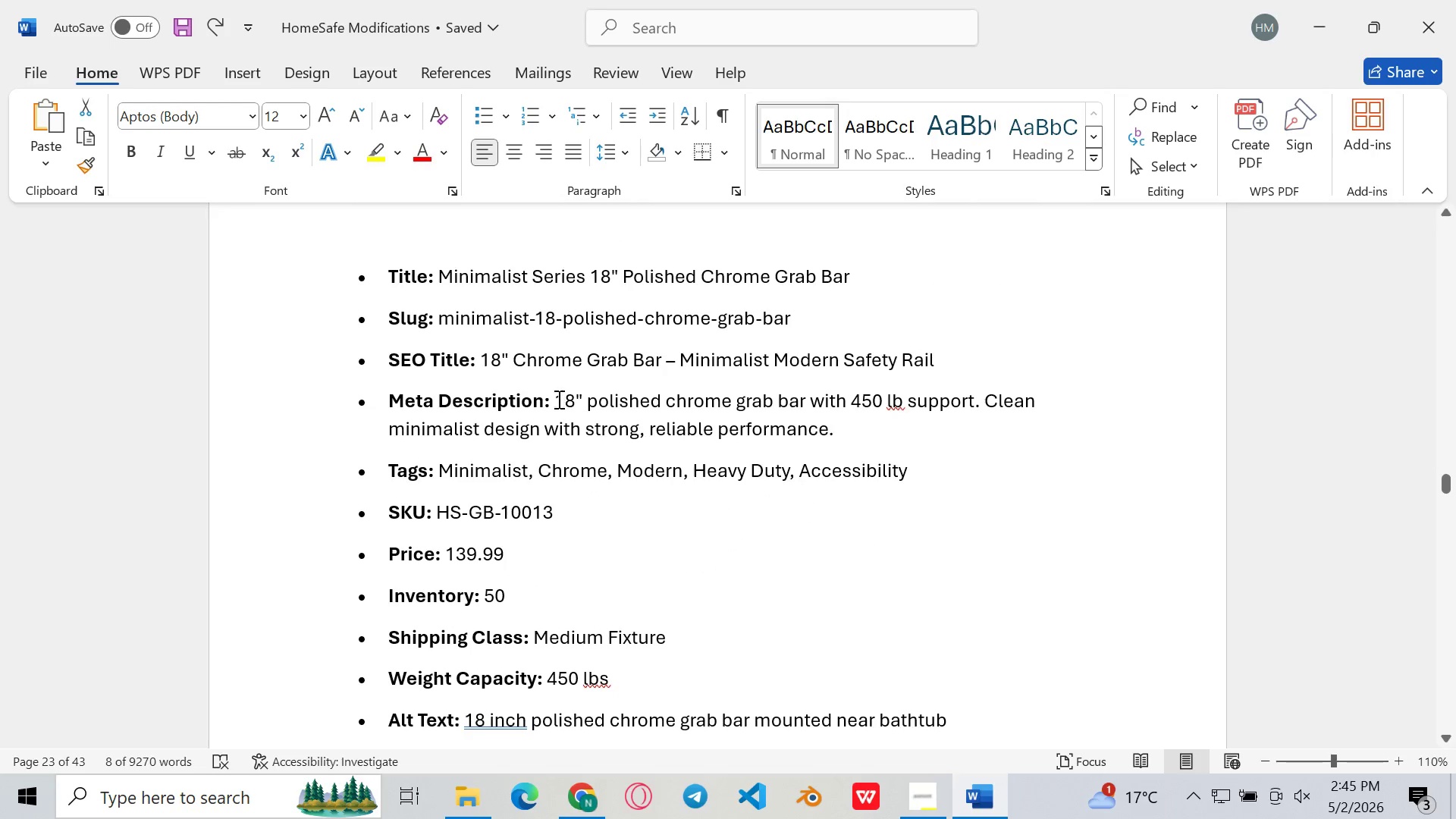 
left_click_drag(start_coordinate=[557, 399], to_coordinate=[856, 435])
 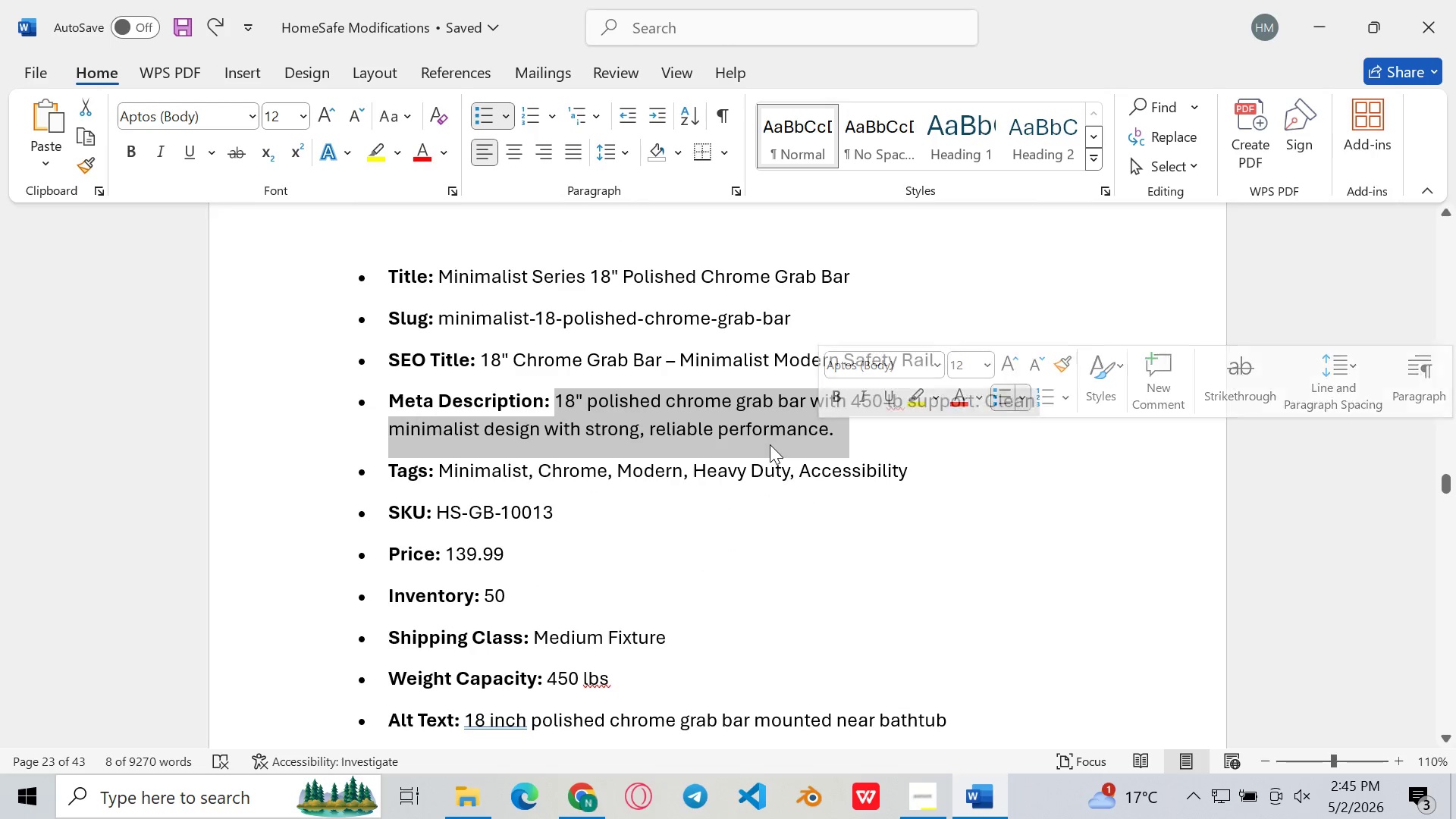 
key(Control+C)
 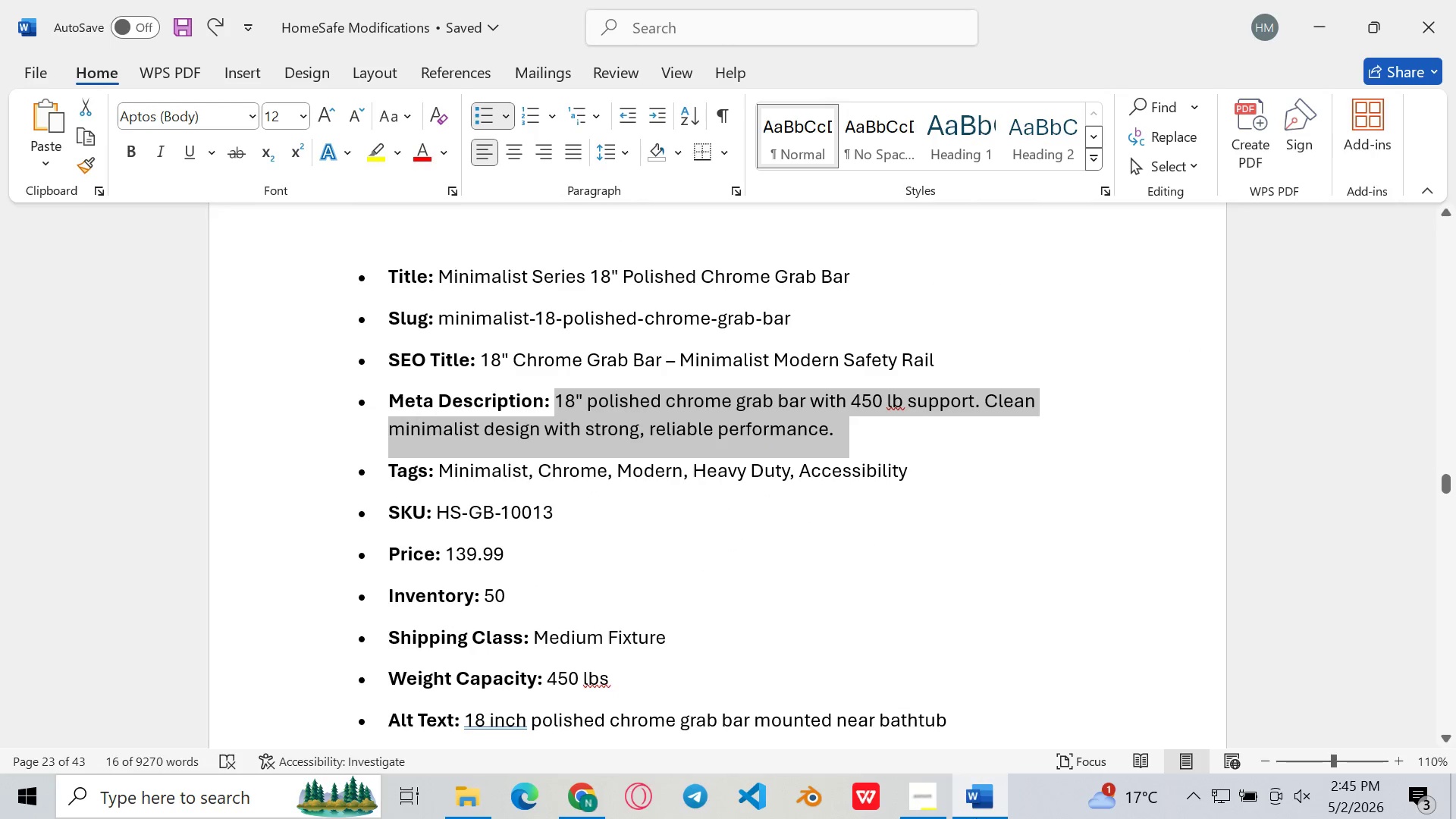 
left_click([976, 818])
 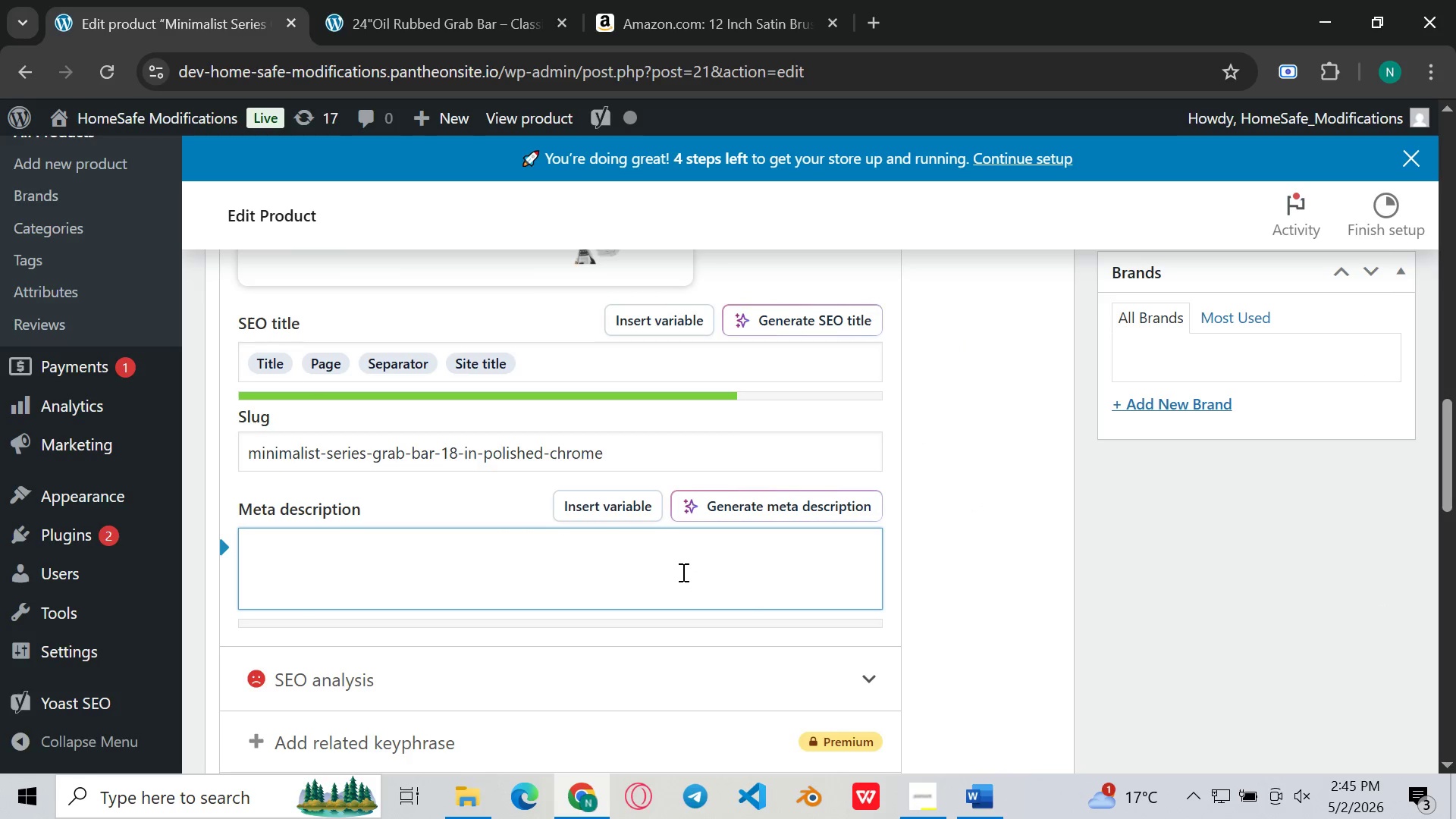 
key(Control+V)
 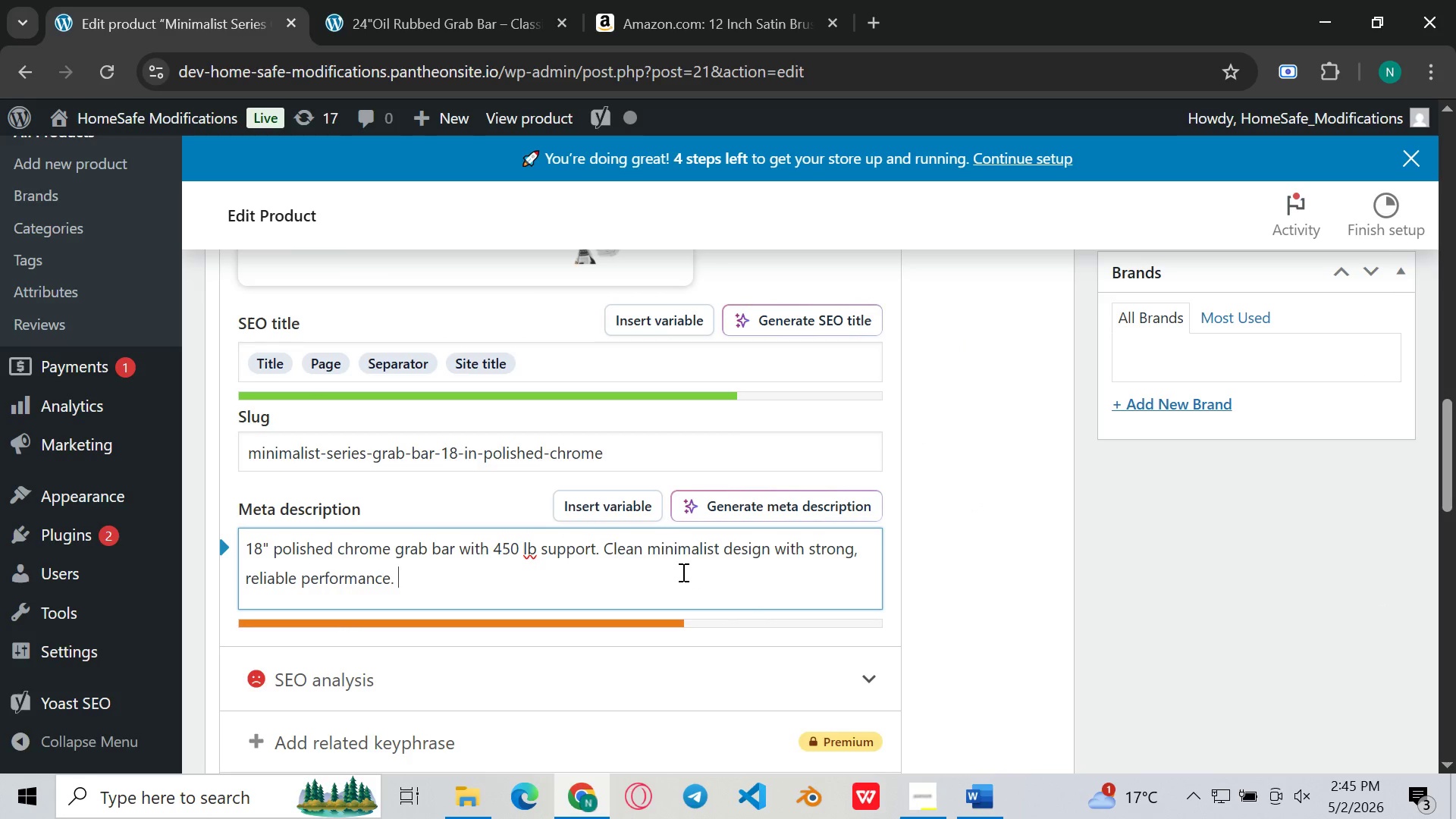 
key(Space)
 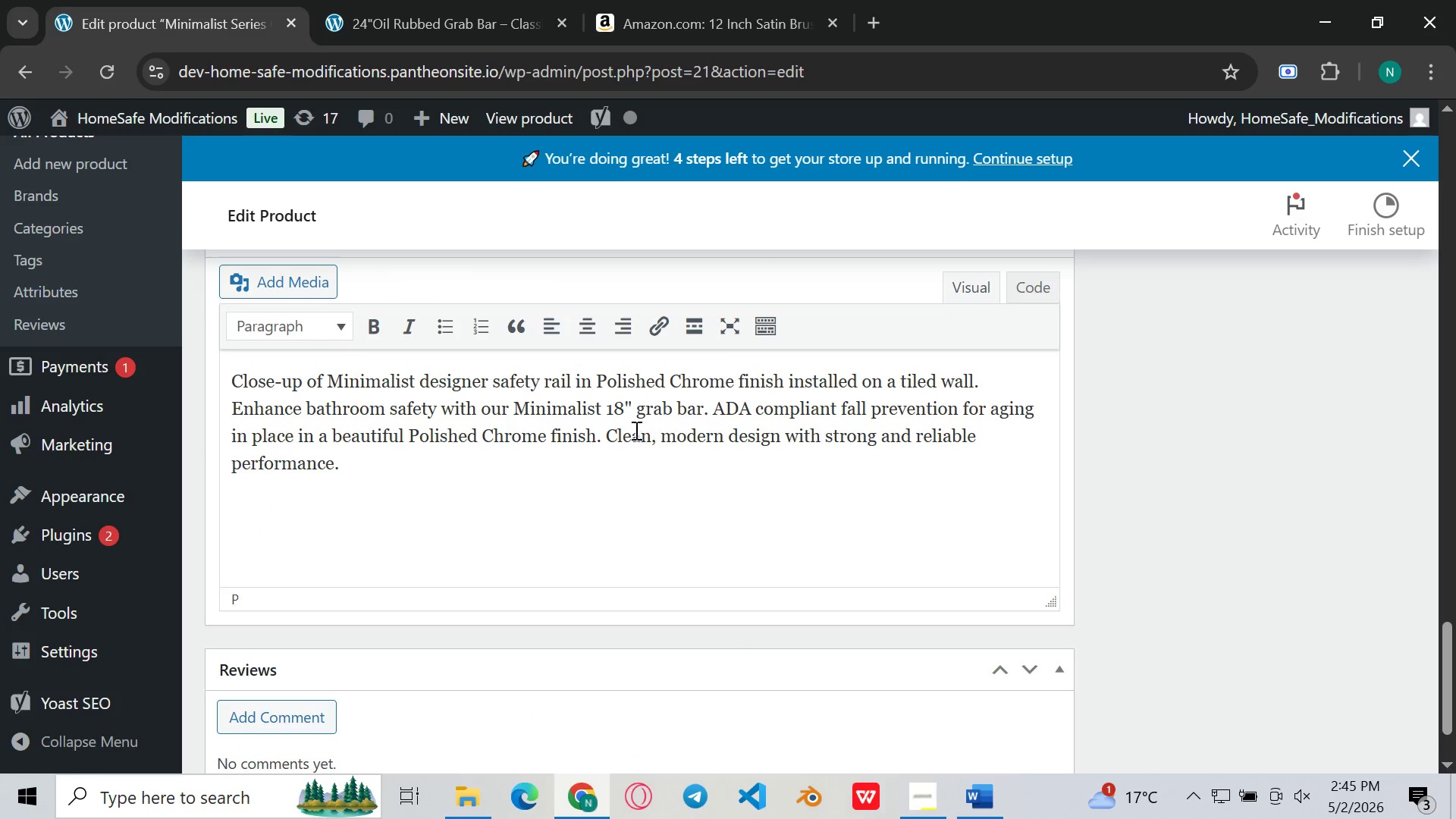 
left_click_drag(start_coordinate=[606, 430], to_coordinate=[577, 476])
 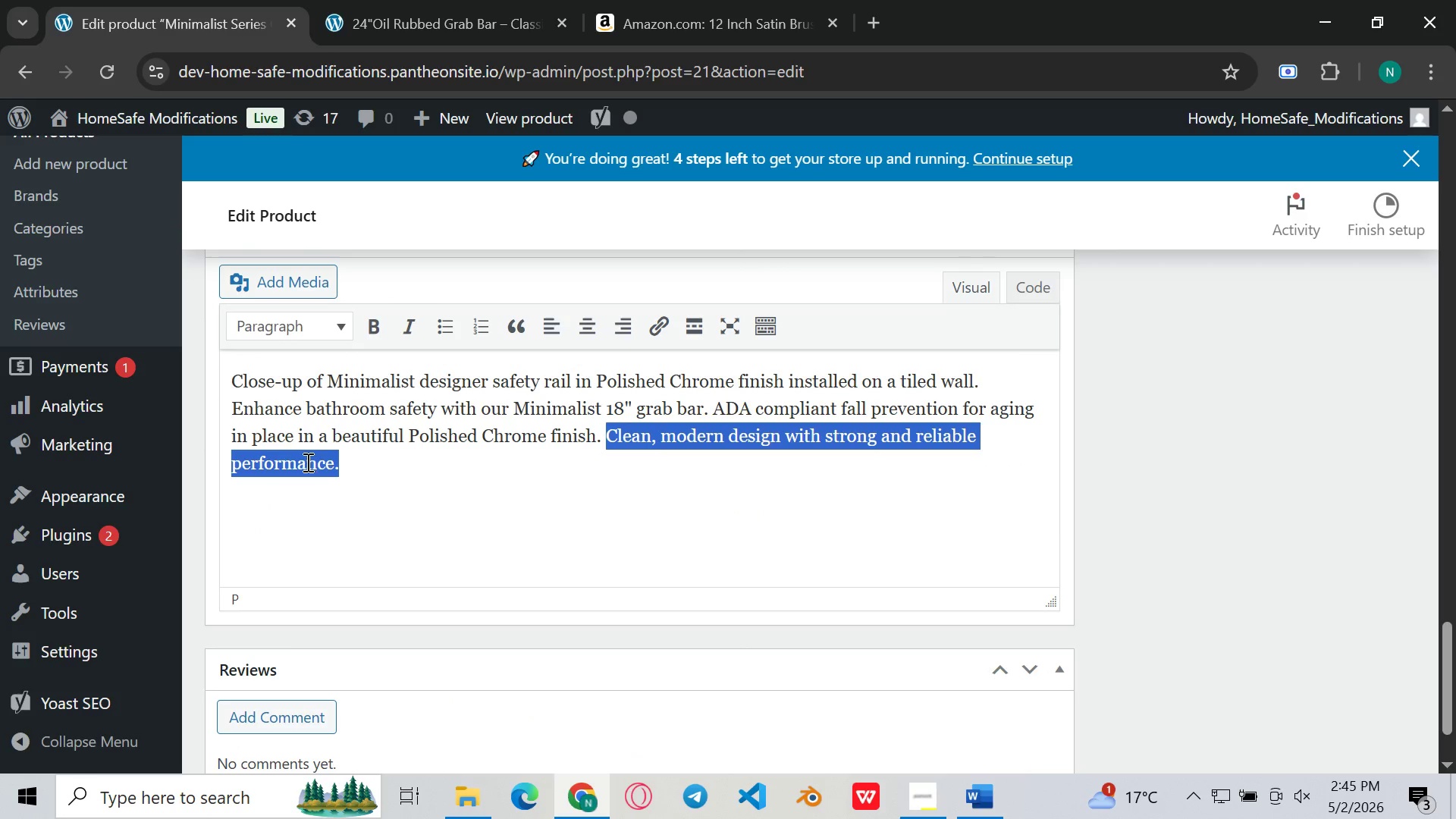 
key(Control+C)
 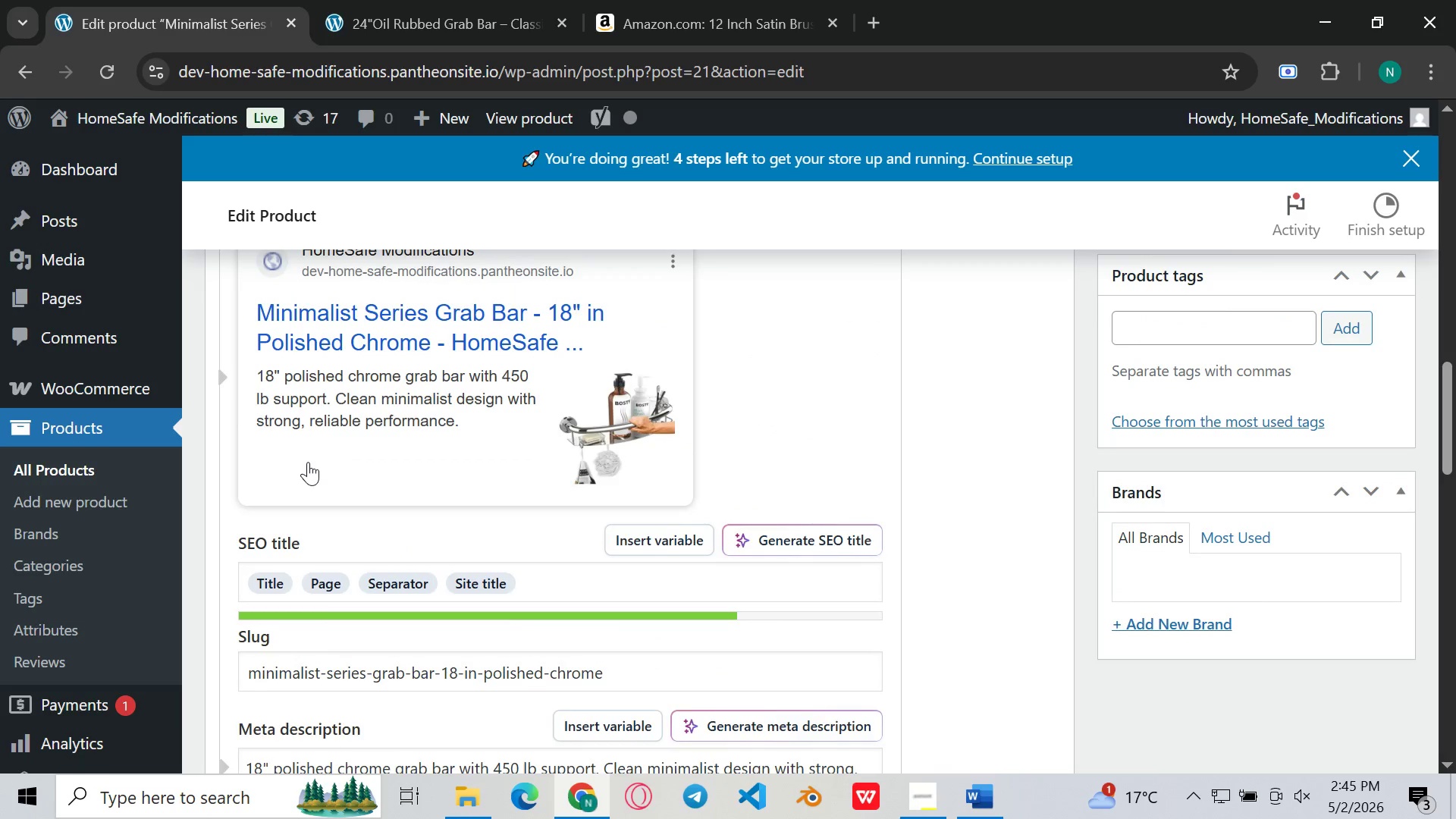 
left_click([529, 571])
 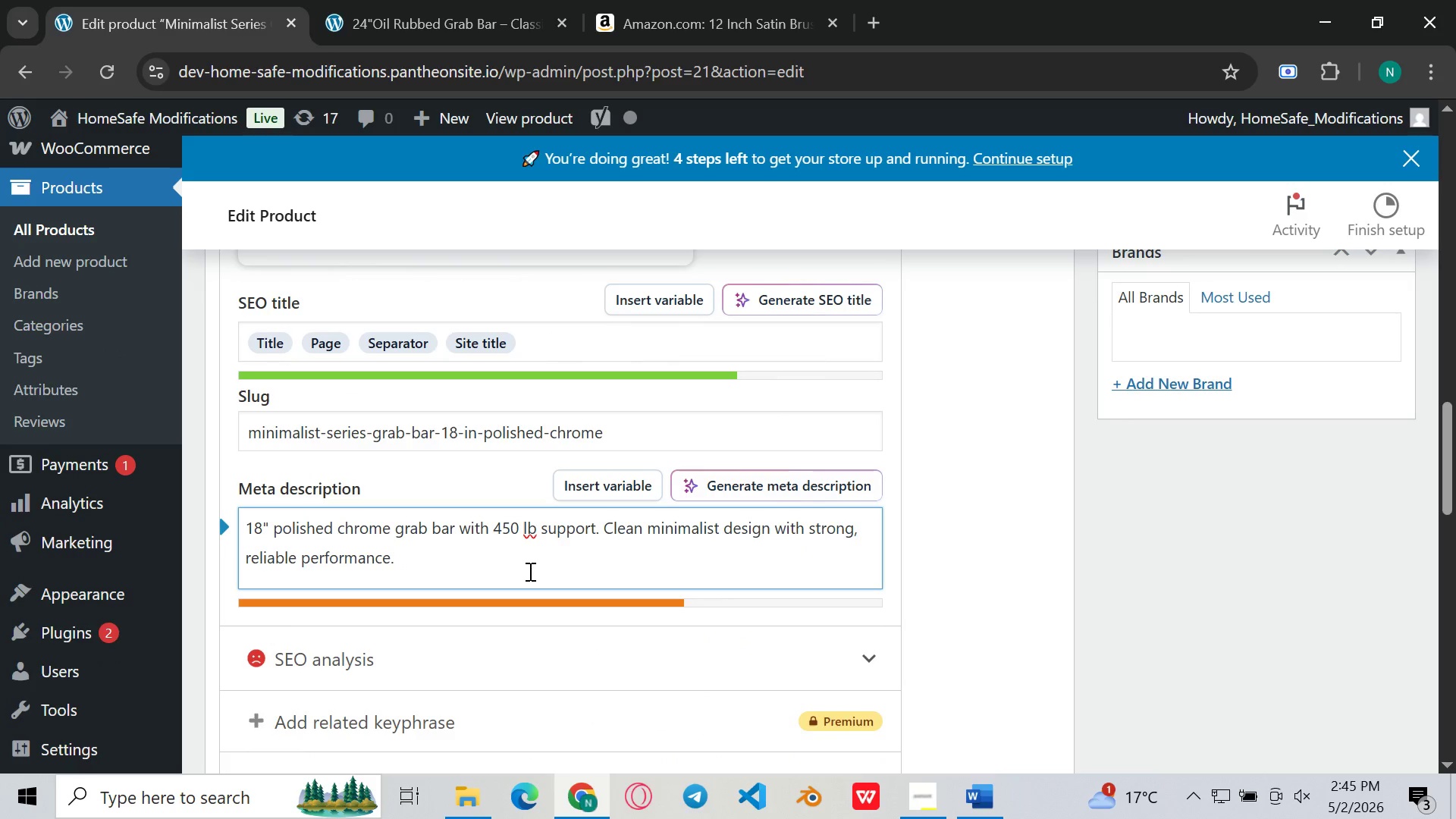 
key(Backspace)
 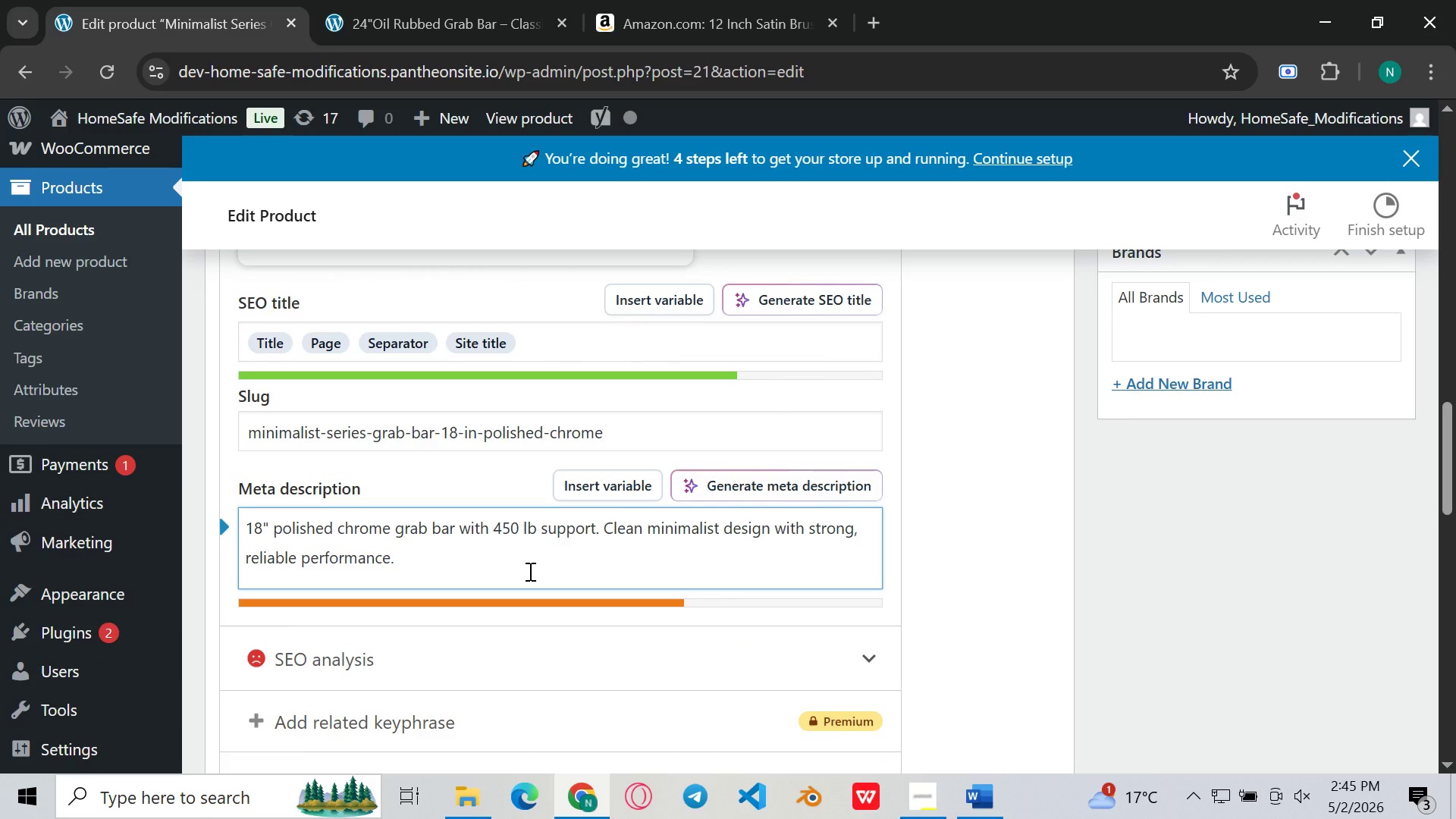 
key(Control+V)
 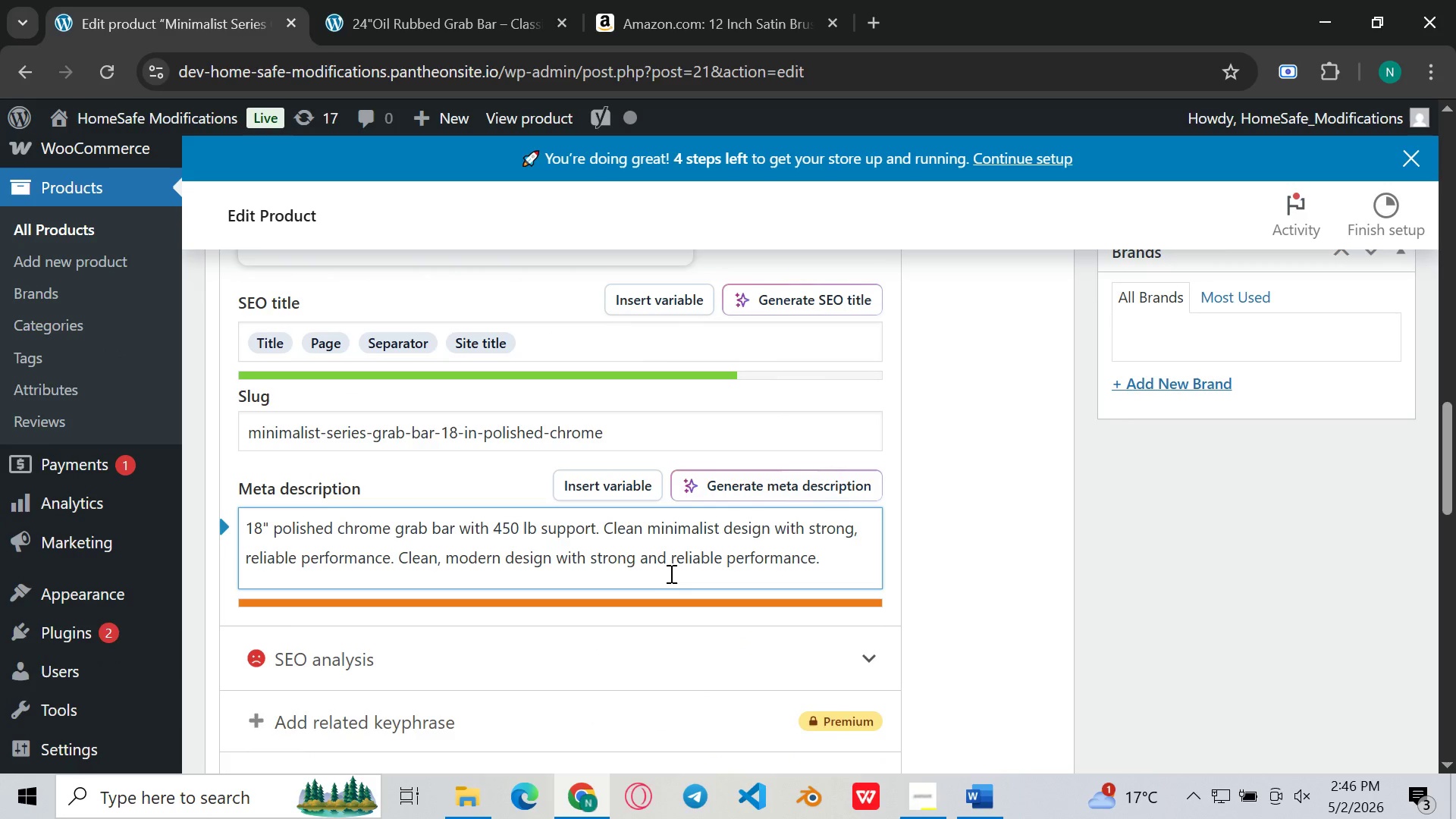 
wait(7.56)
 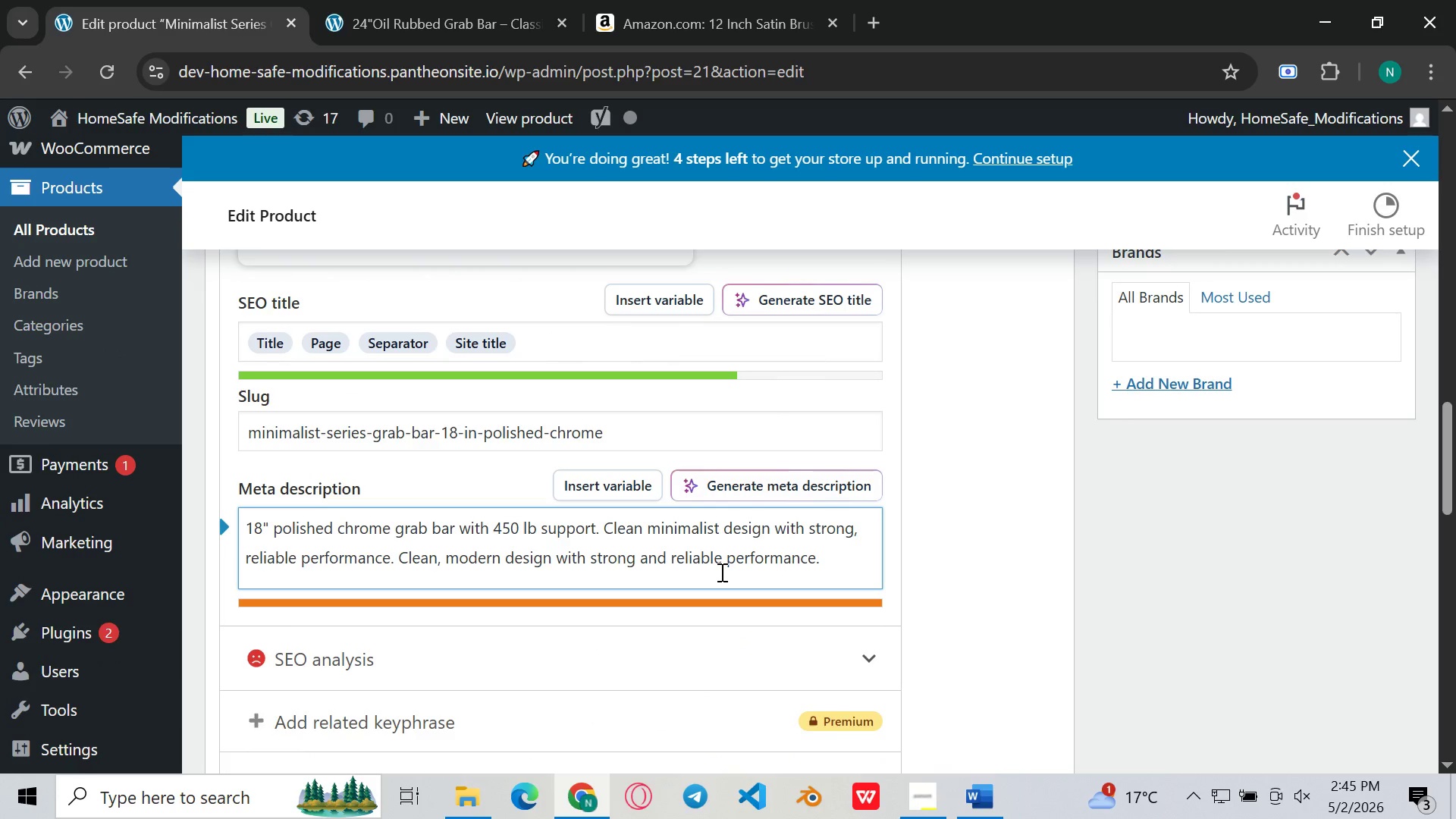 
left_click_drag(start_coordinate=[724, 556], to_coordinate=[588, 559])
 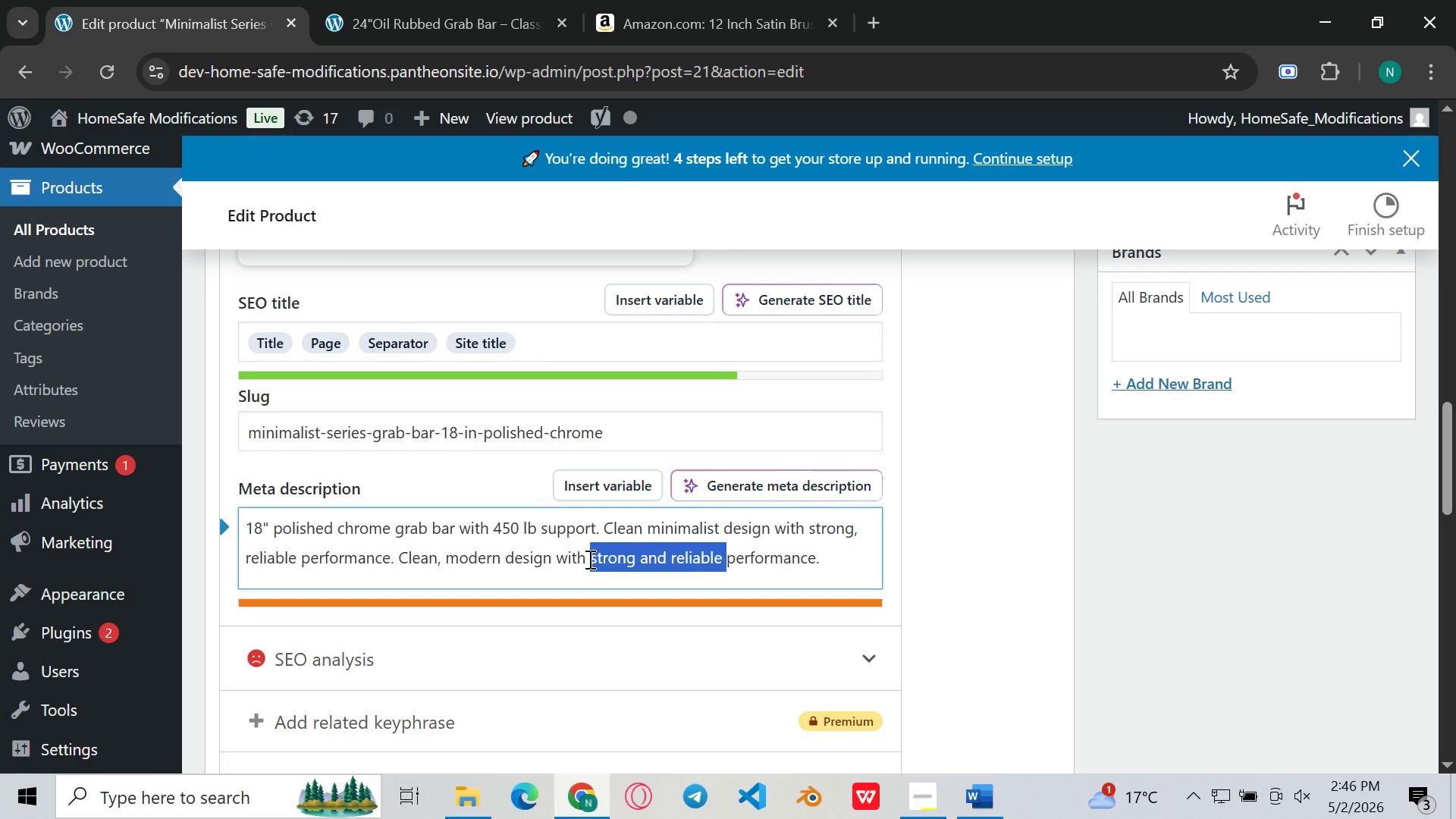 
wait(5.25)
 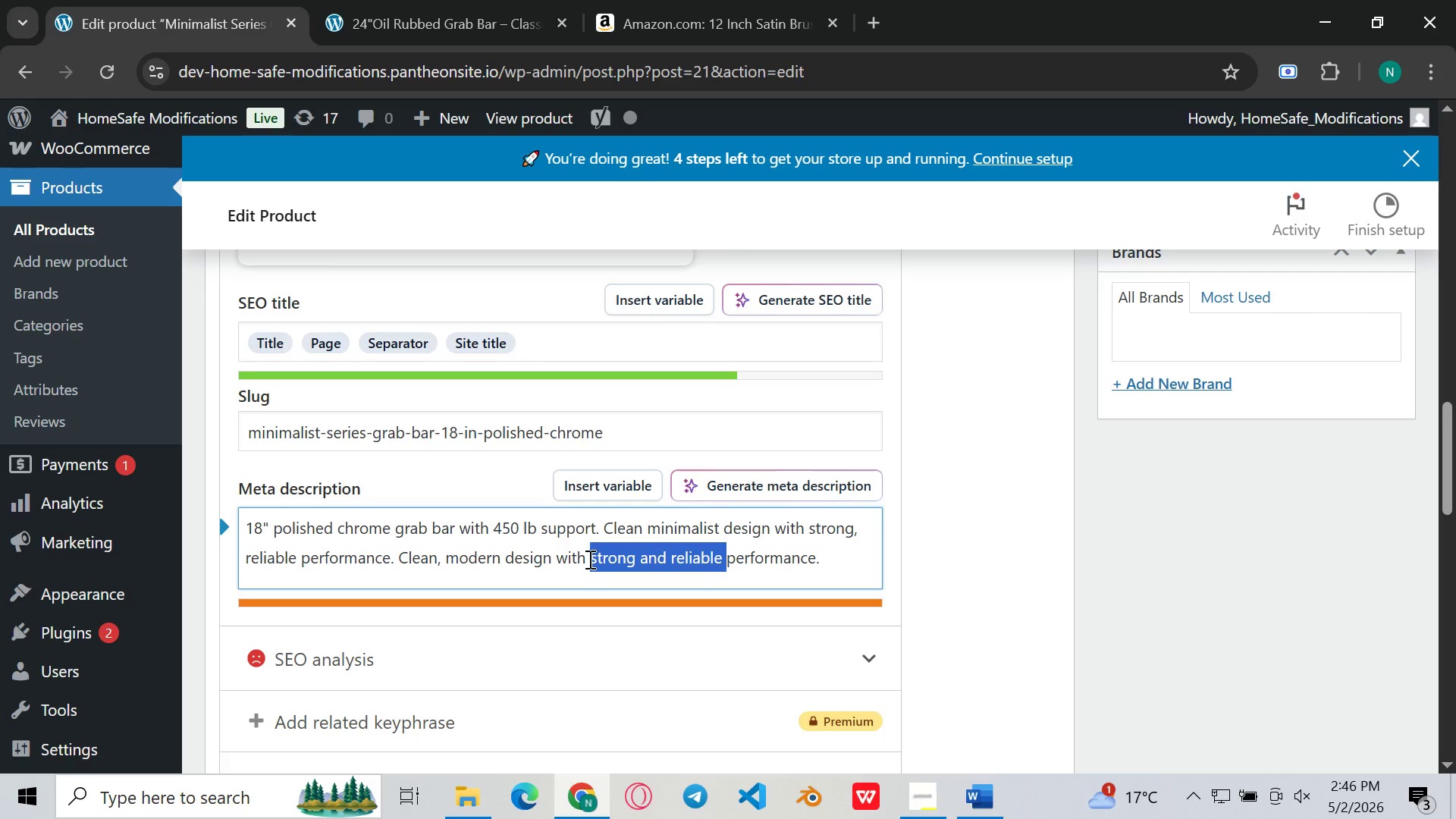 
left_click([593, 548])
 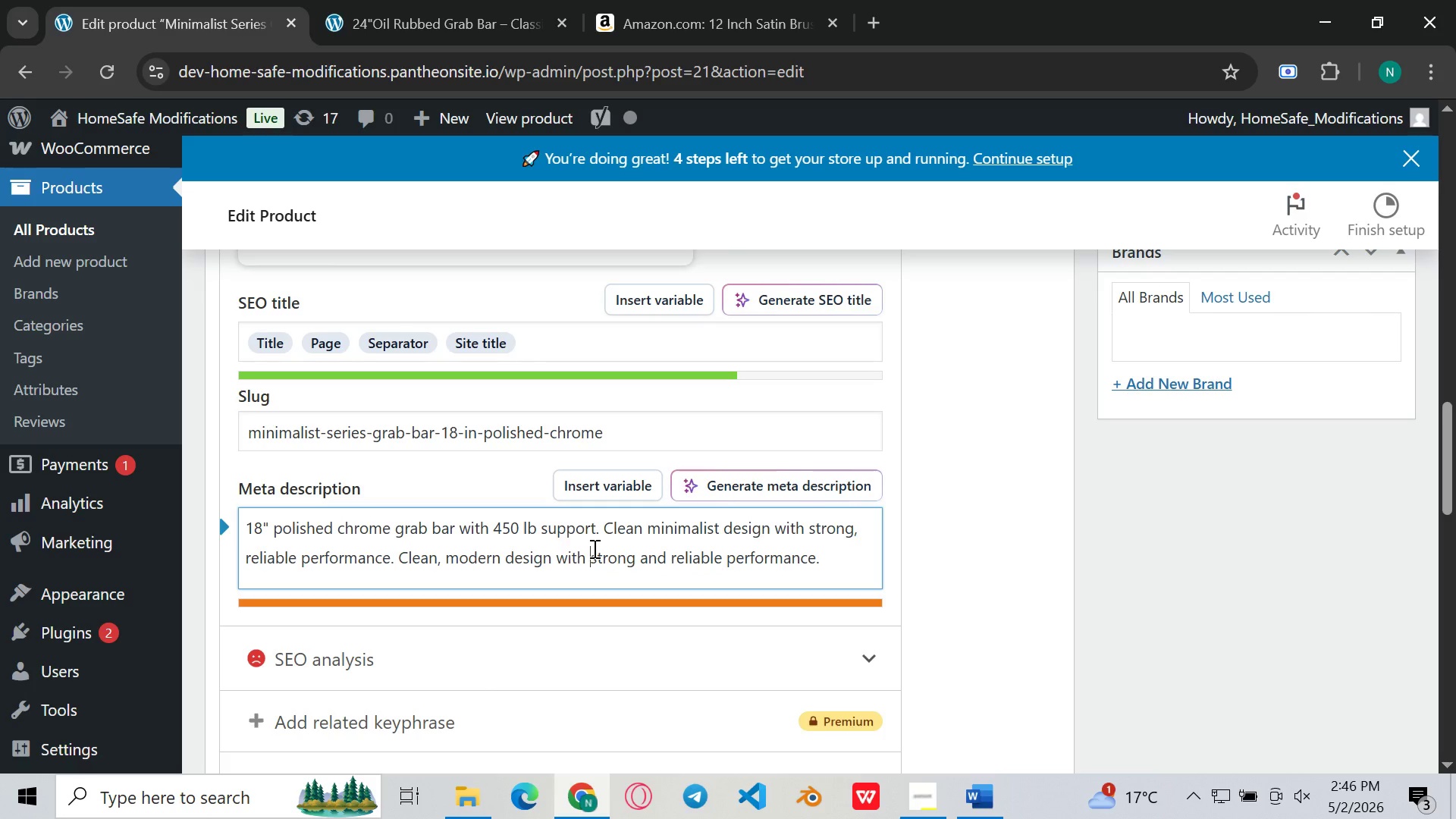 
left_click_drag(start_coordinate=[593, 548], to_coordinate=[401, 552])
 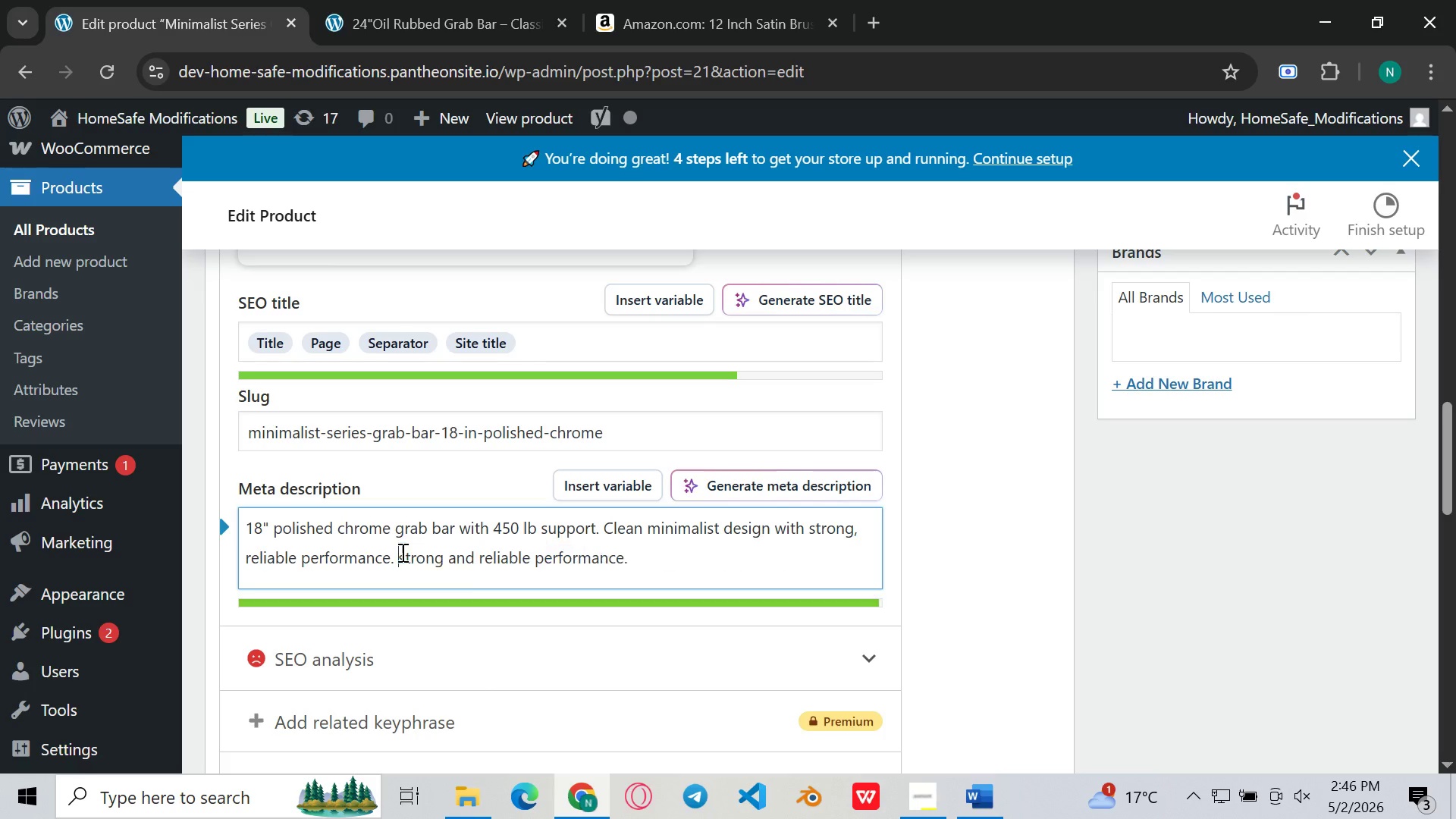 
key(Backspace)
 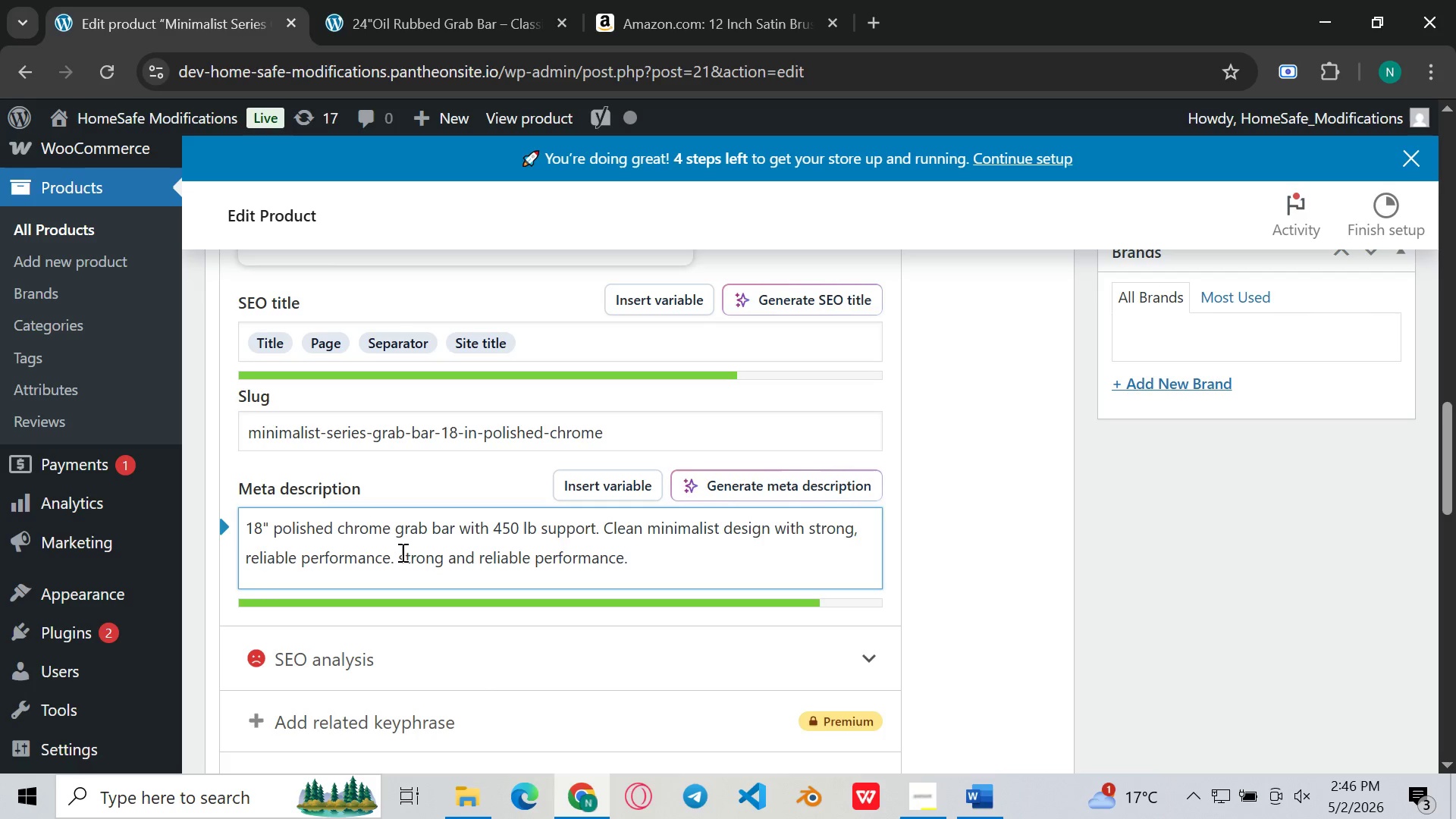 
key(ArrowRight)
 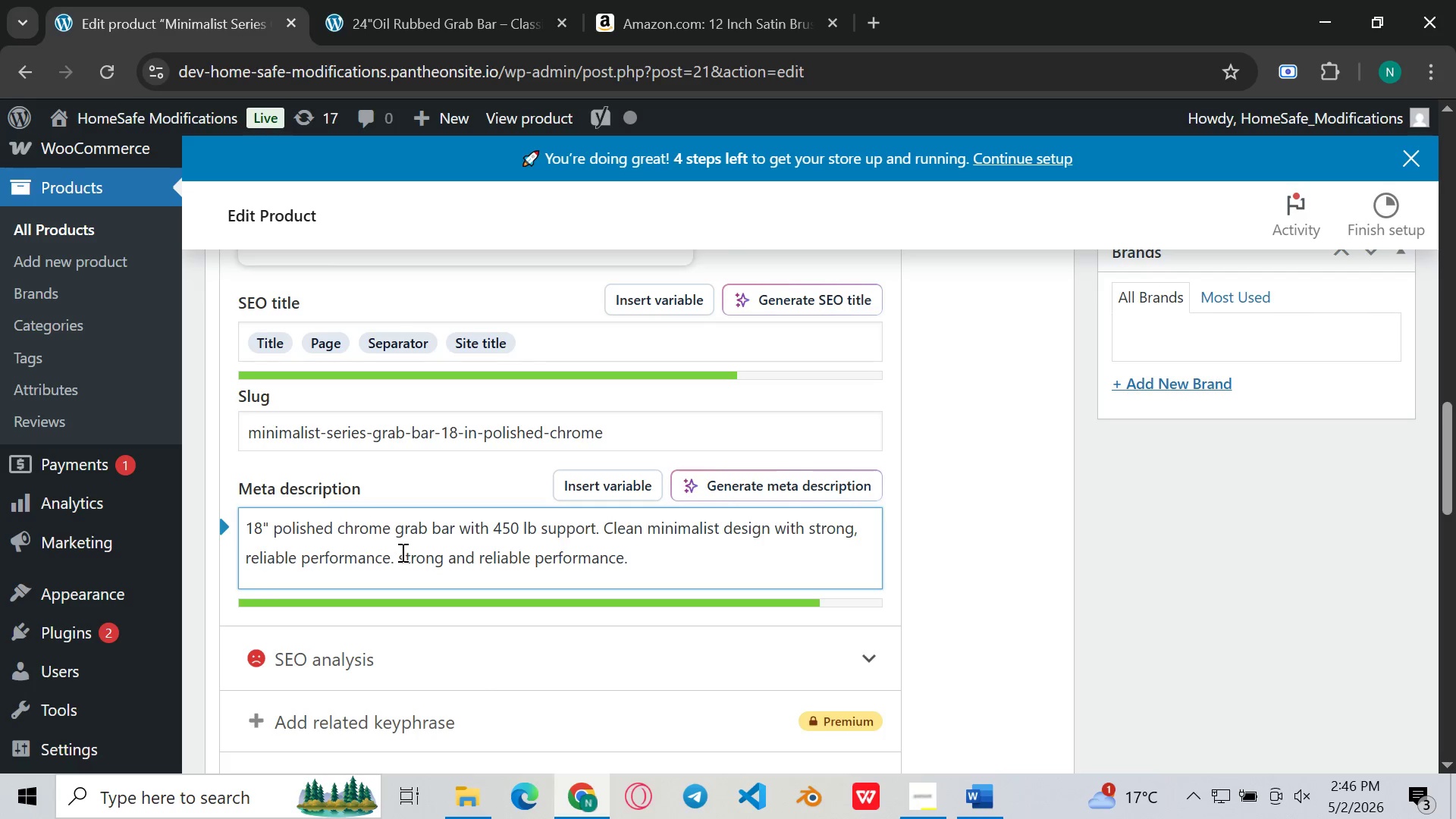 
key(Backspace)
 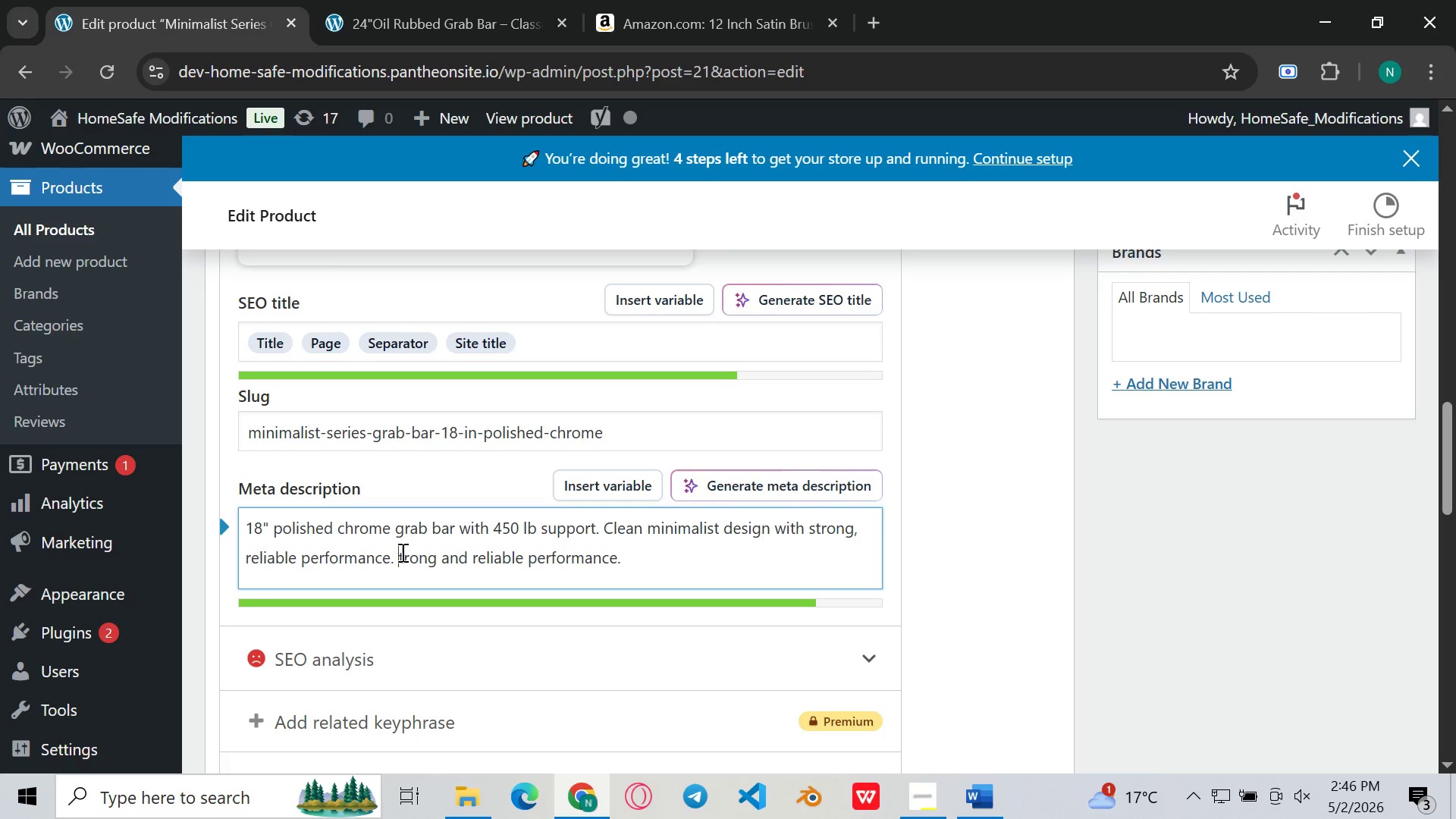 
key(Shift+S)
 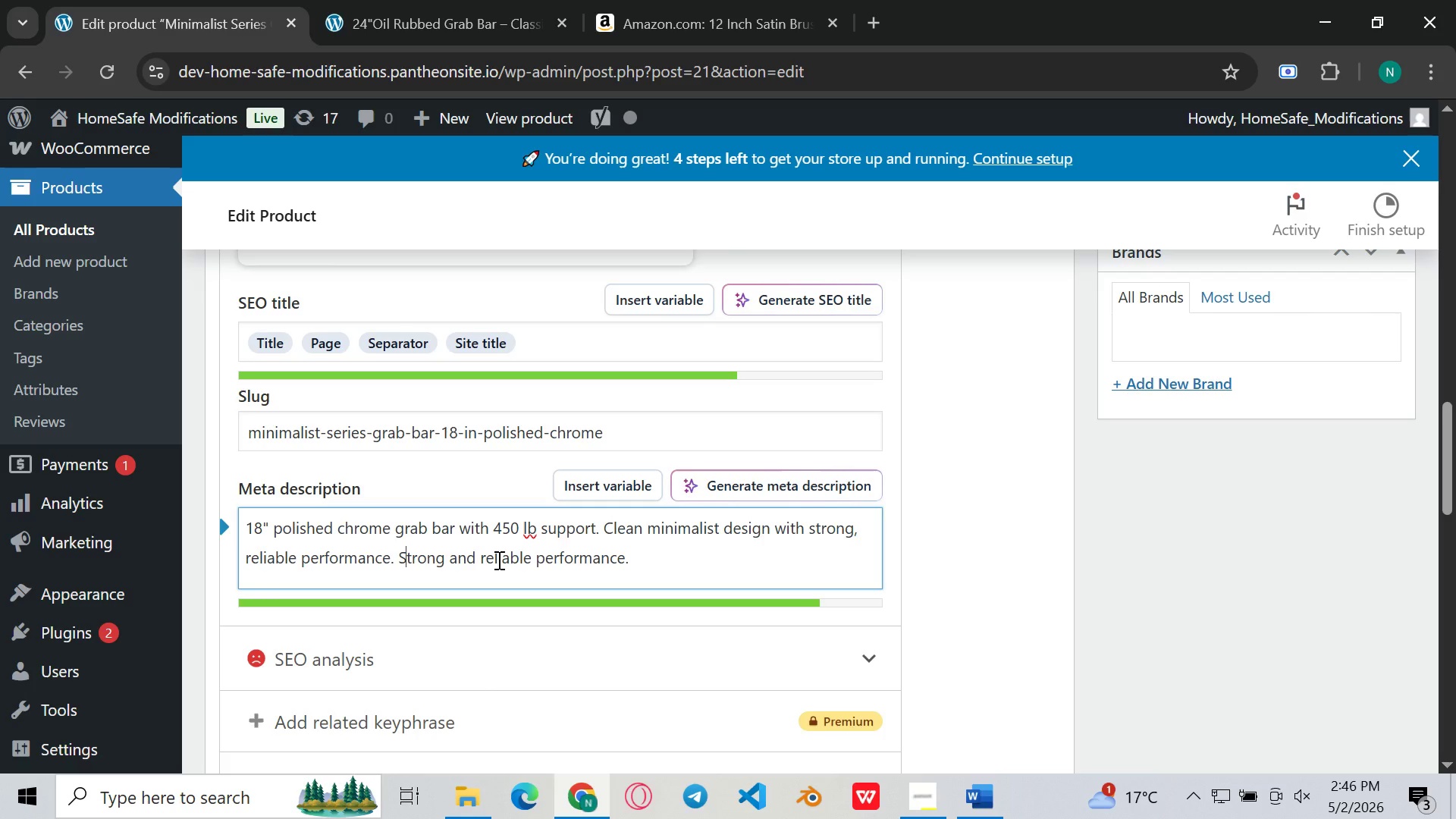 
mouse_move([614, 566])
 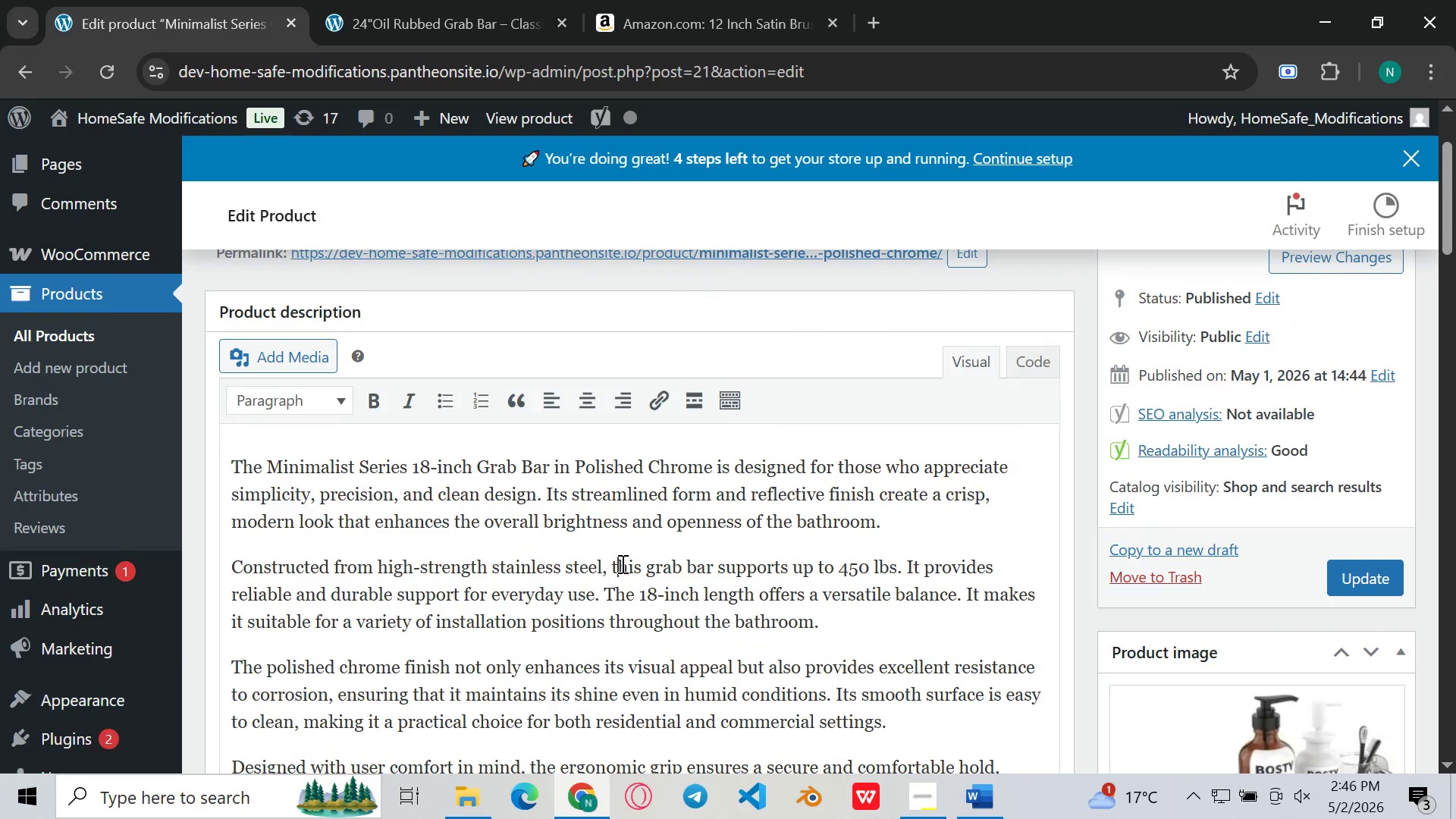 
left_click([621, 563])
 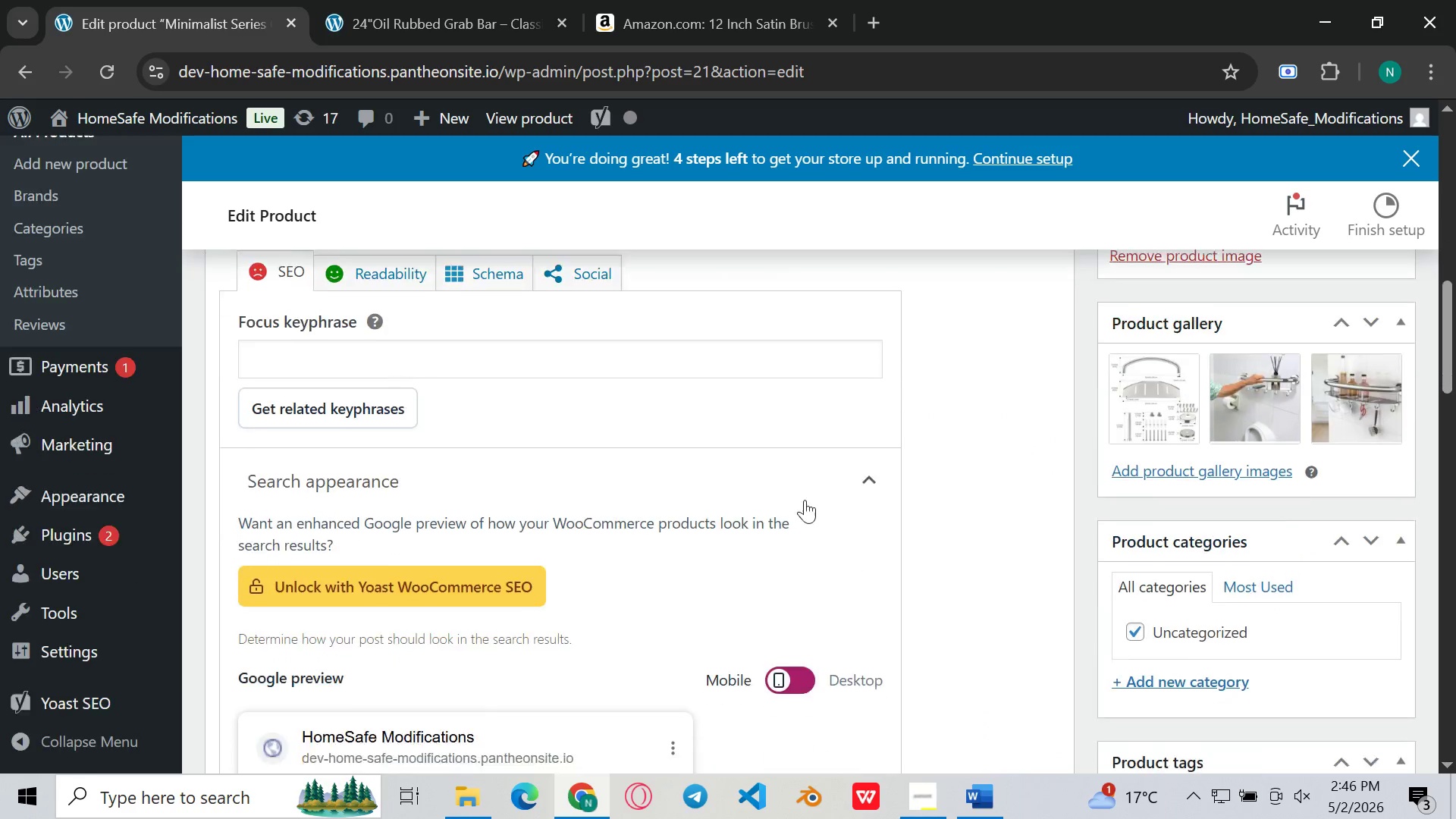 
wait(5.44)
 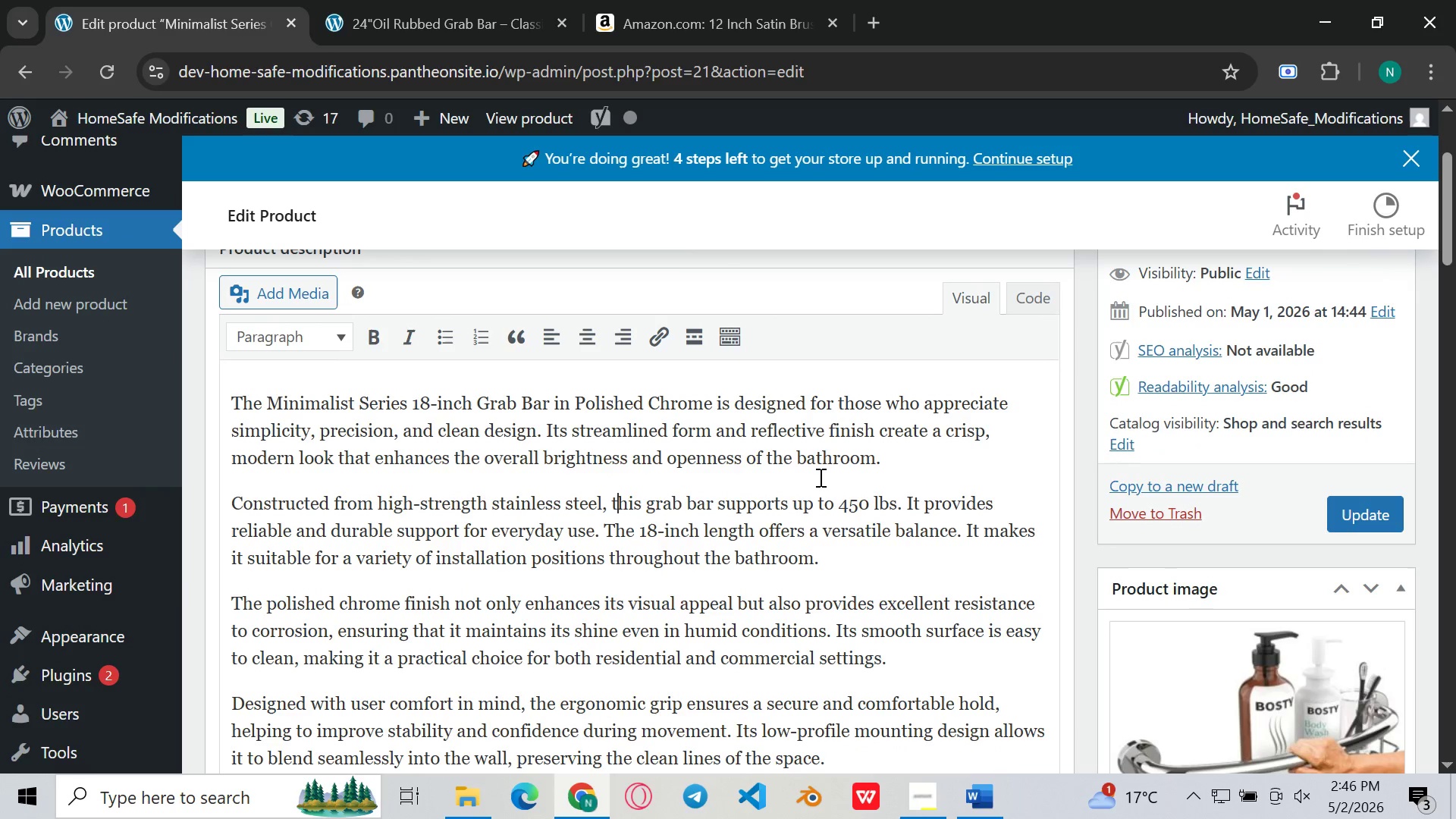 
left_click([775, 415])
 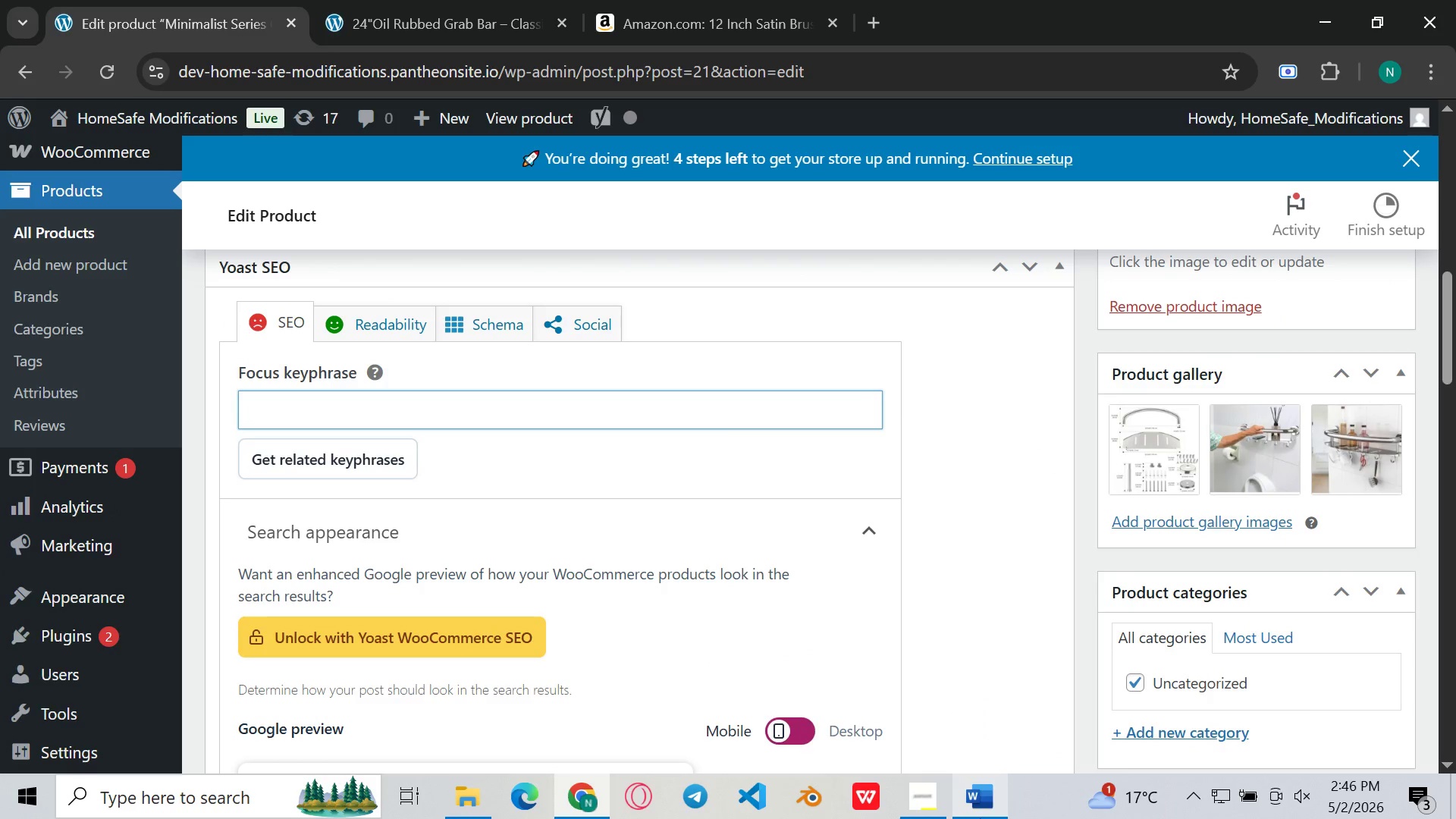 
left_click([980, 818])
 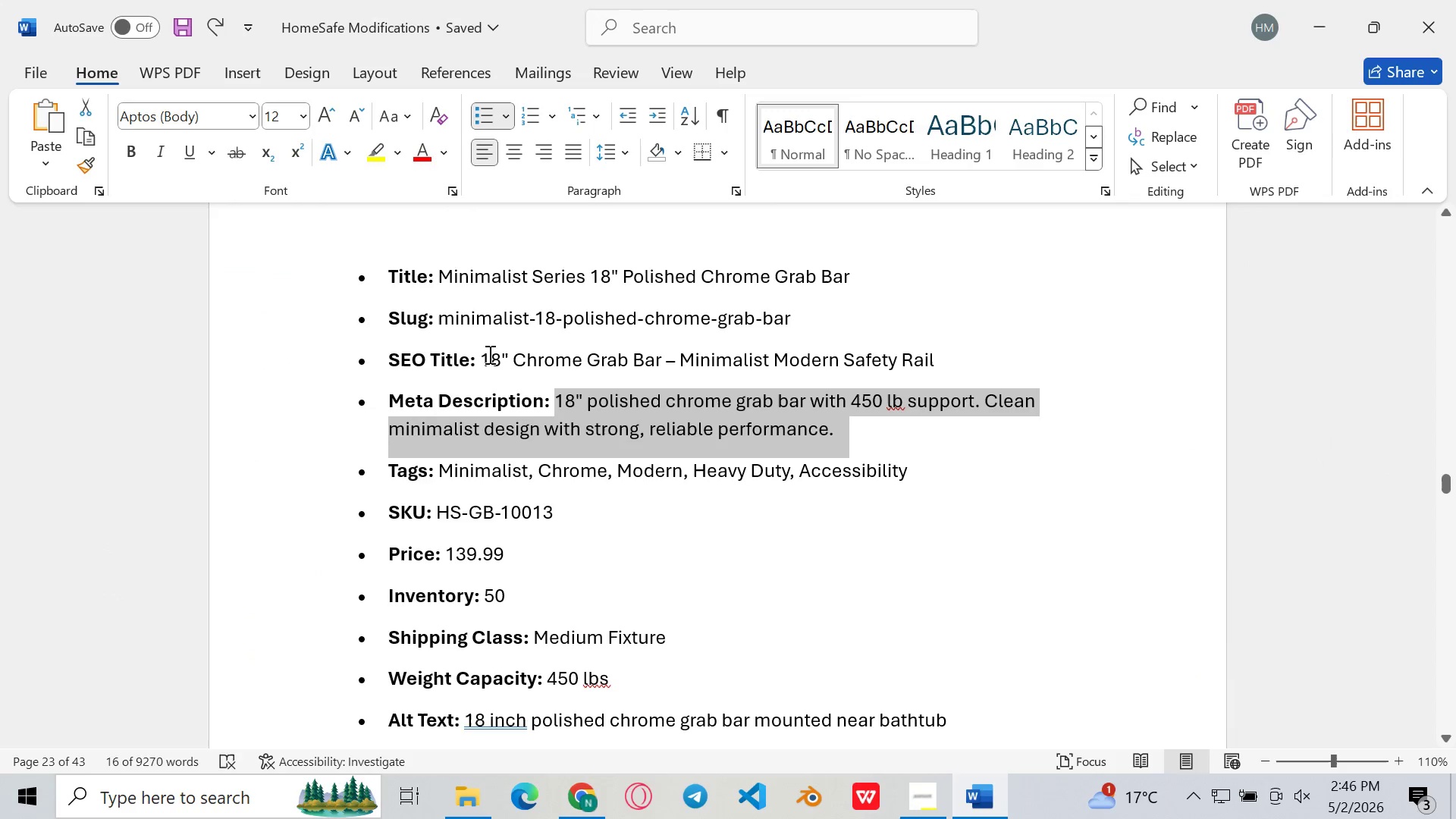 
left_click_drag(start_coordinate=[485, 354], to_coordinate=[943, 353])
 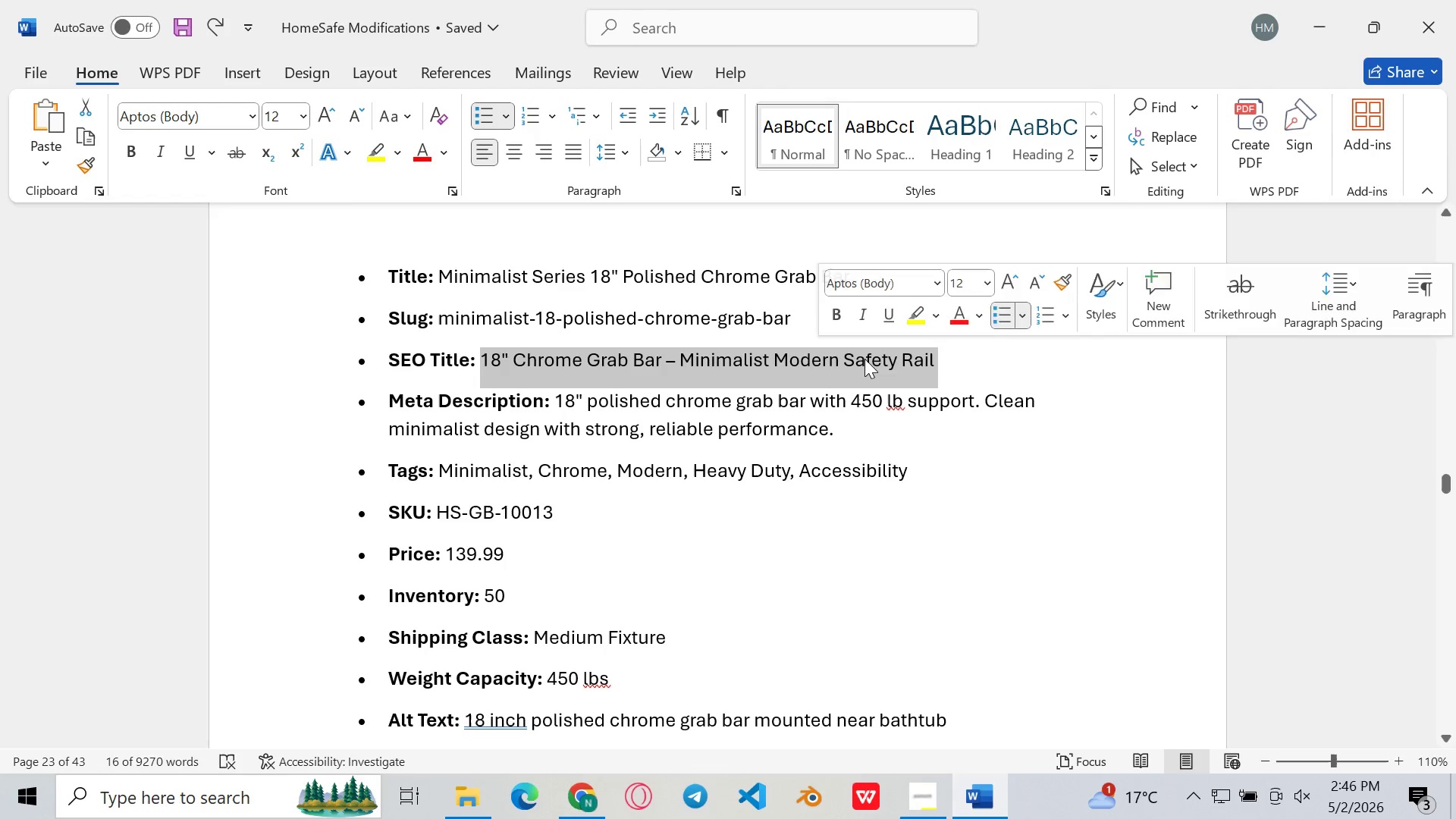 
key(Control+C)
 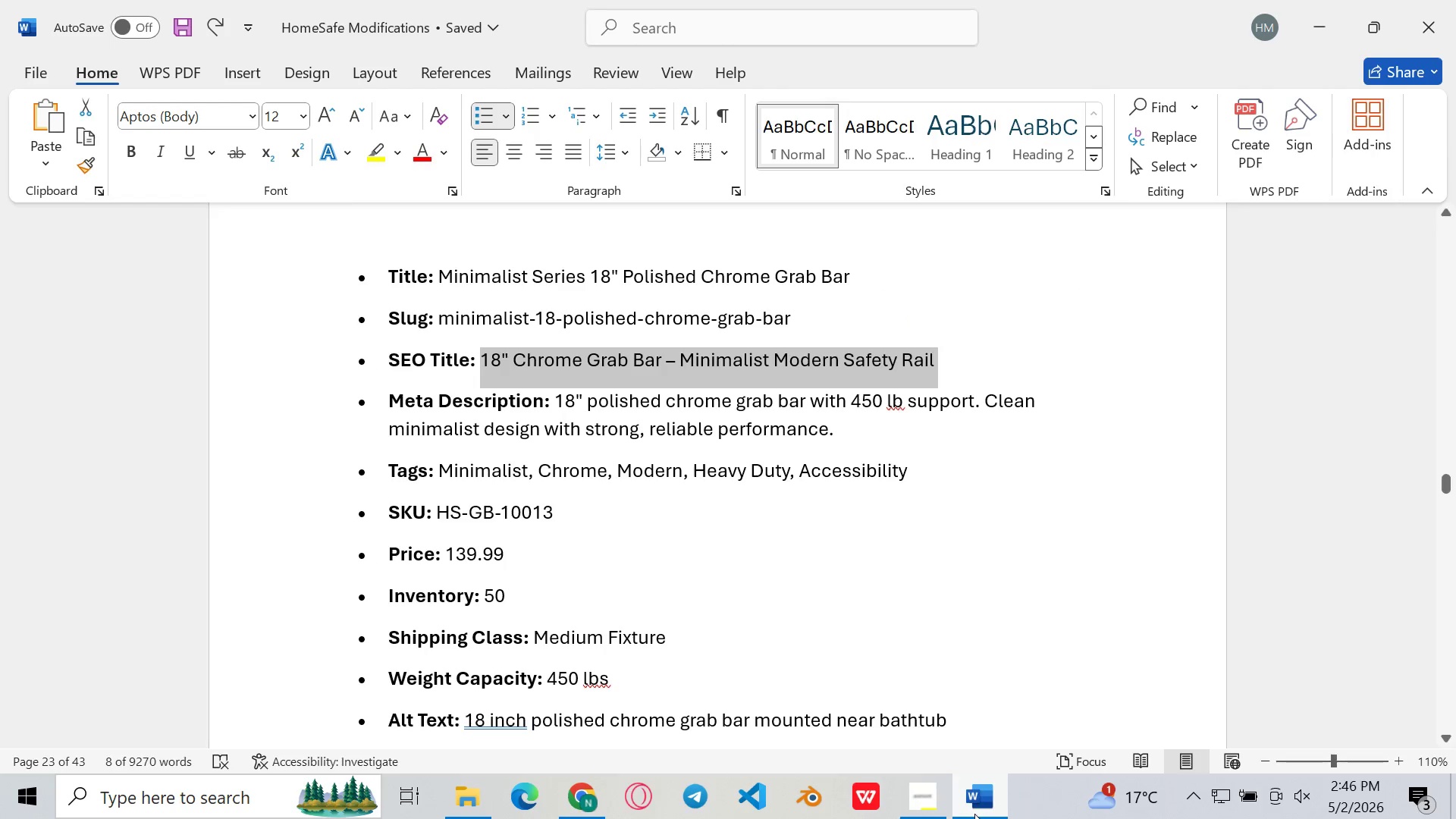 
left_click([974, 814])
 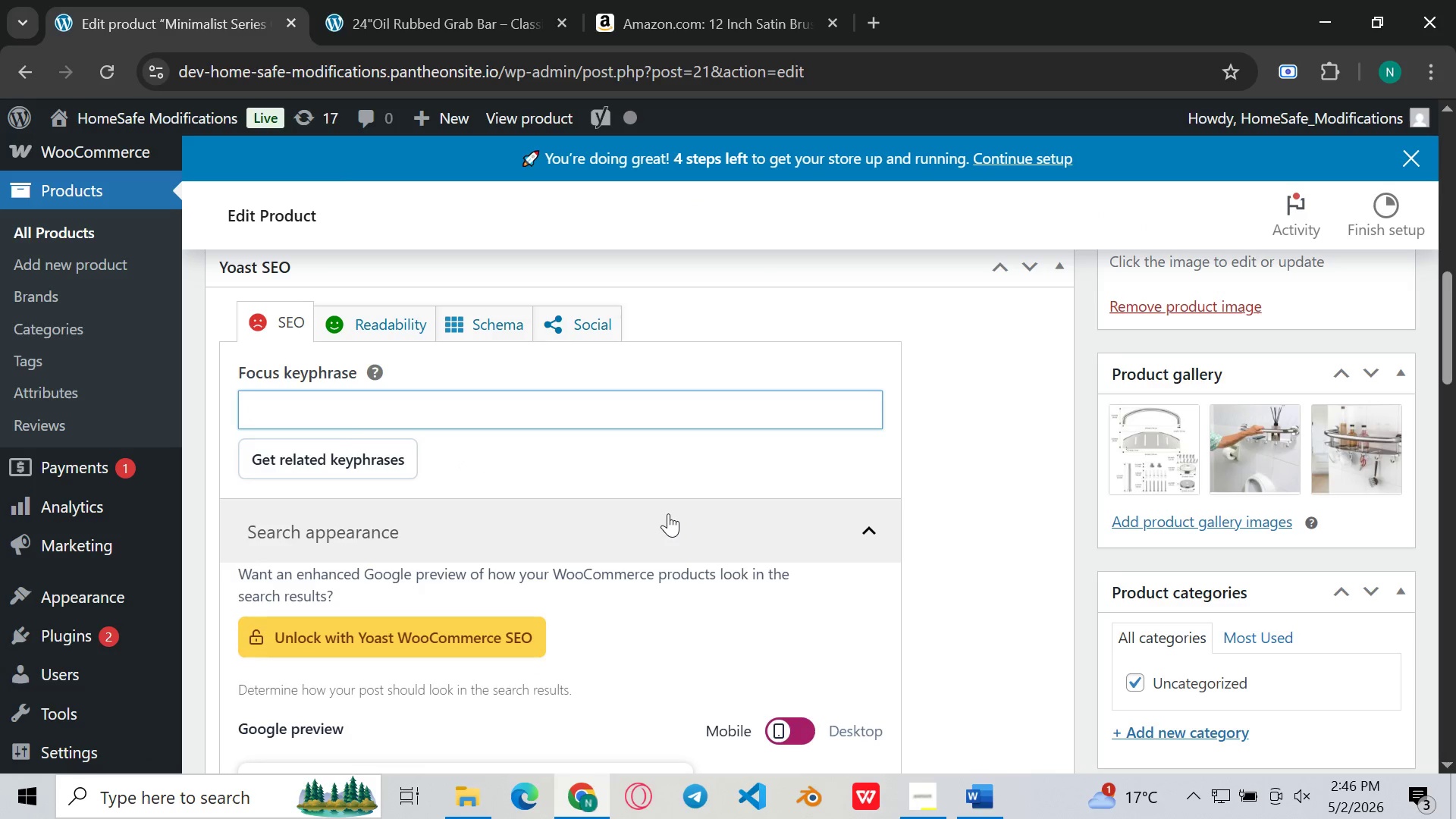 
key(Control+V)
 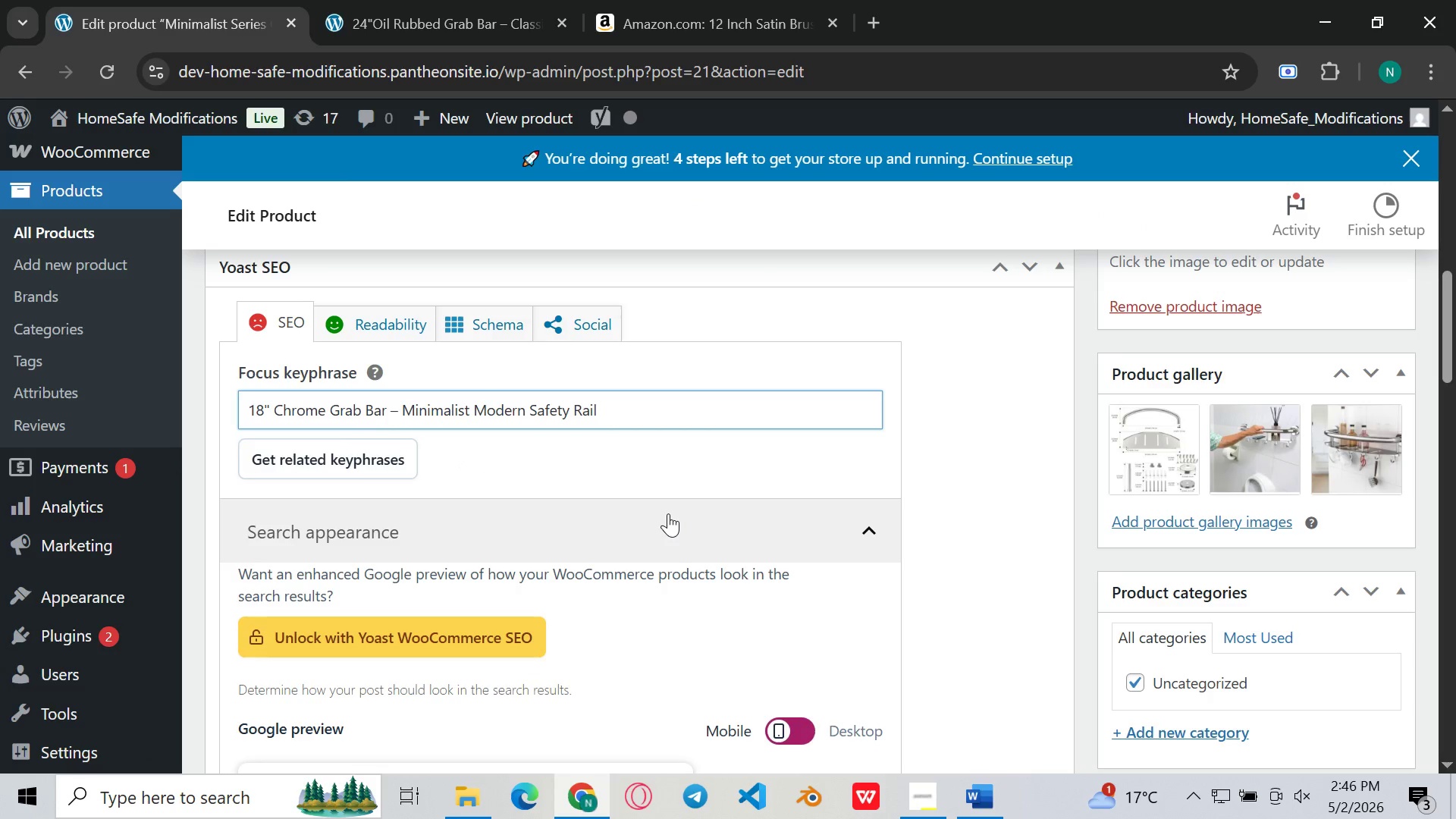 
key(Control+Z)
 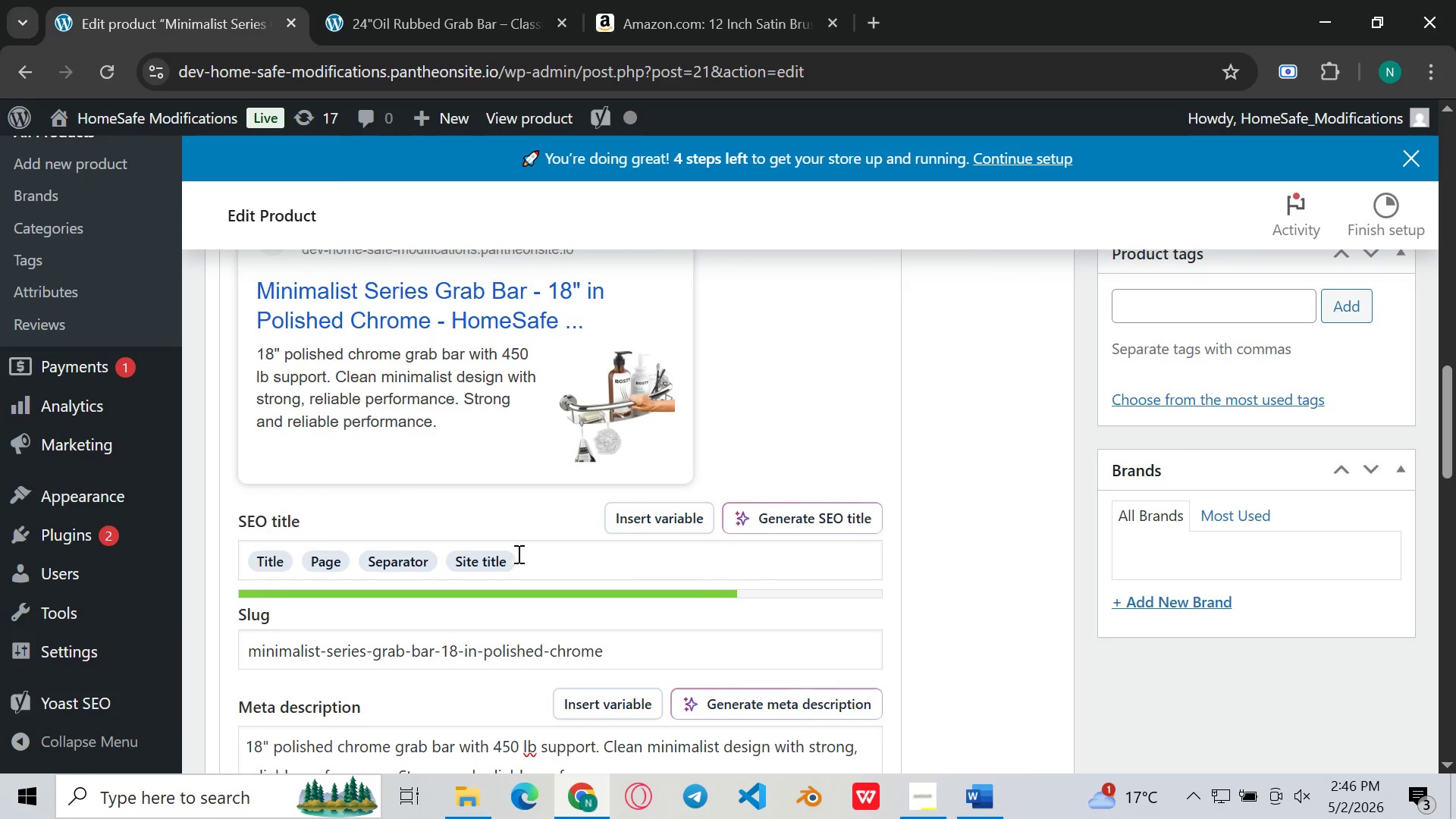 
left_click_drag(start_coordinate=[504, 558], to_coordinate=[254, 560])
 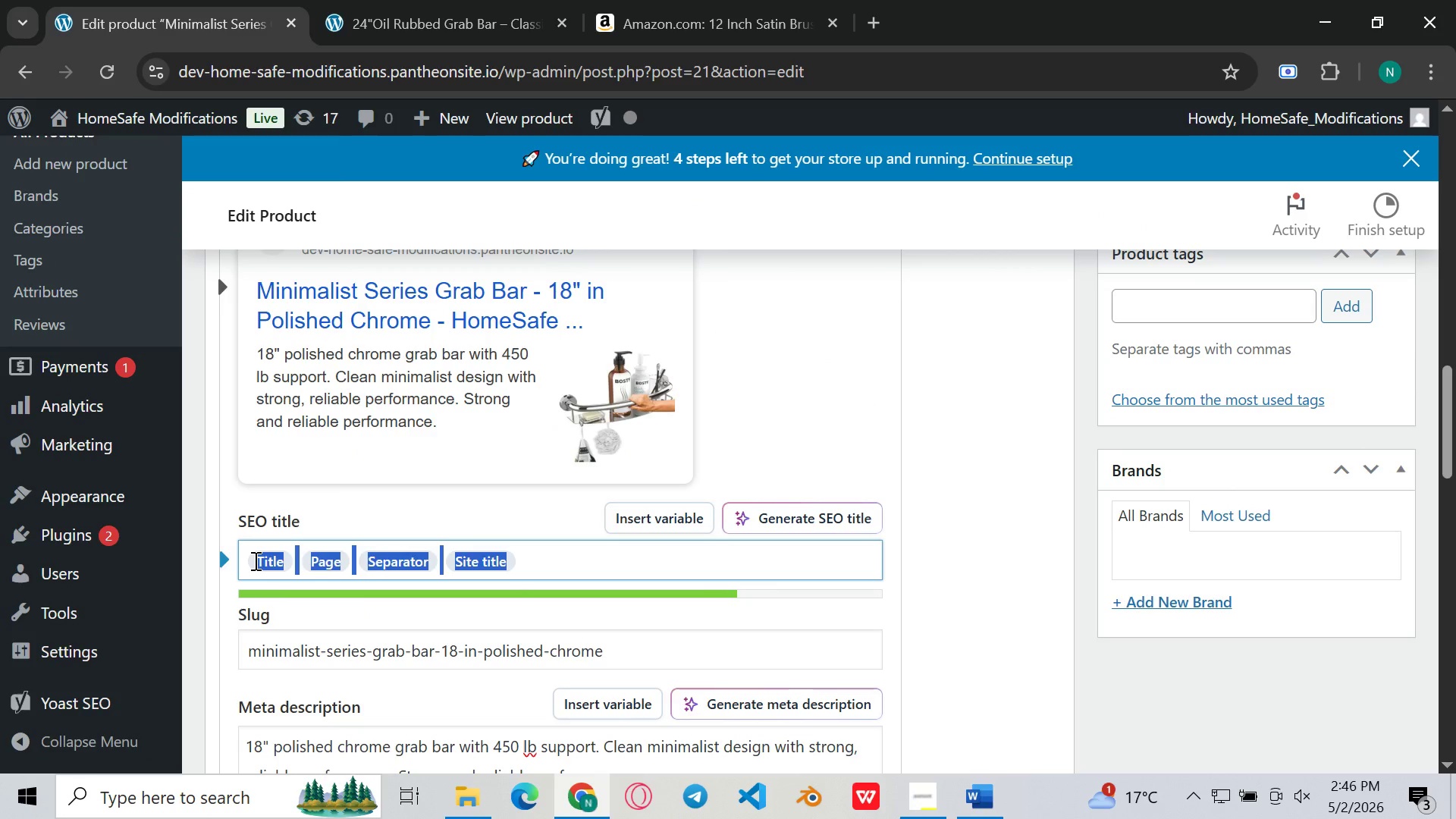 
key(Backspace)
 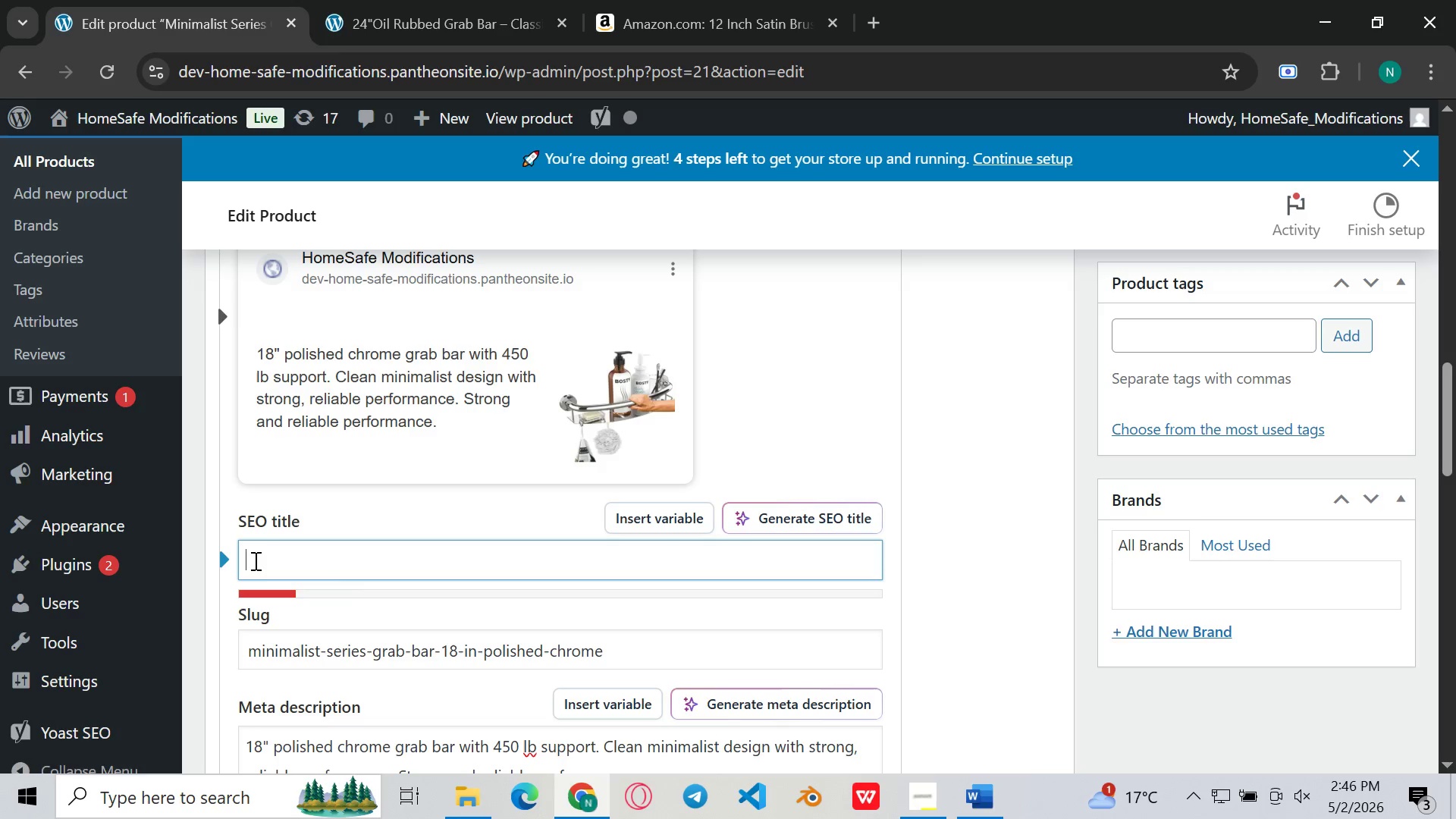 
key(Backspace)
 